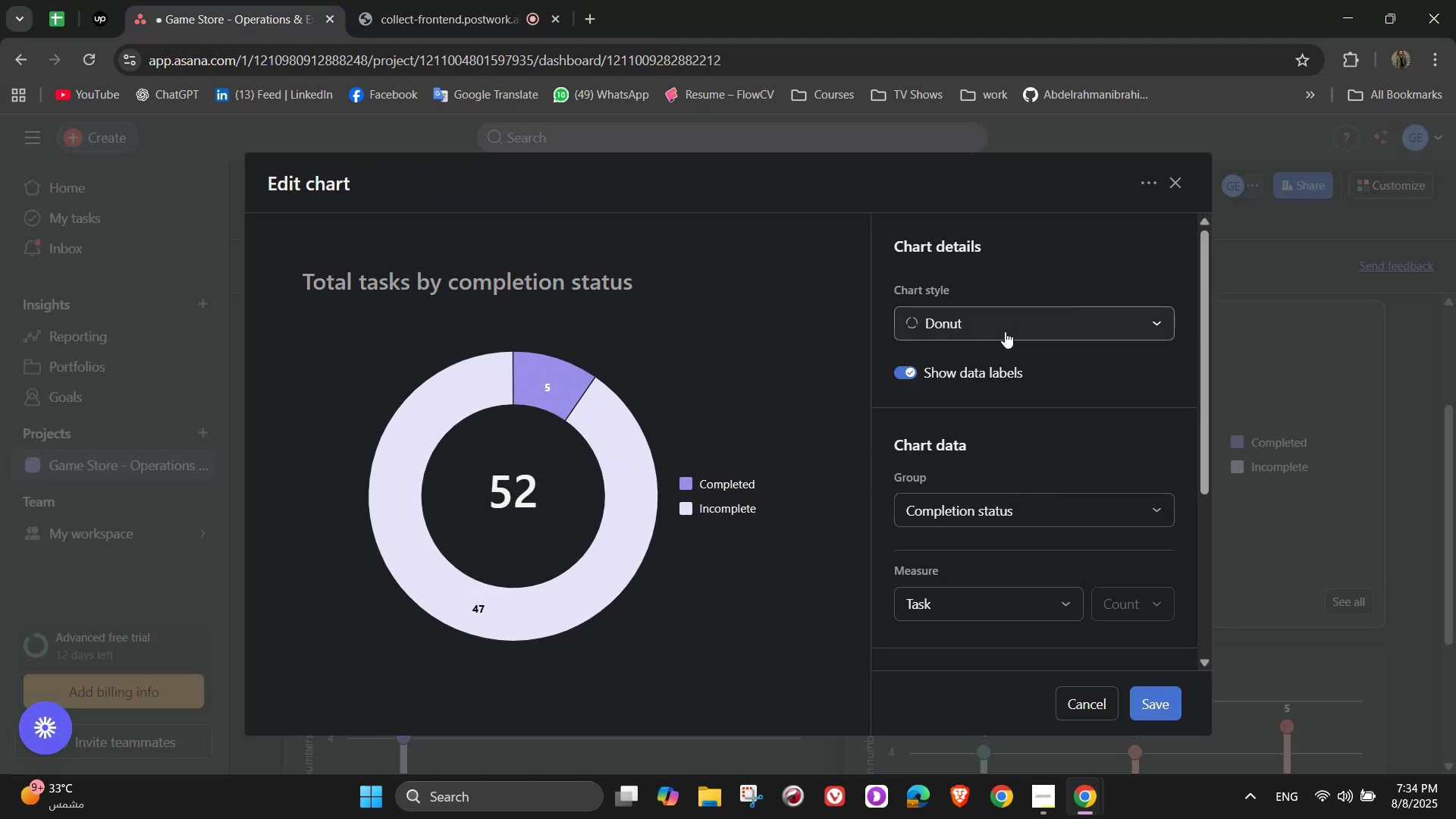 
mouse_move([992, 368])
 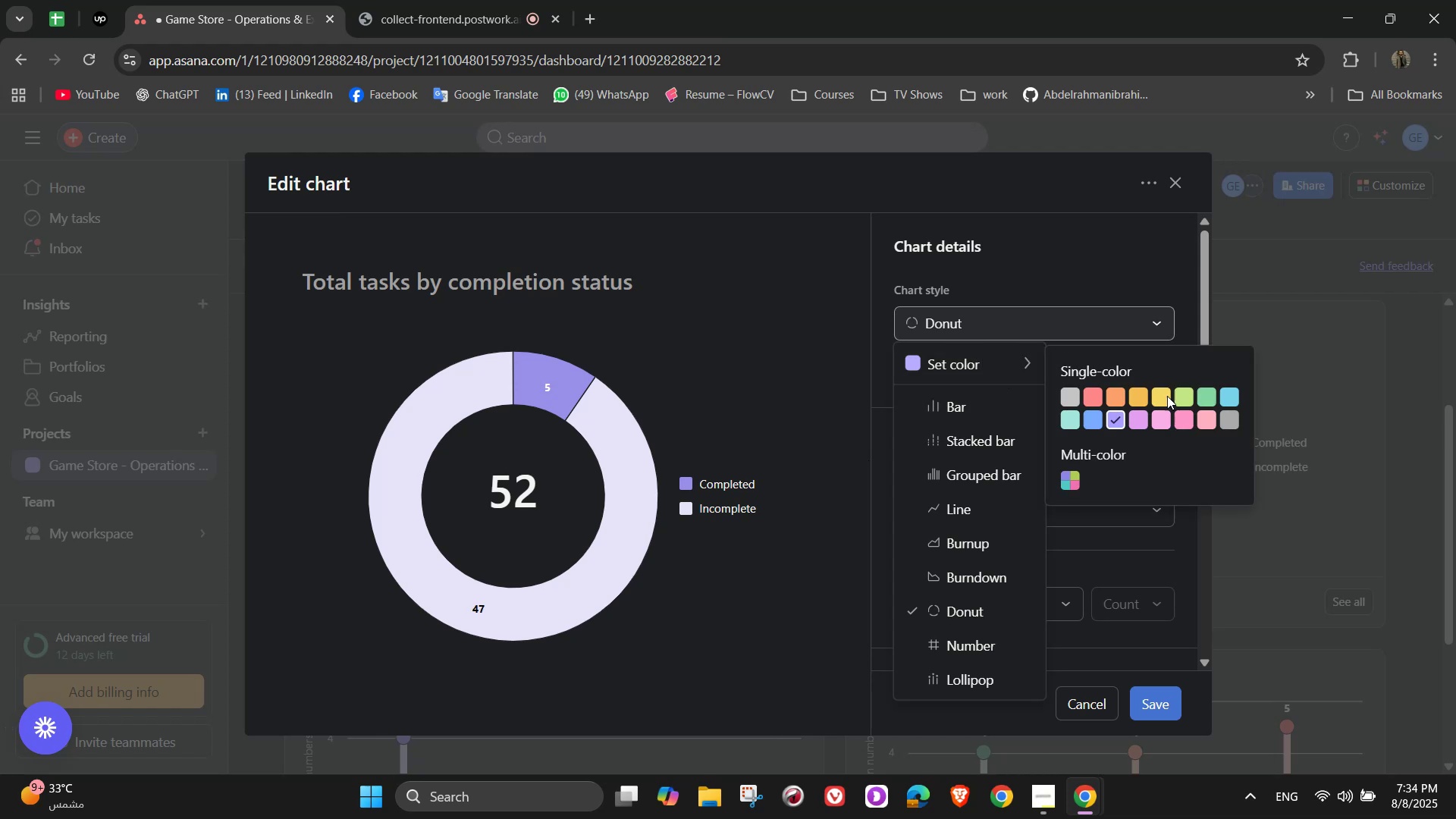 
left_click([1115, 400])
 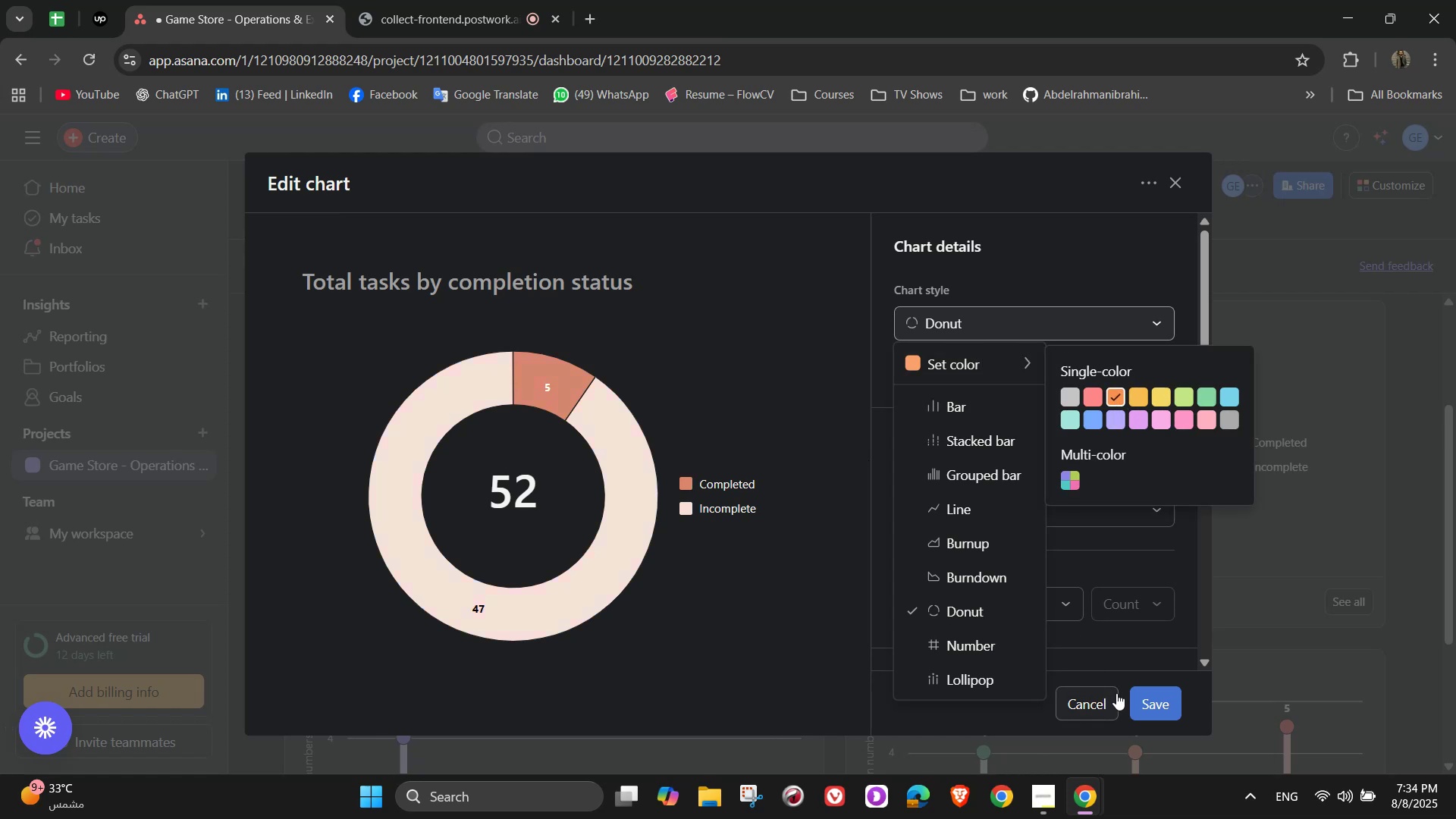 
left_click([1147, 661])
 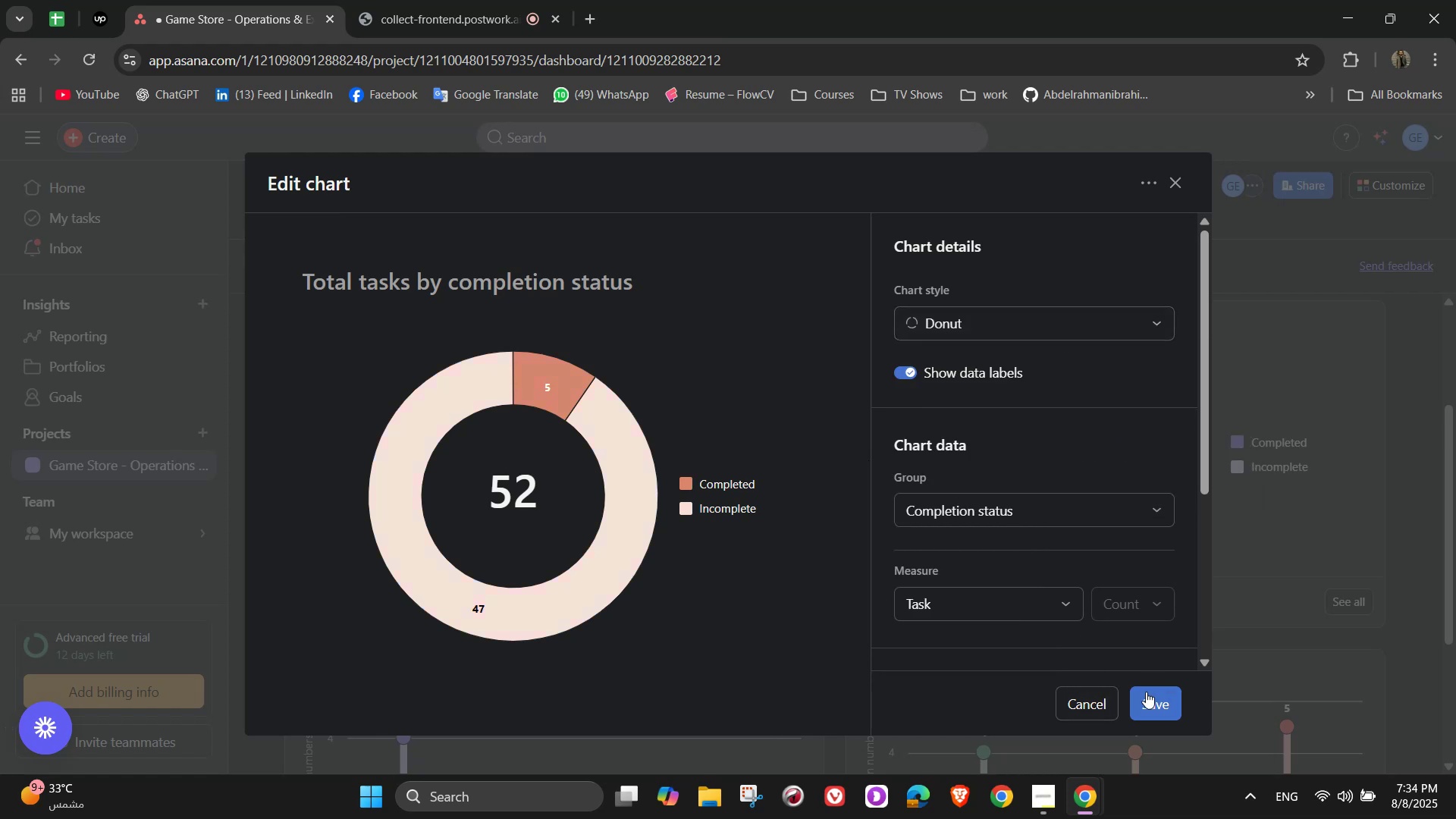 
left_click([1150, 696])
 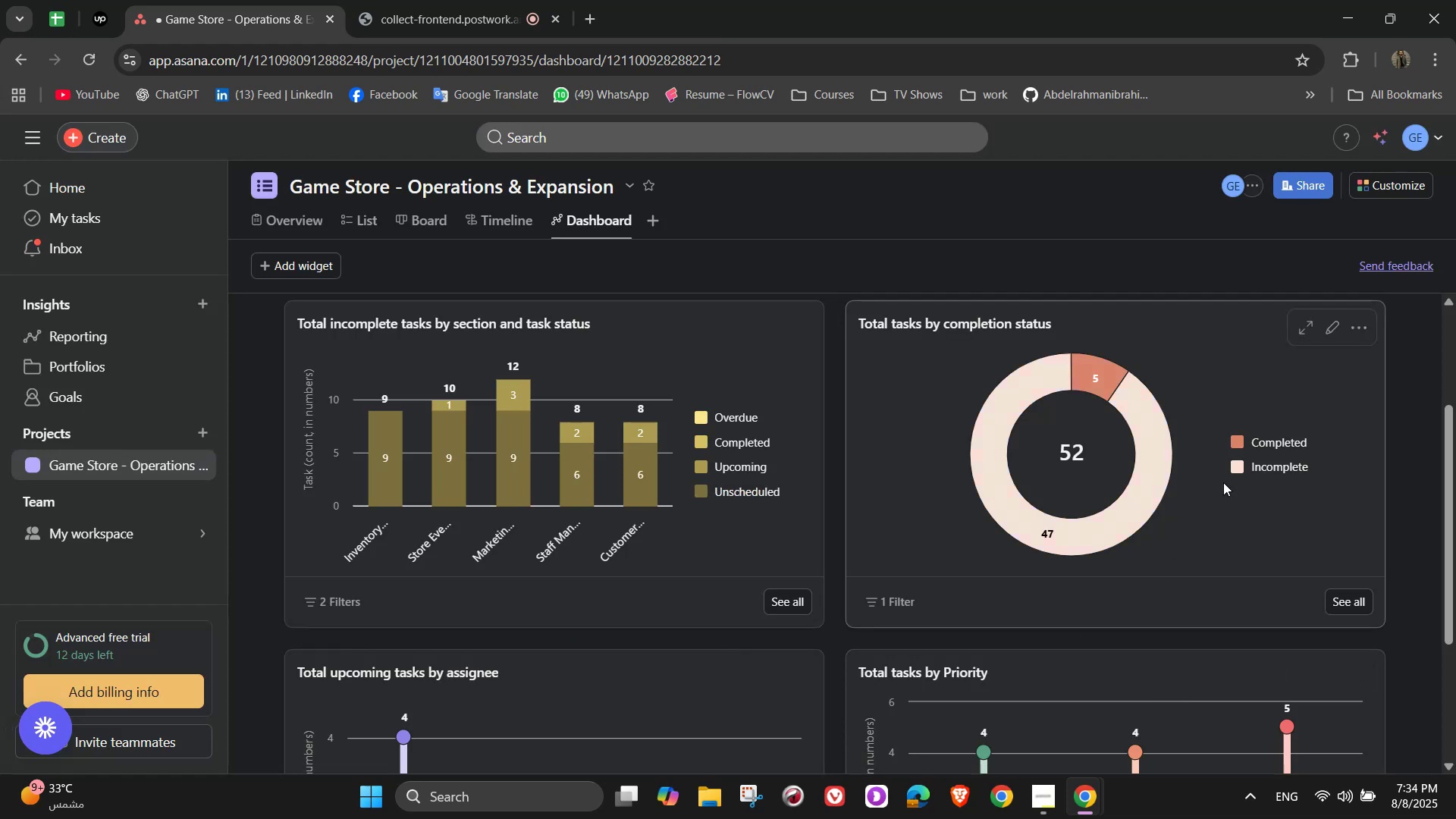 
left_click([1335, 334])
 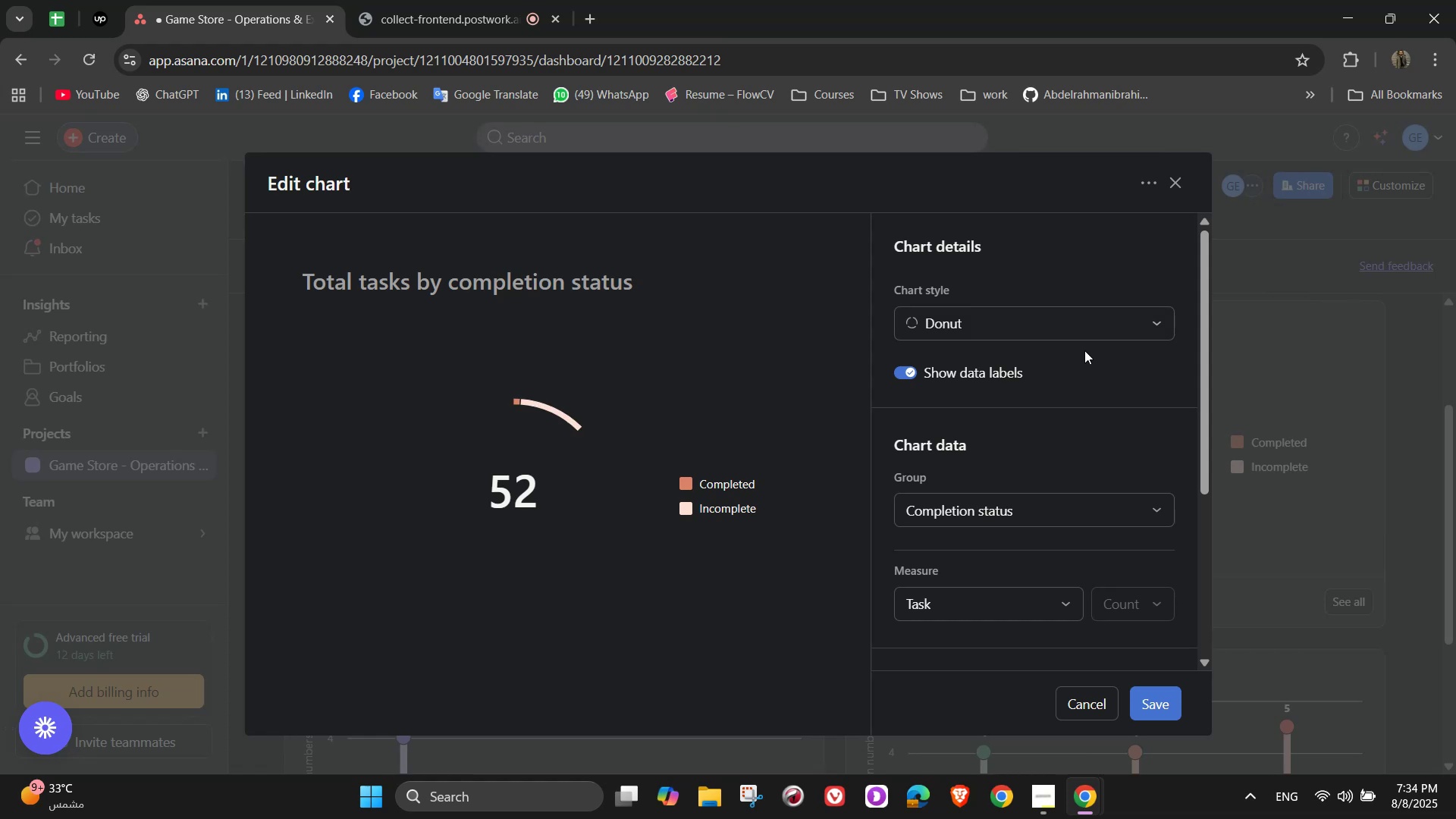 
left_click([1080, 334])
 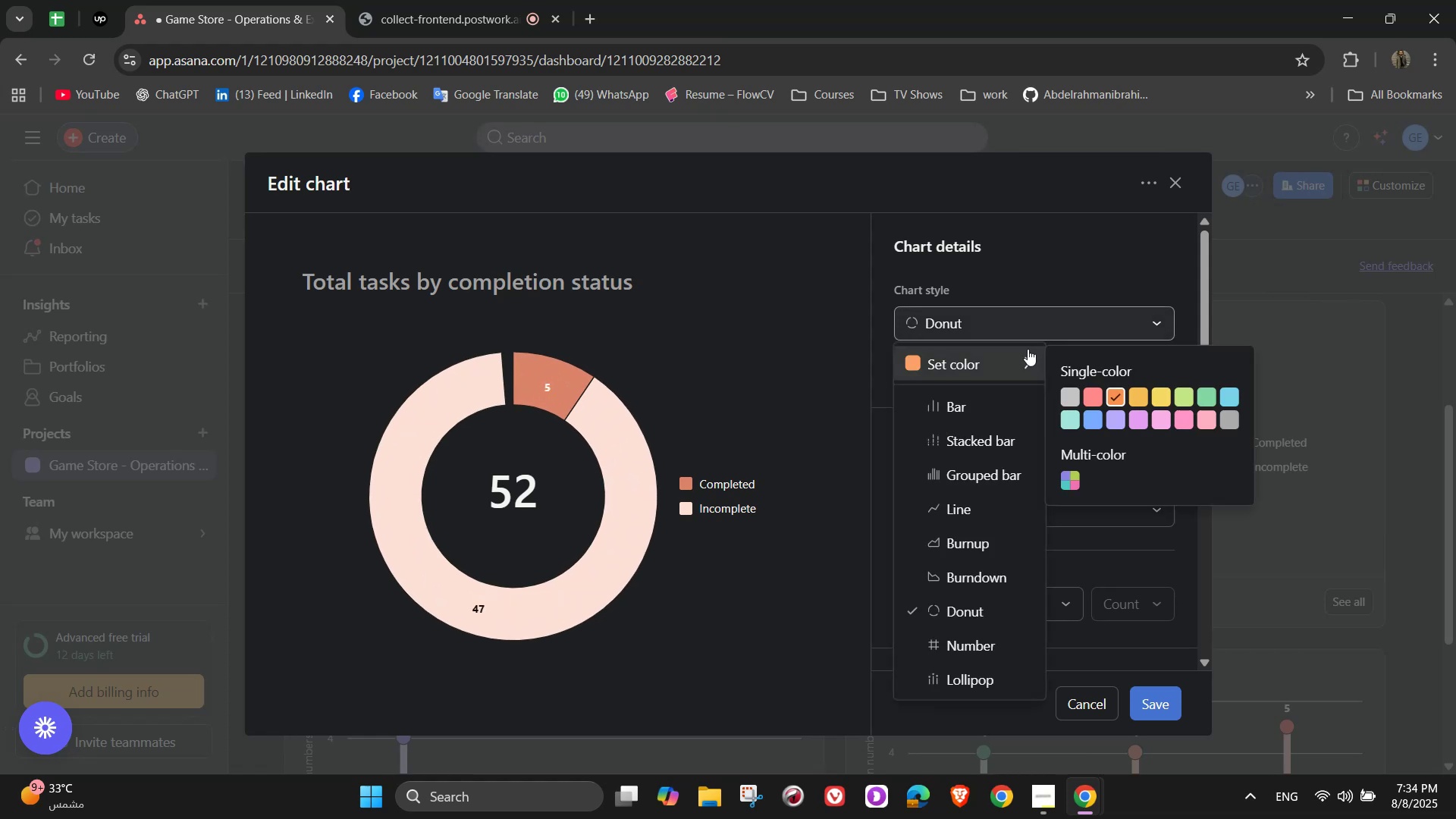 
left_click([1011, 349])
 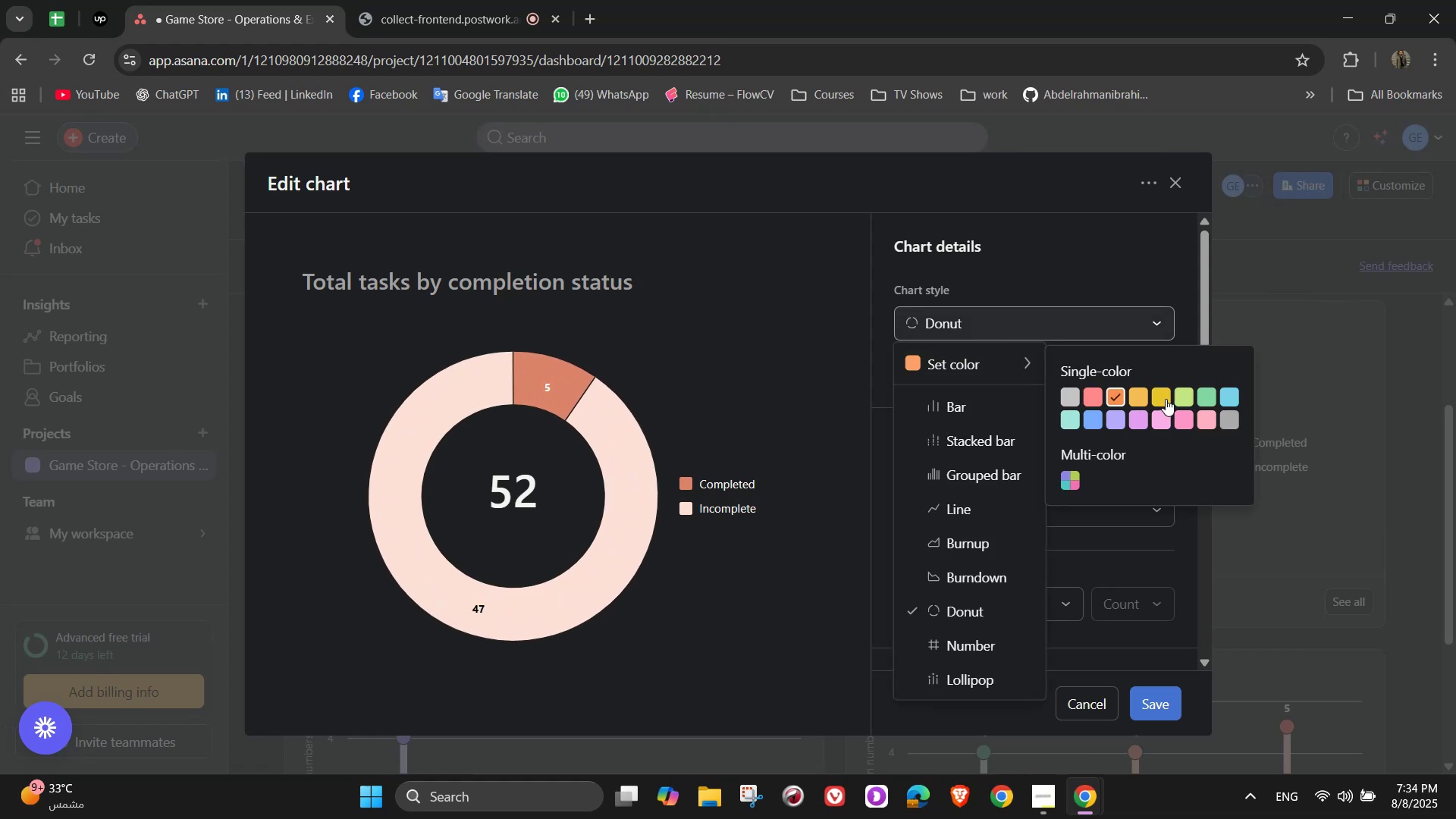 
left_click([1159, 399])
 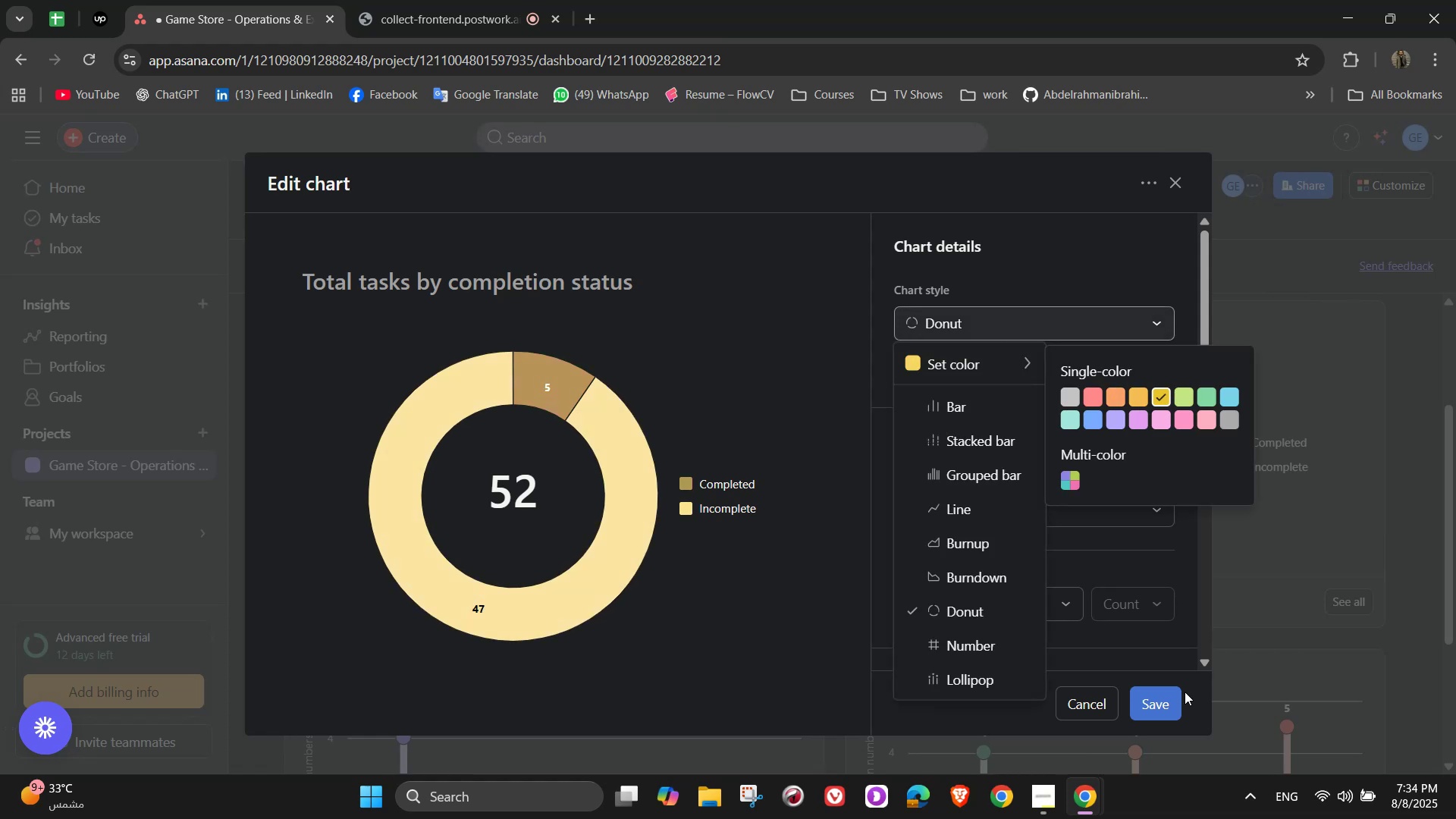 
left_click([1169, 696])
 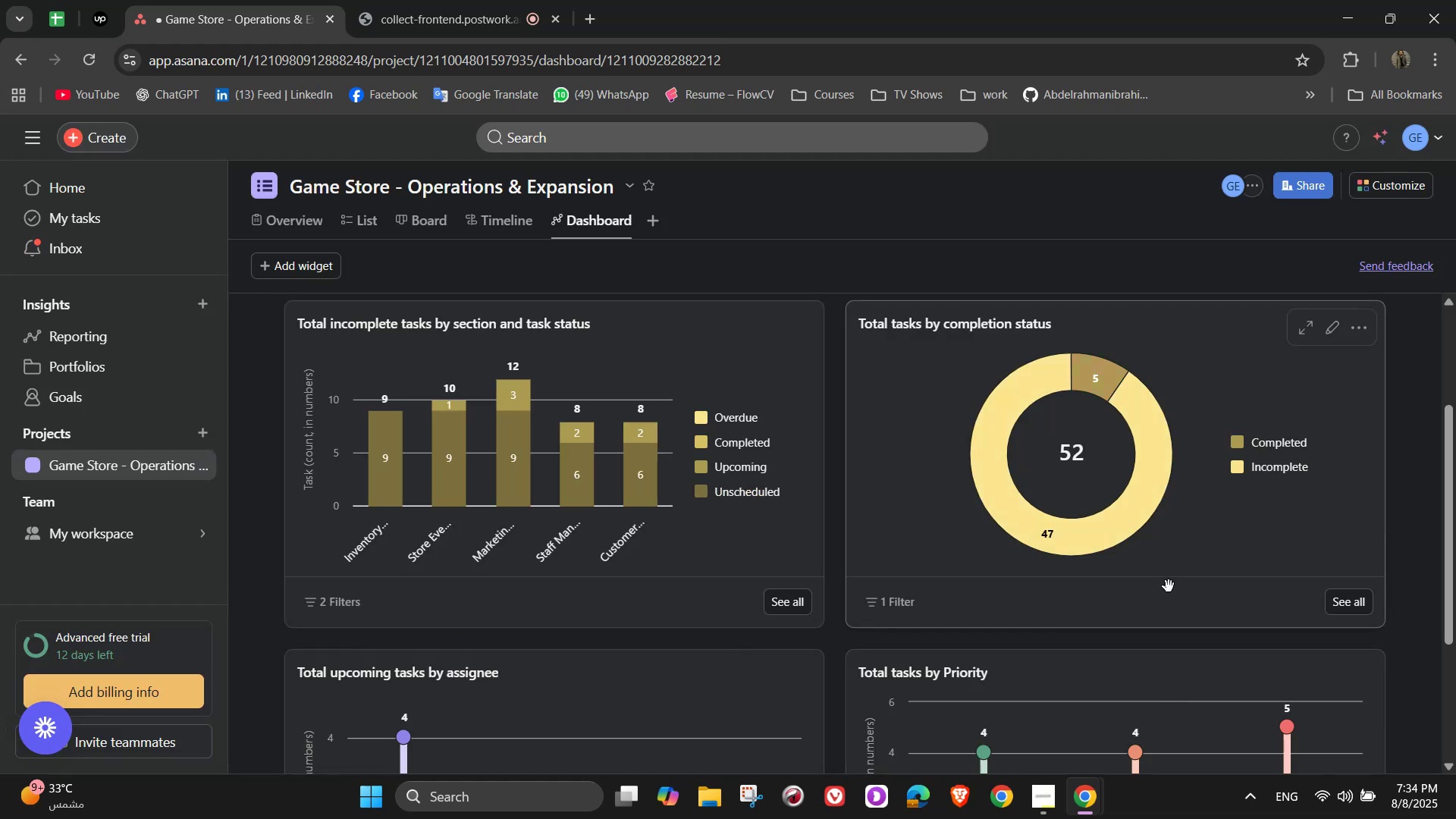 
wait(9.85)
 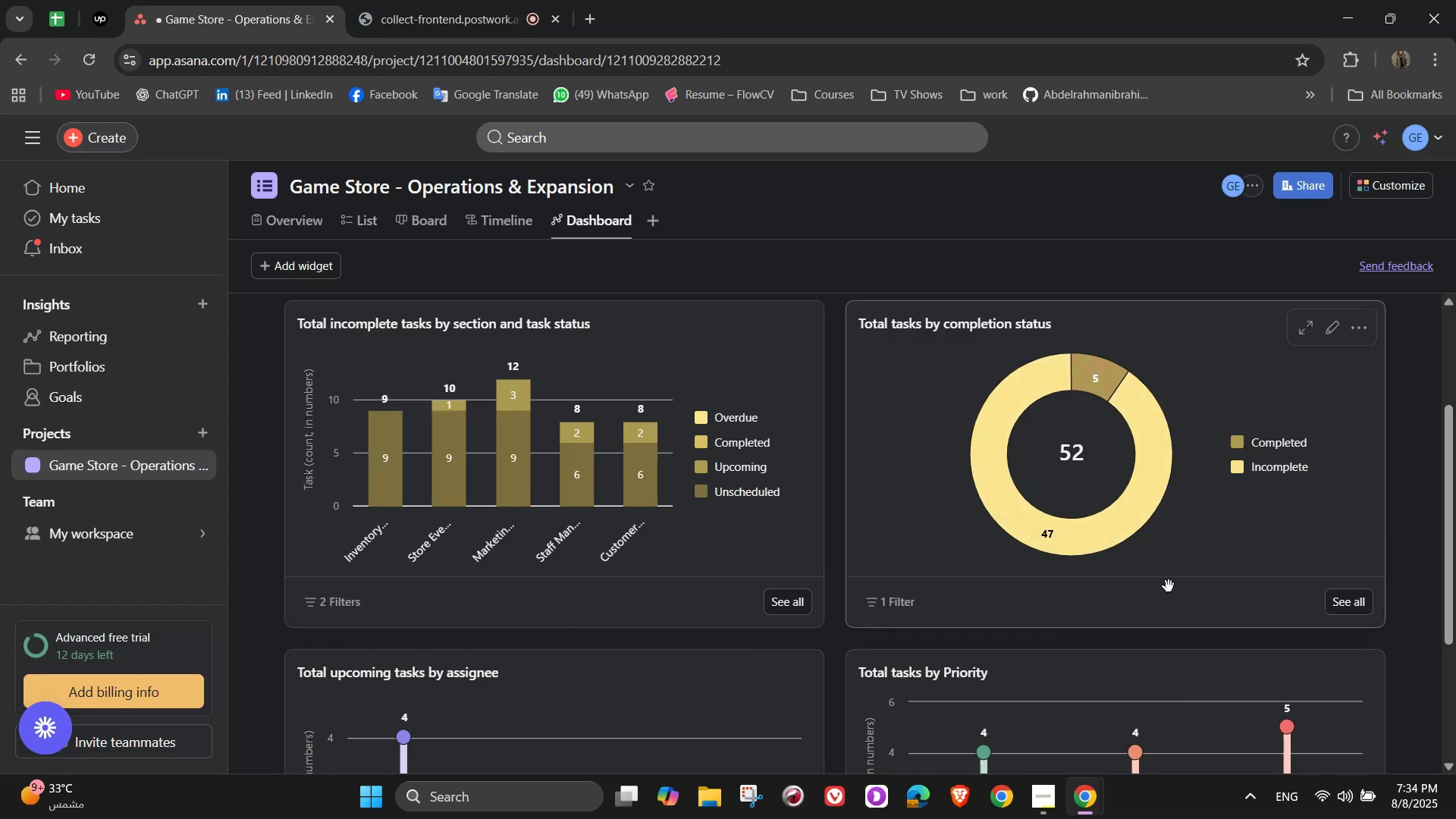 
scroll: coordinate [957, 585], scroll_direction: down, amount: 7.0
 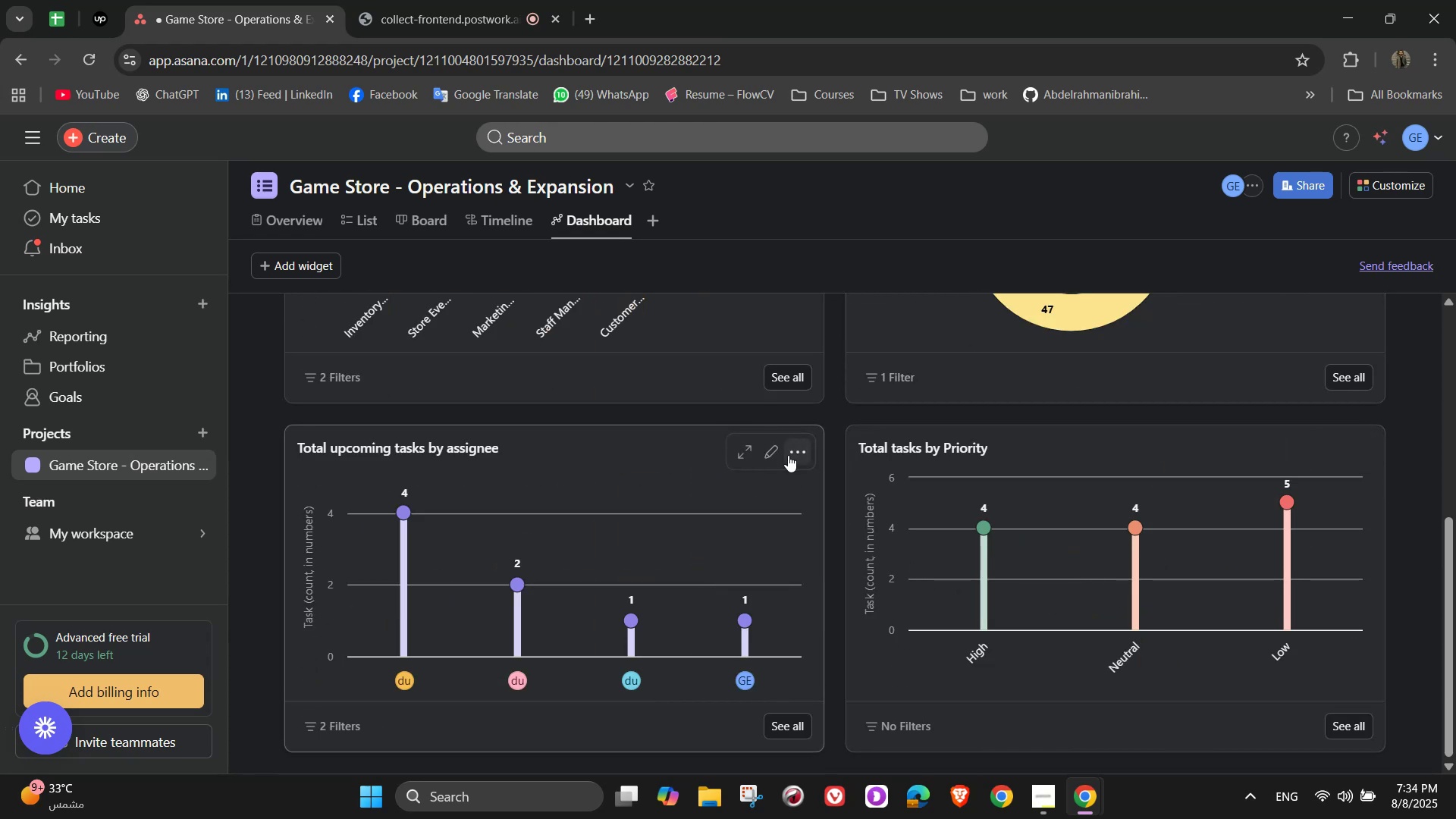 
left_click([772, 450])
 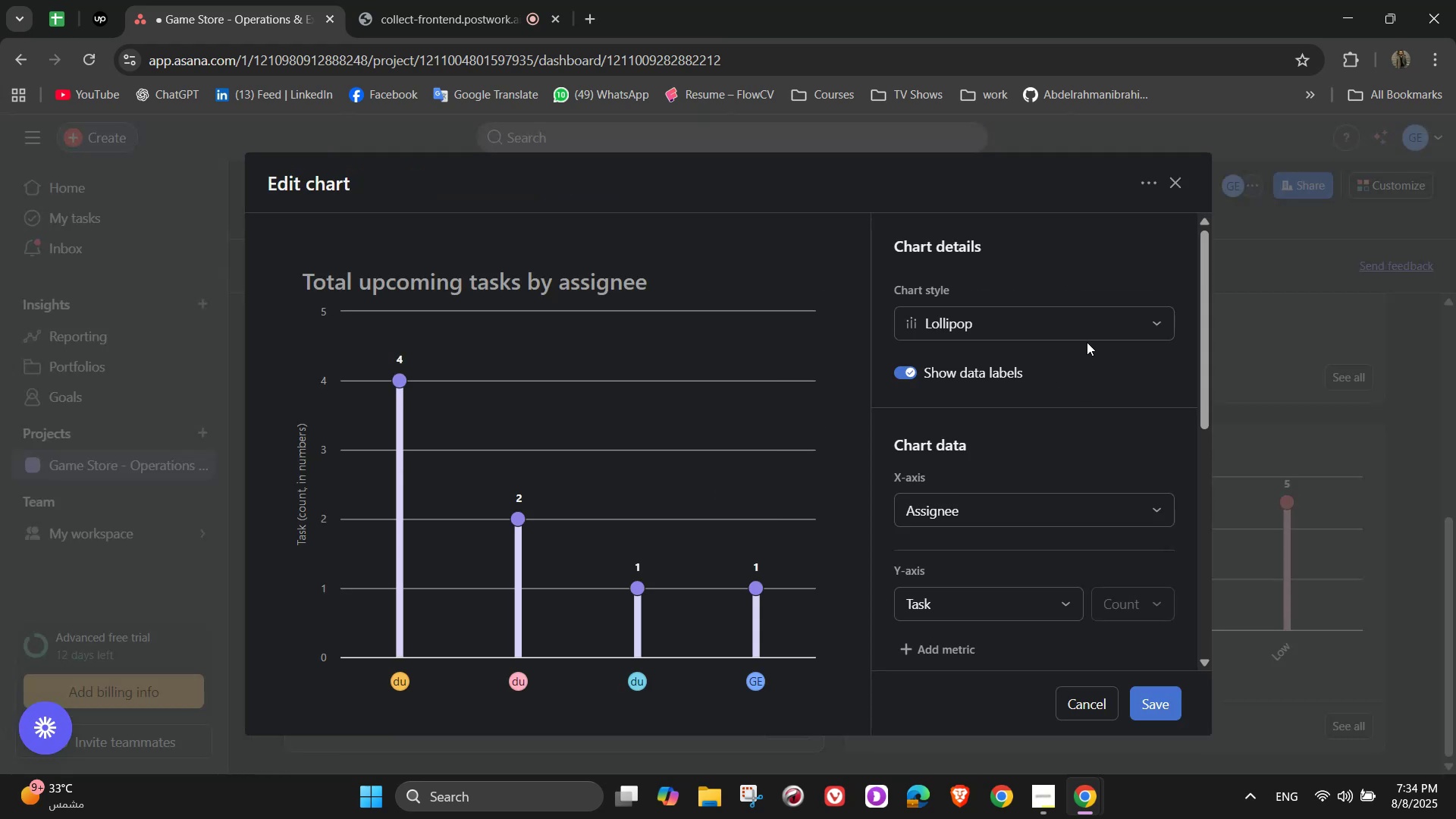 
left_click([981, 339])
 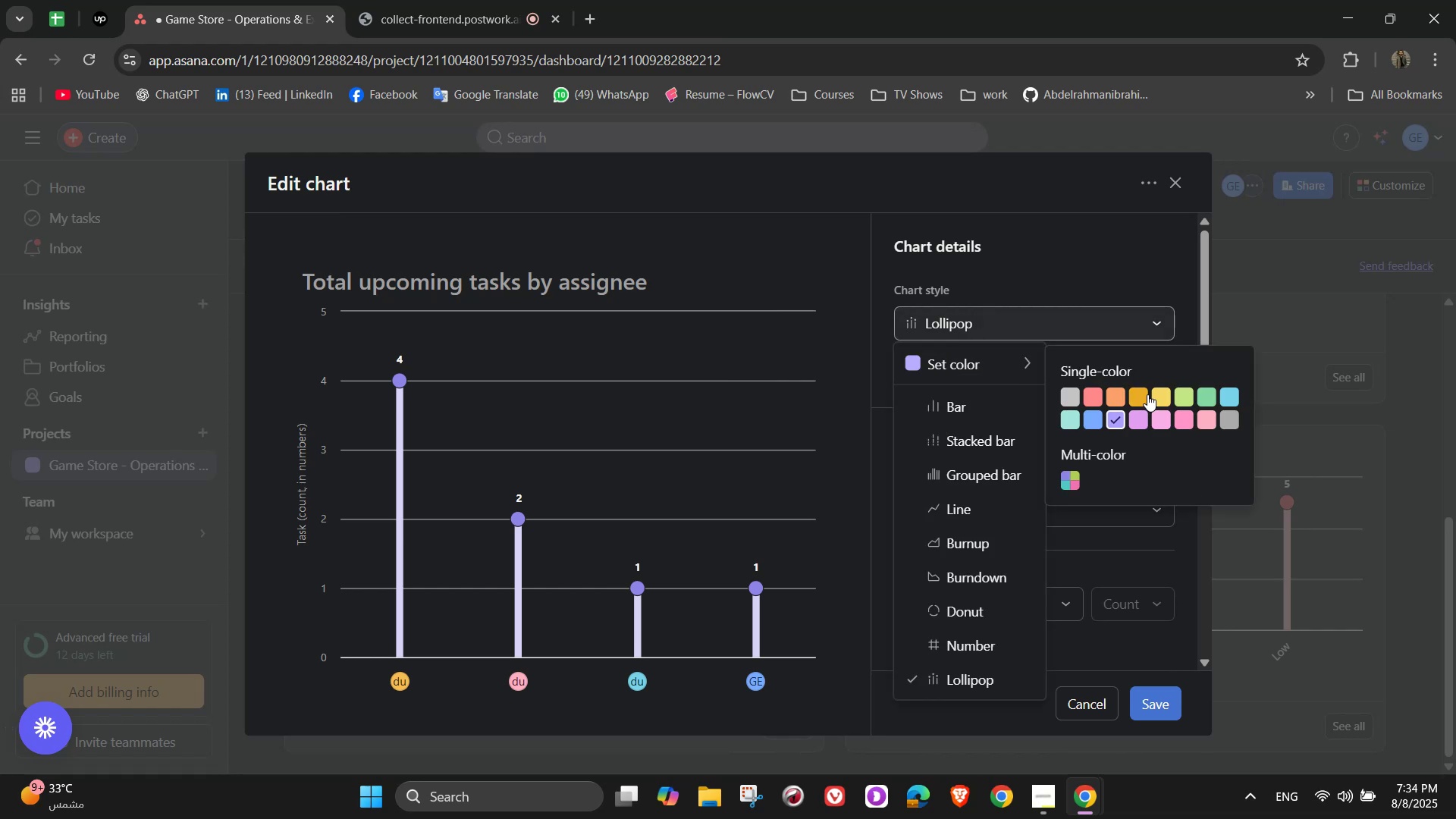 
left_click([1160, 390])
 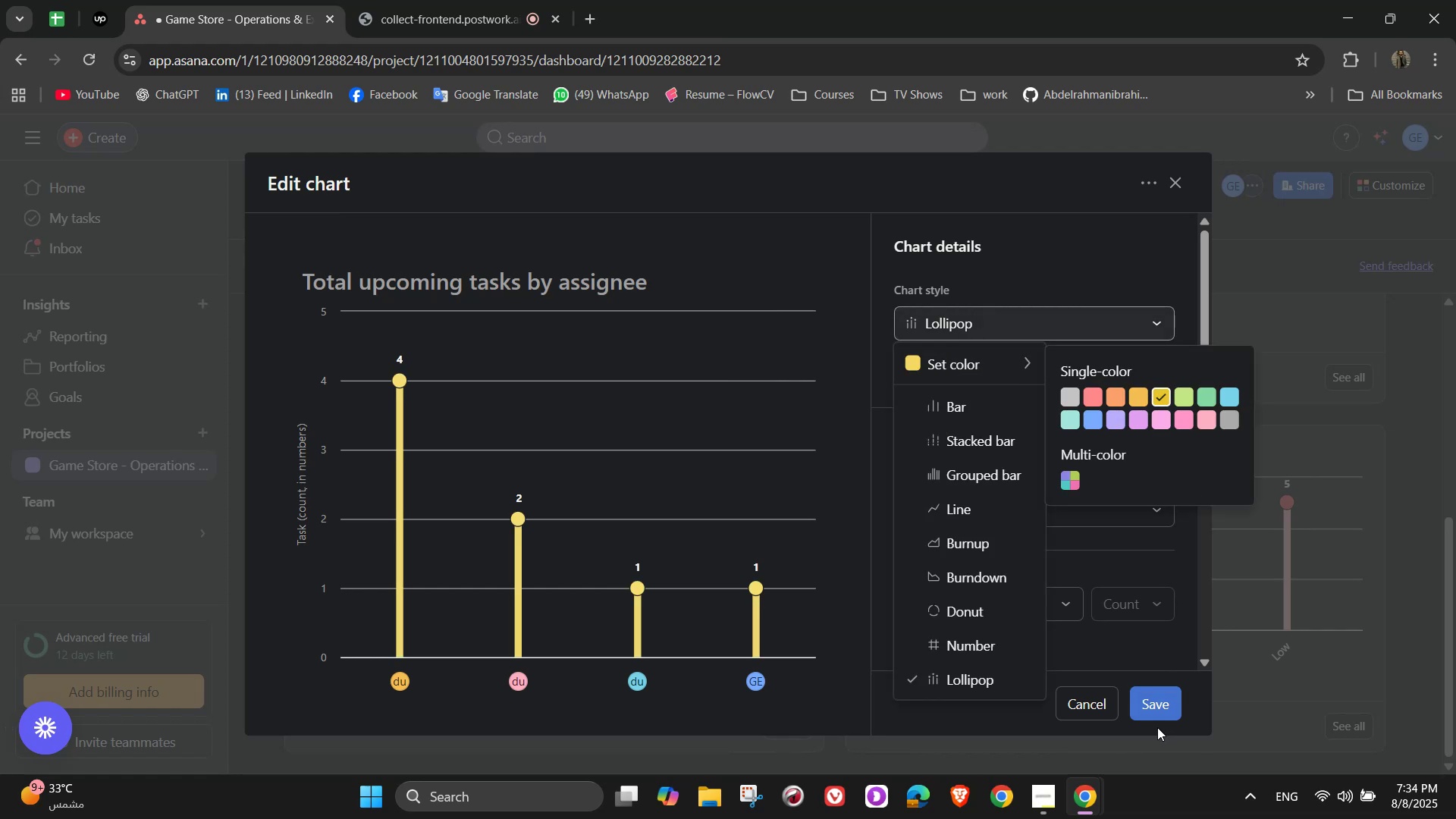 
left_click([1156, 711])
 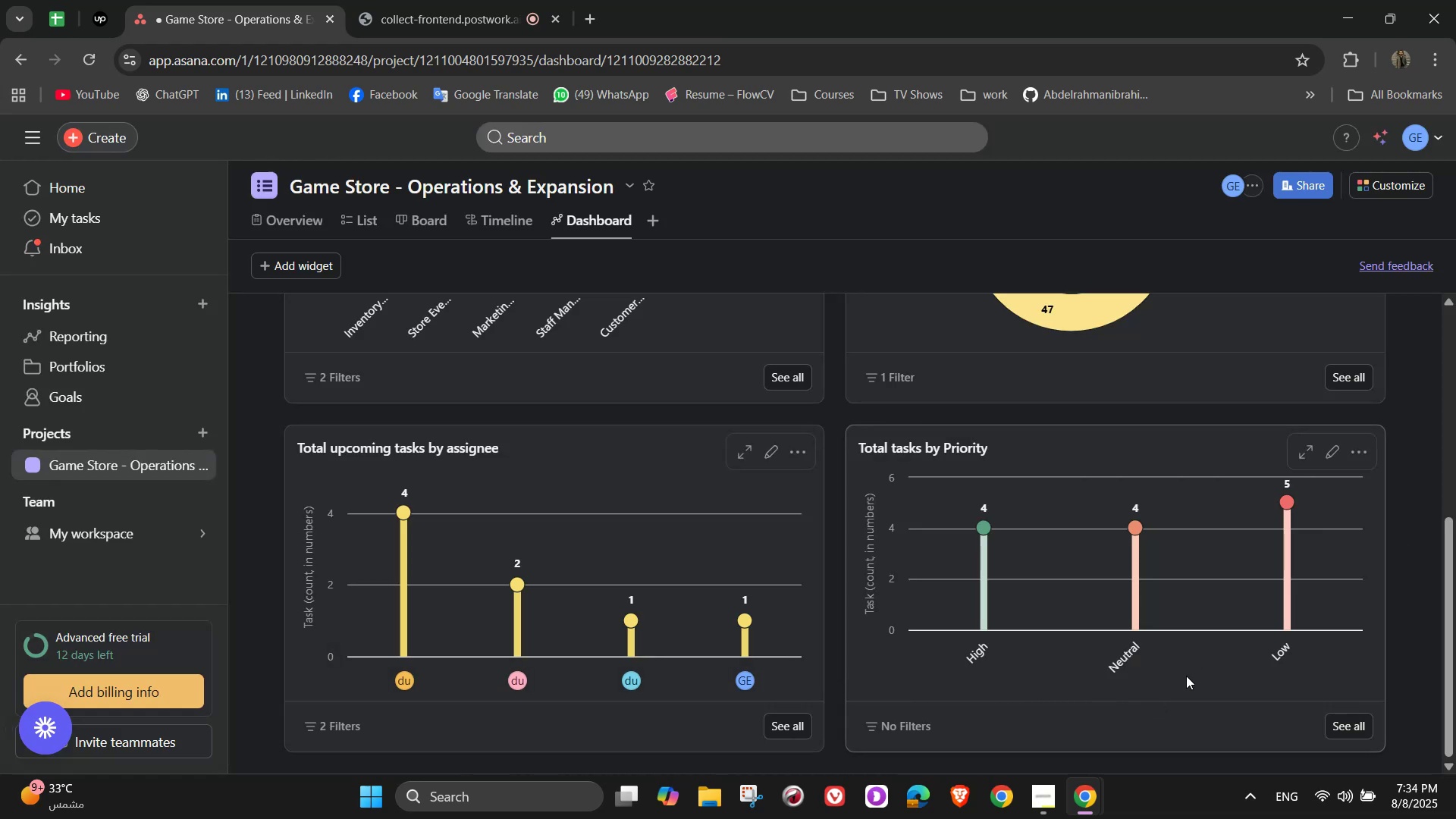 
scroll: coordinate [1181, 672], scroll_direction: up, amount: 3.0
 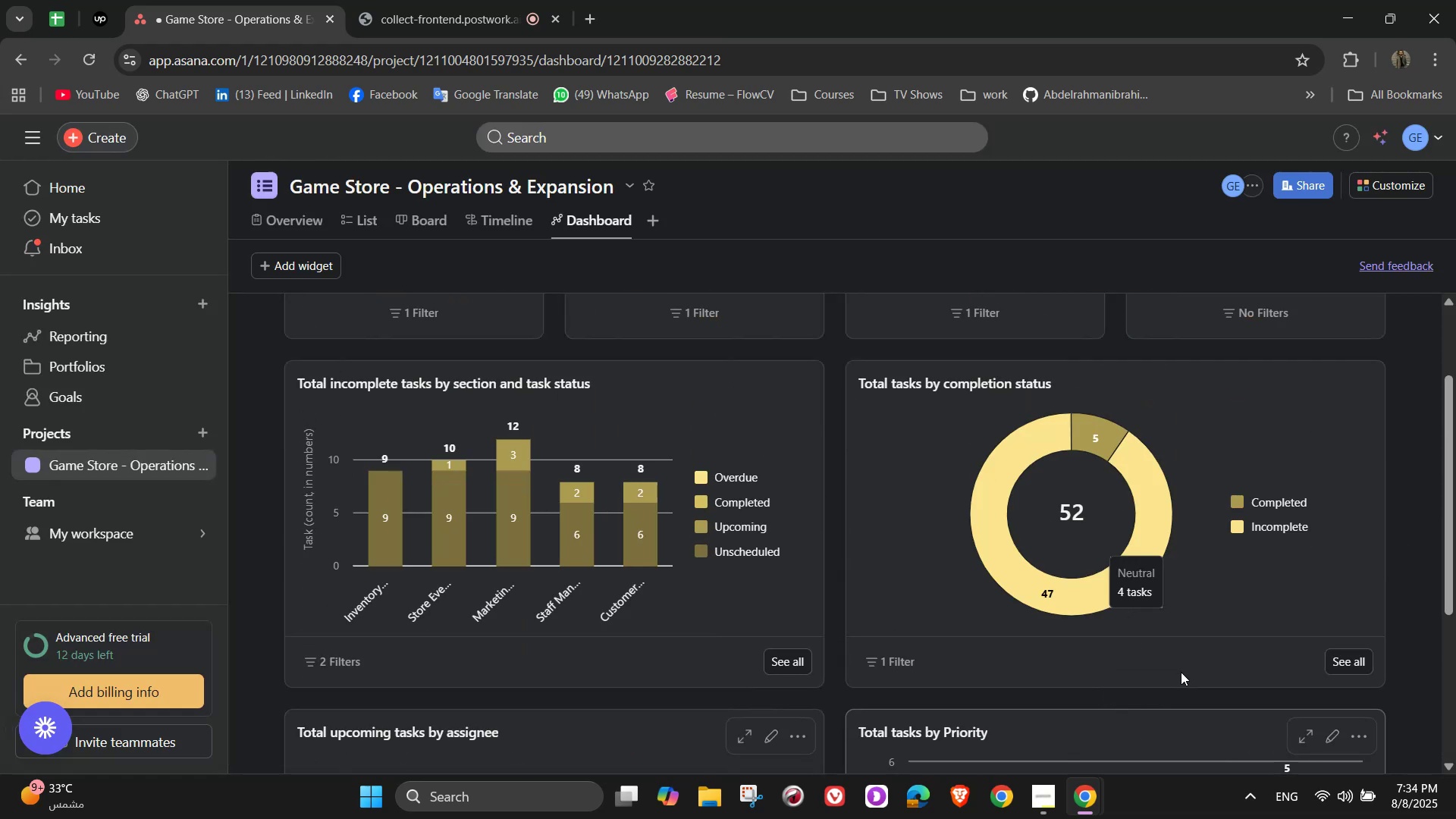 
scroll: coordinate [1181, 672], scroll_direction: none, amount: 0.0
 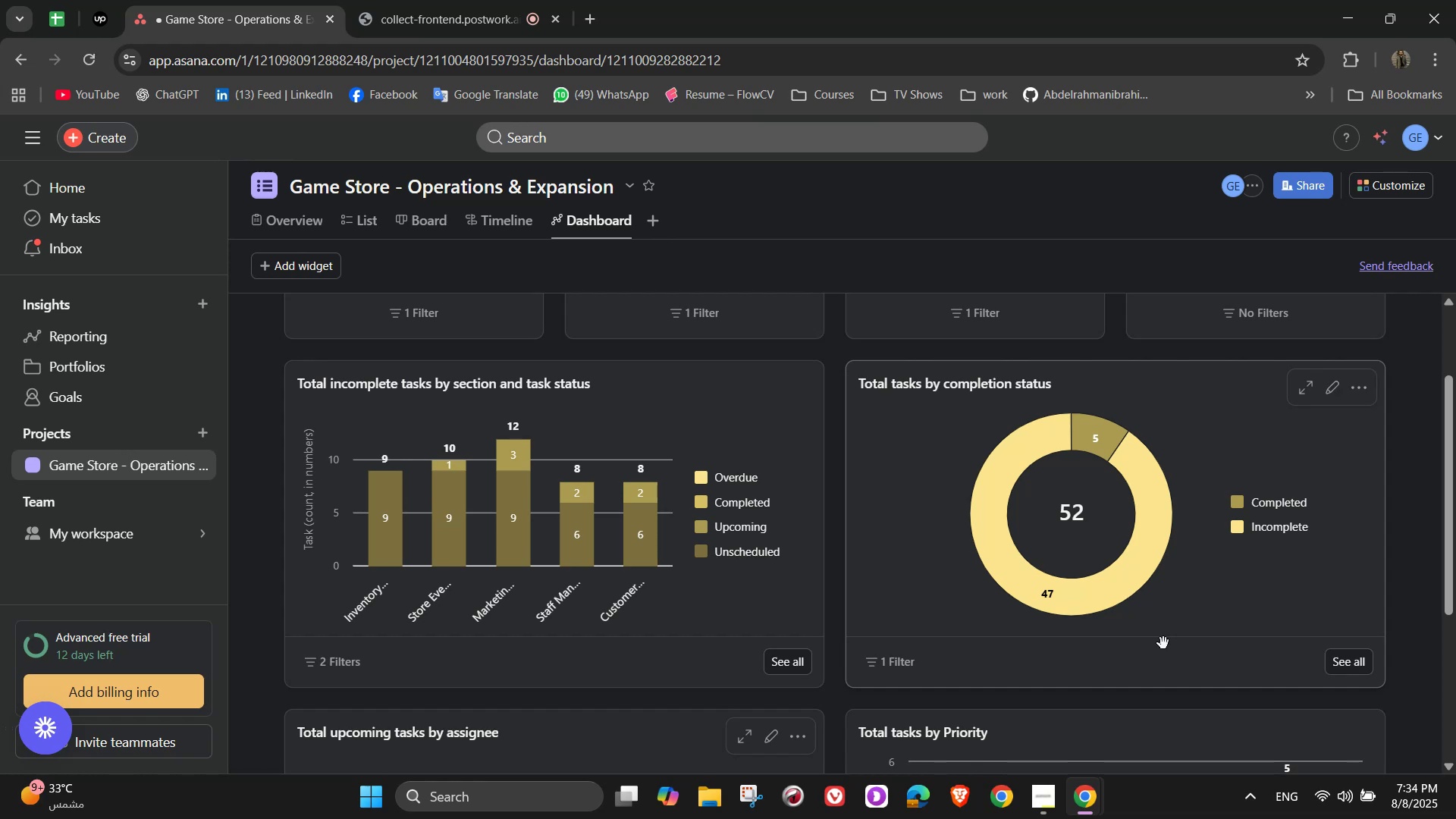 
scroll: coordinate [1127, 632], scroll_direction: up, amount: 2.0
 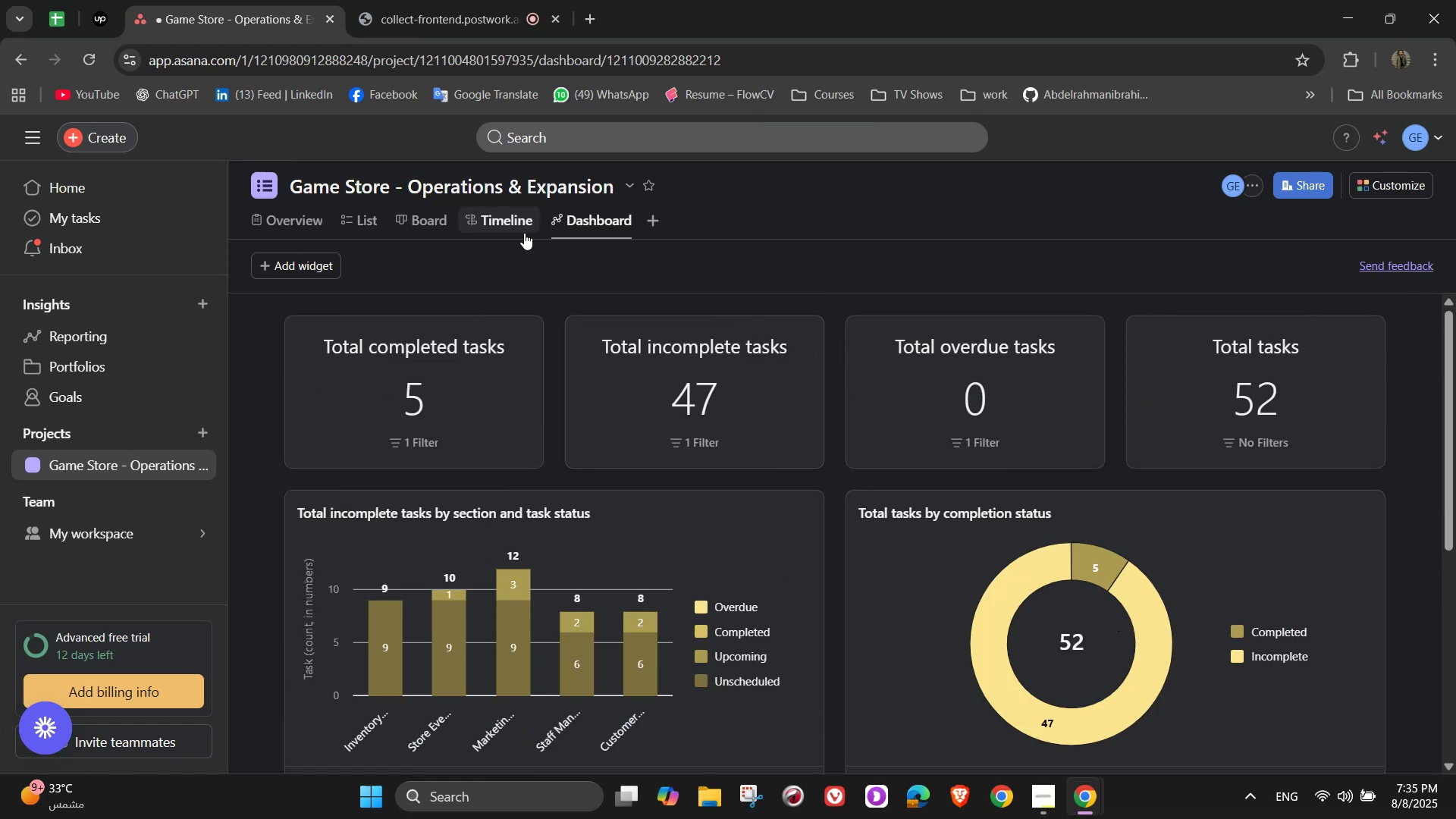 
wait(5.21)
 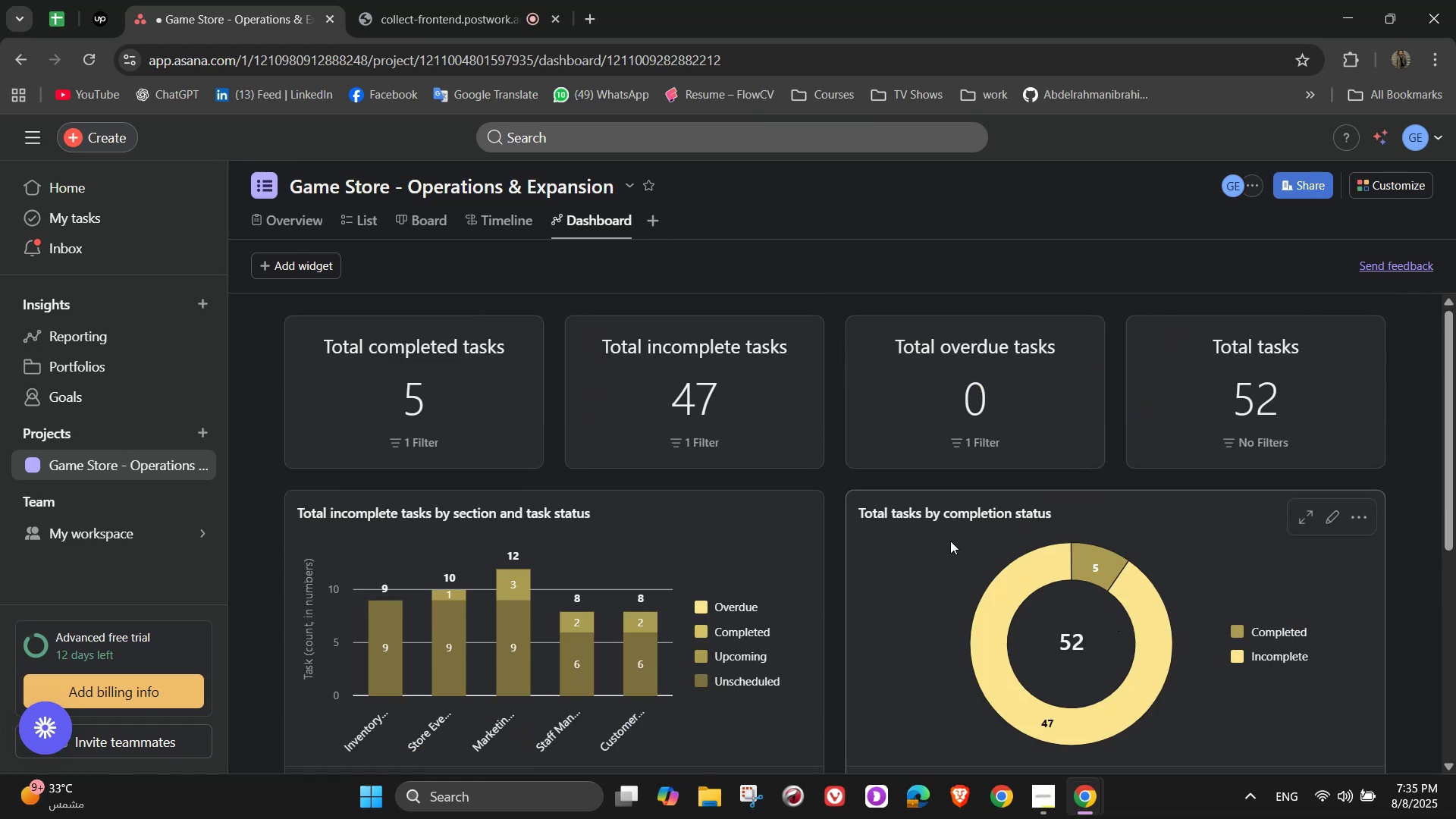 
scroll: coordinate [643, 658], scroll_direction: down, amount: 6.0
 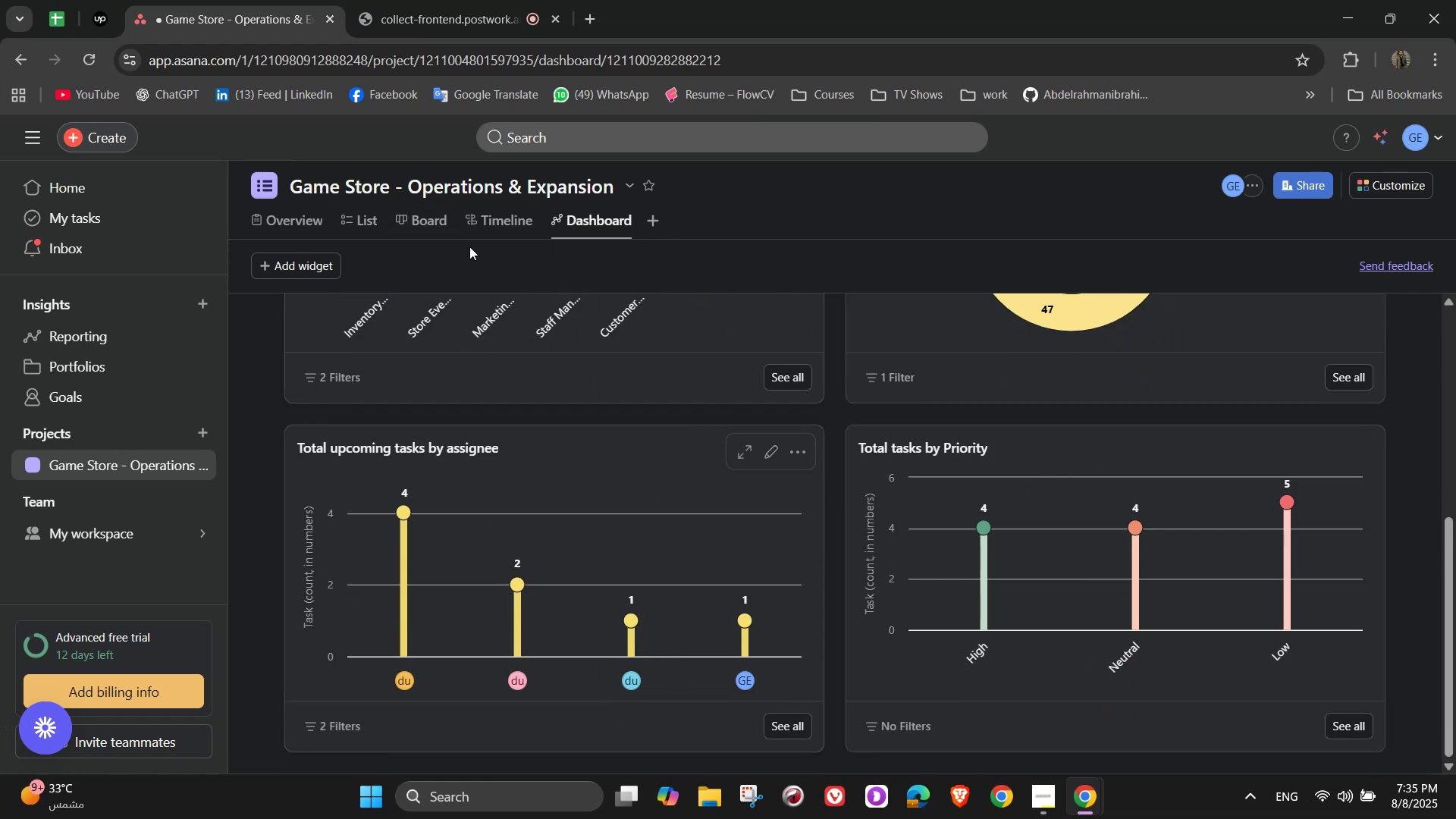 
left_click([438, 221])
 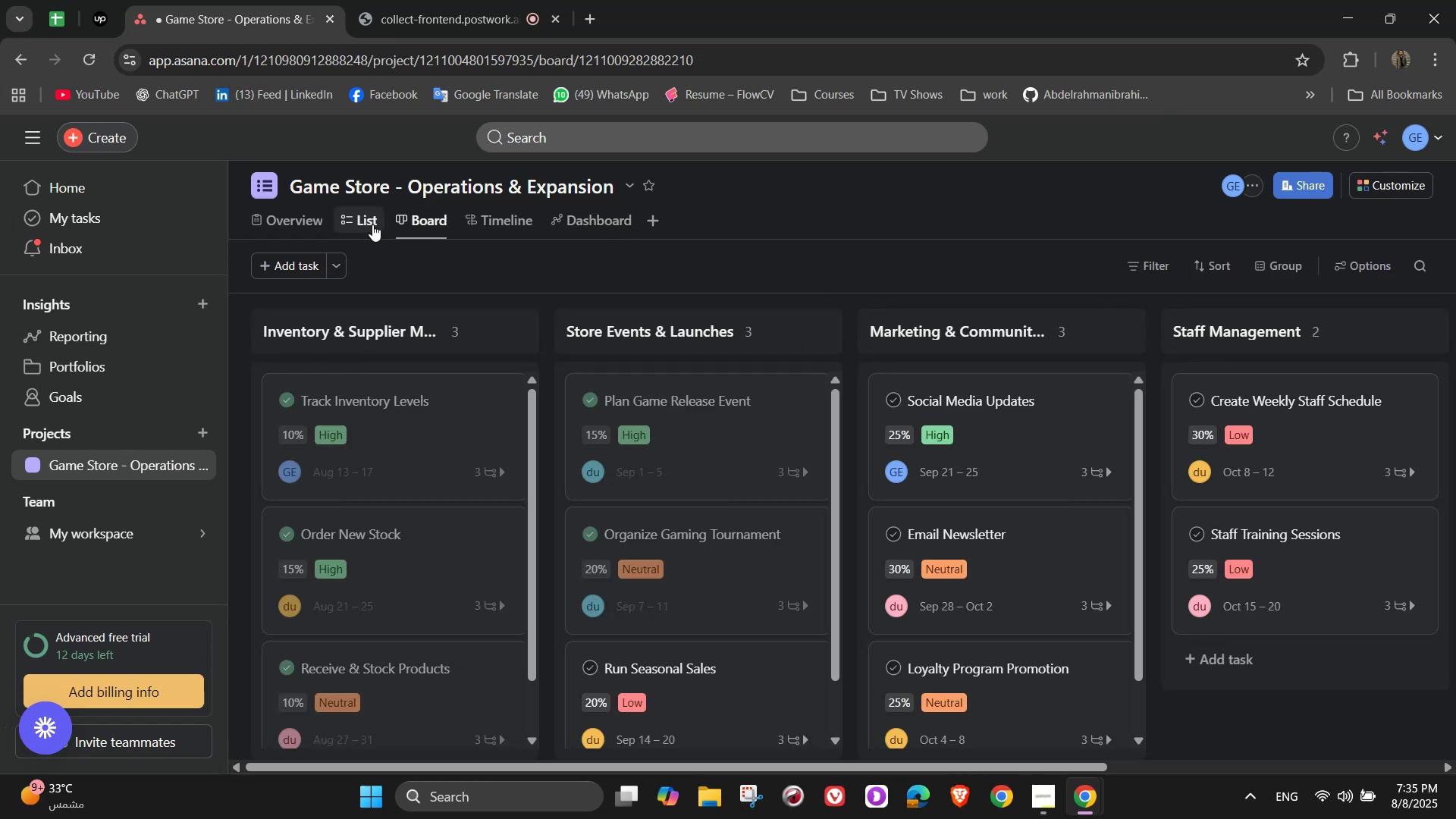 
left_click([372, 224])
 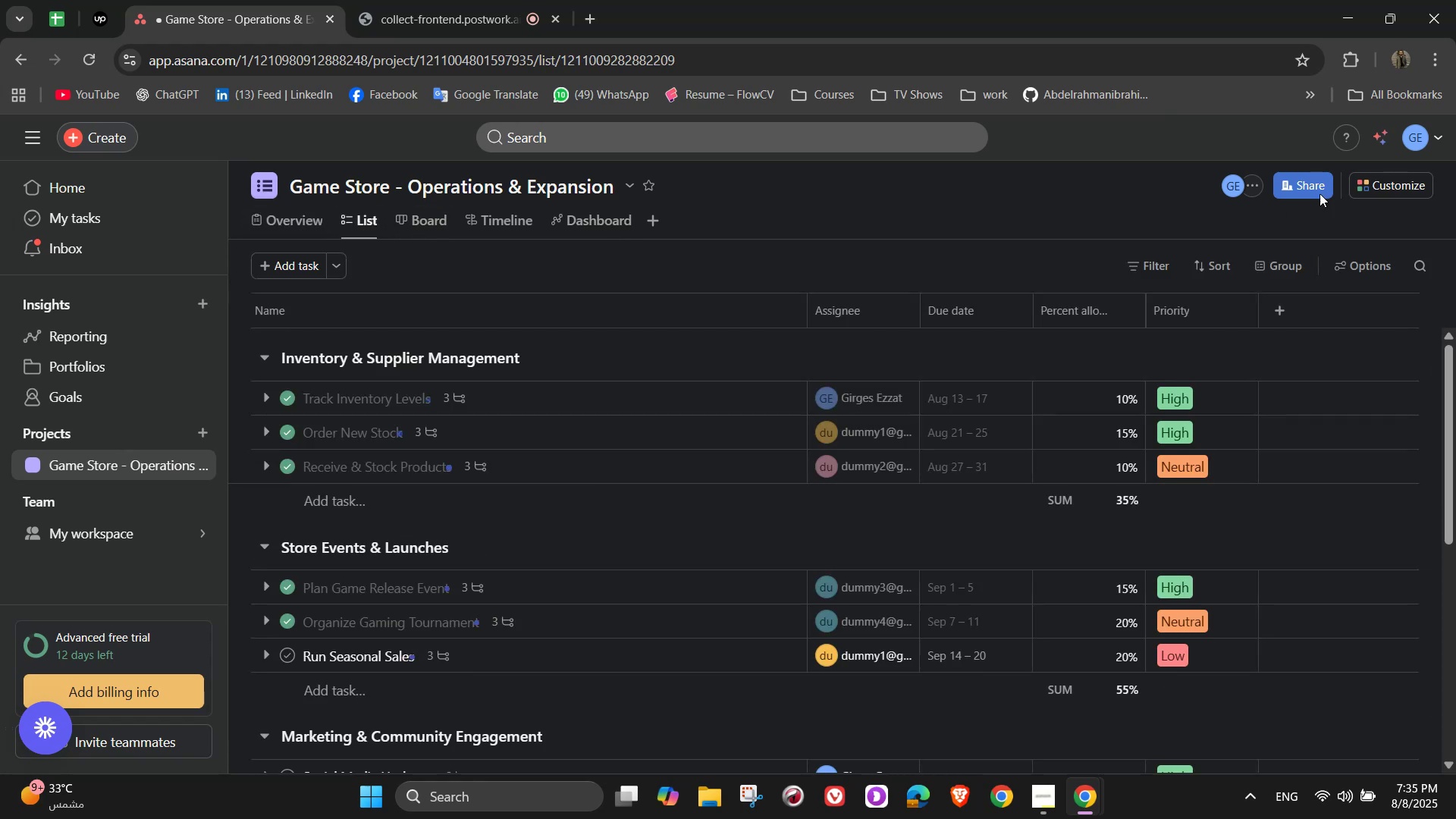 
left_click([1400, 179])
 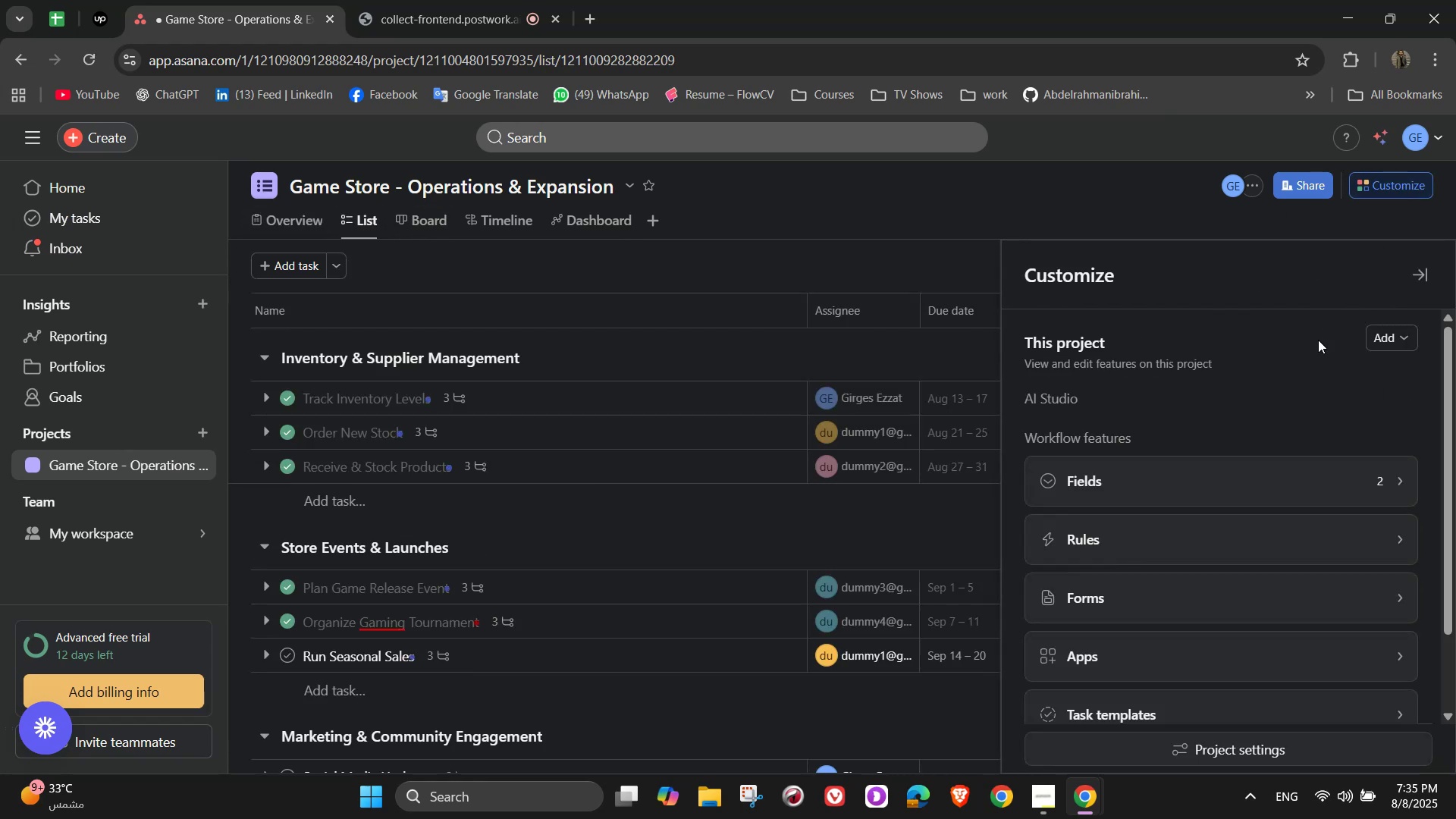 
left_click([1258, 609])
 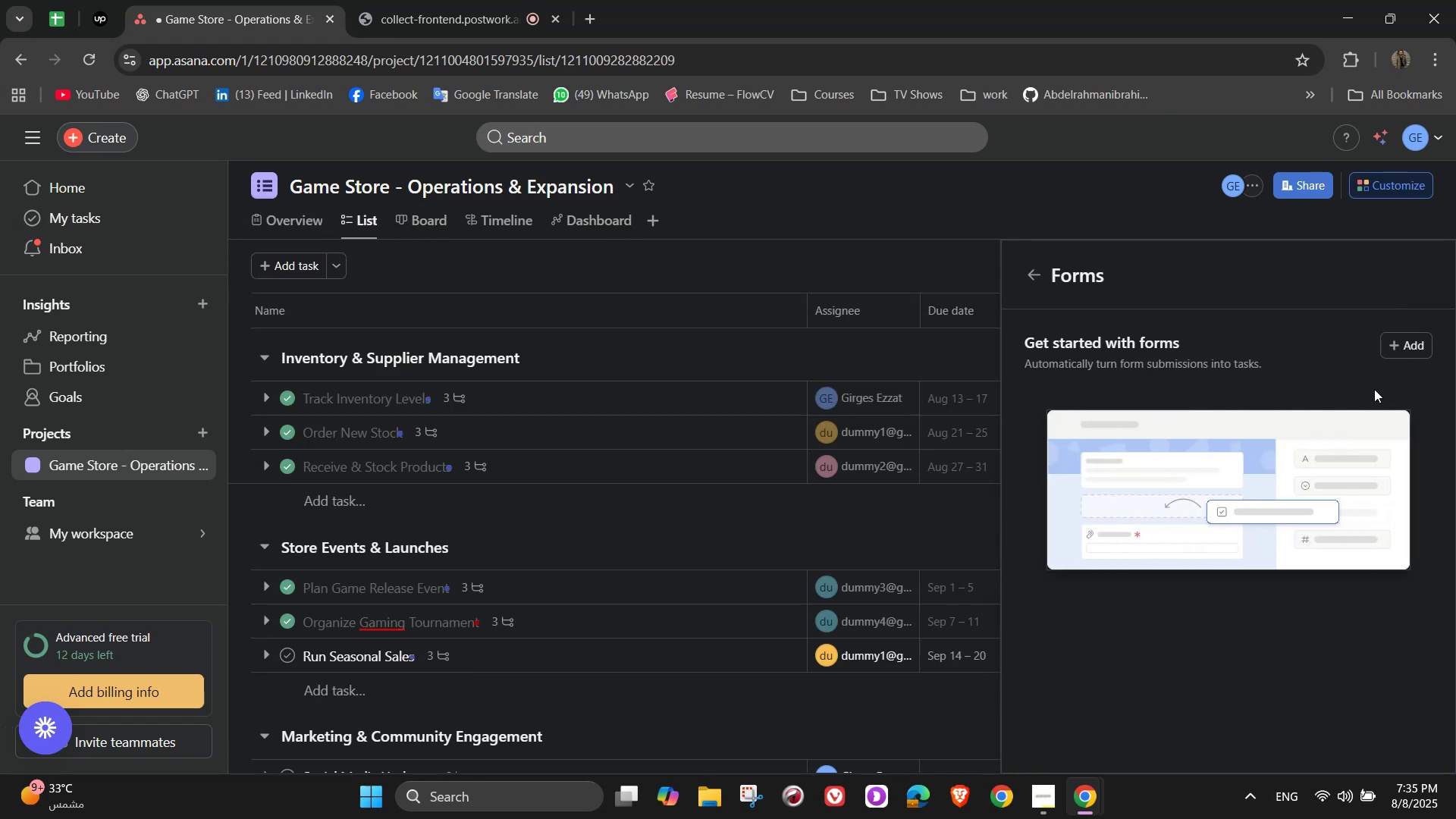 
left_click([1395, 348])
 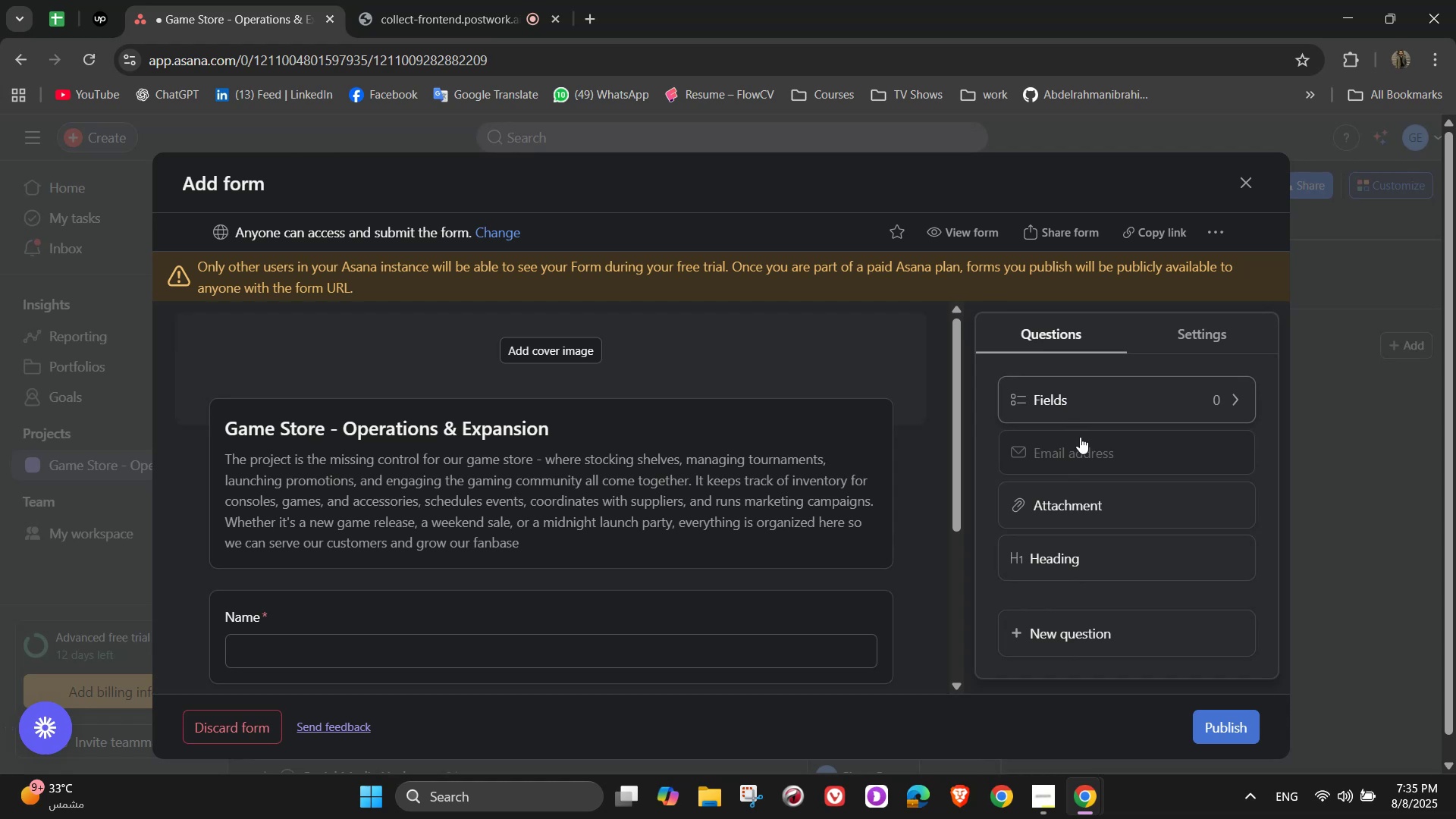 
scroll: coordinate [827, 448], scroll_direction: down, amount: 1.0
 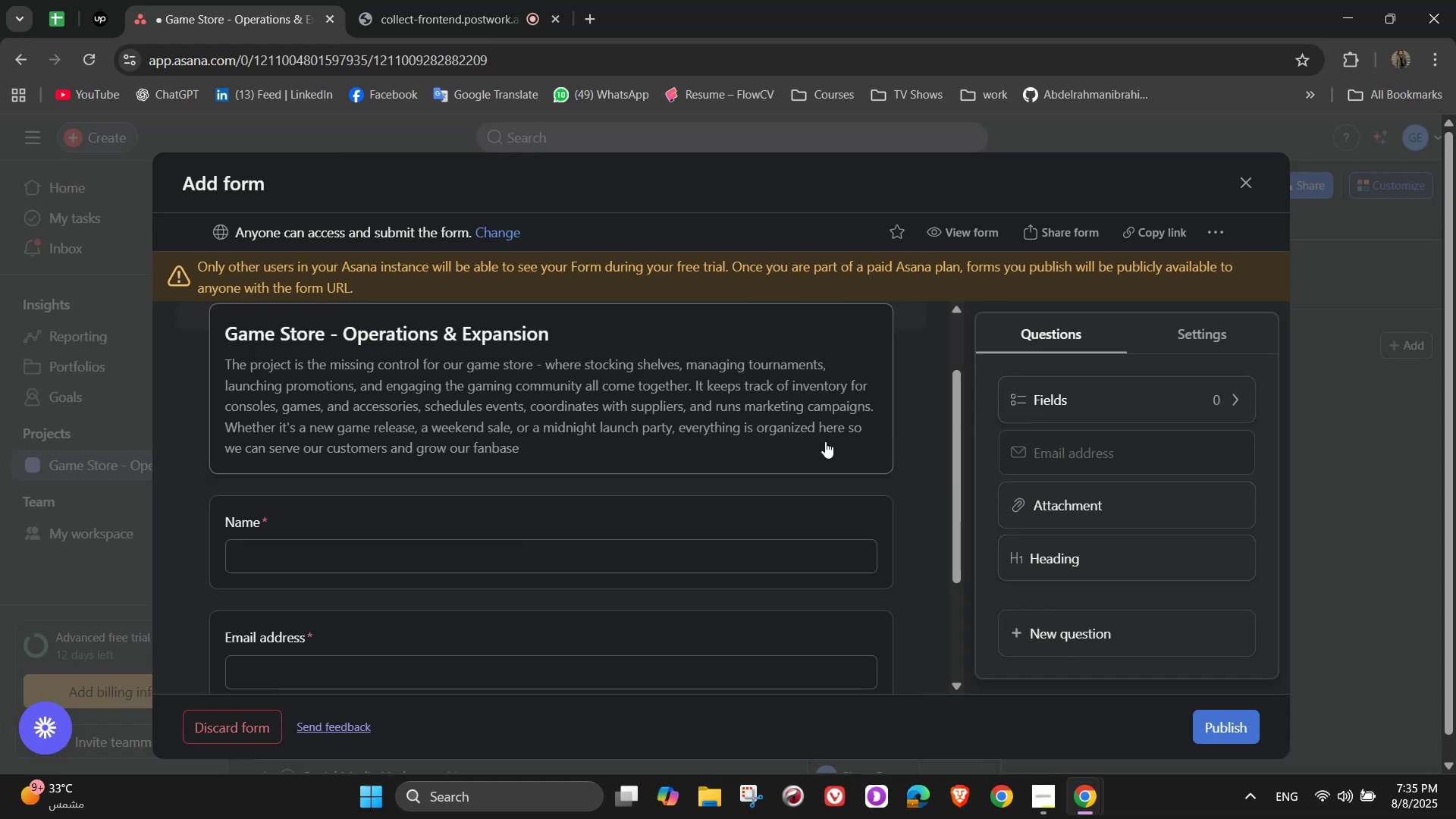 
wait(7.4)
 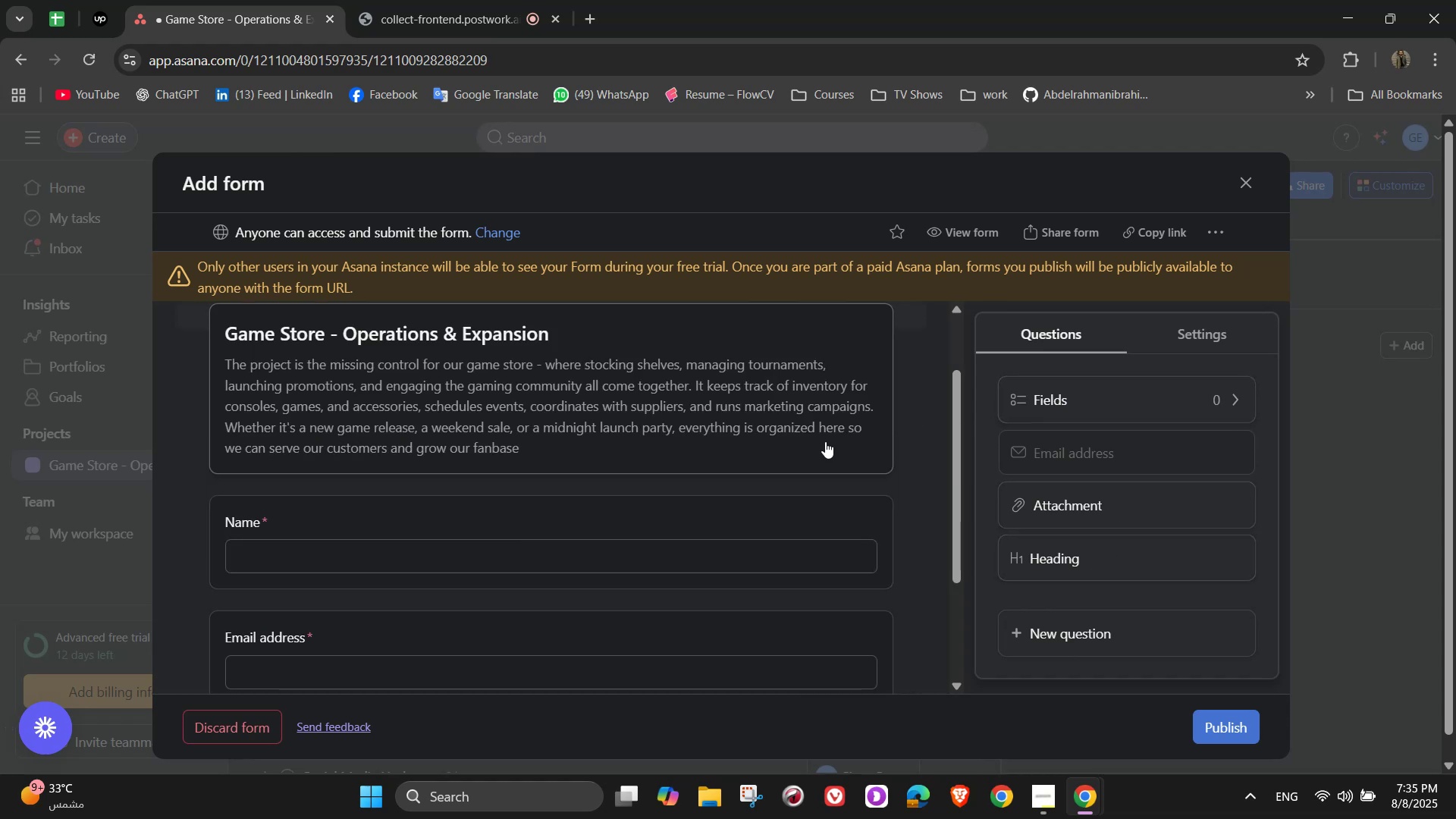 
left_click([618, 368])
 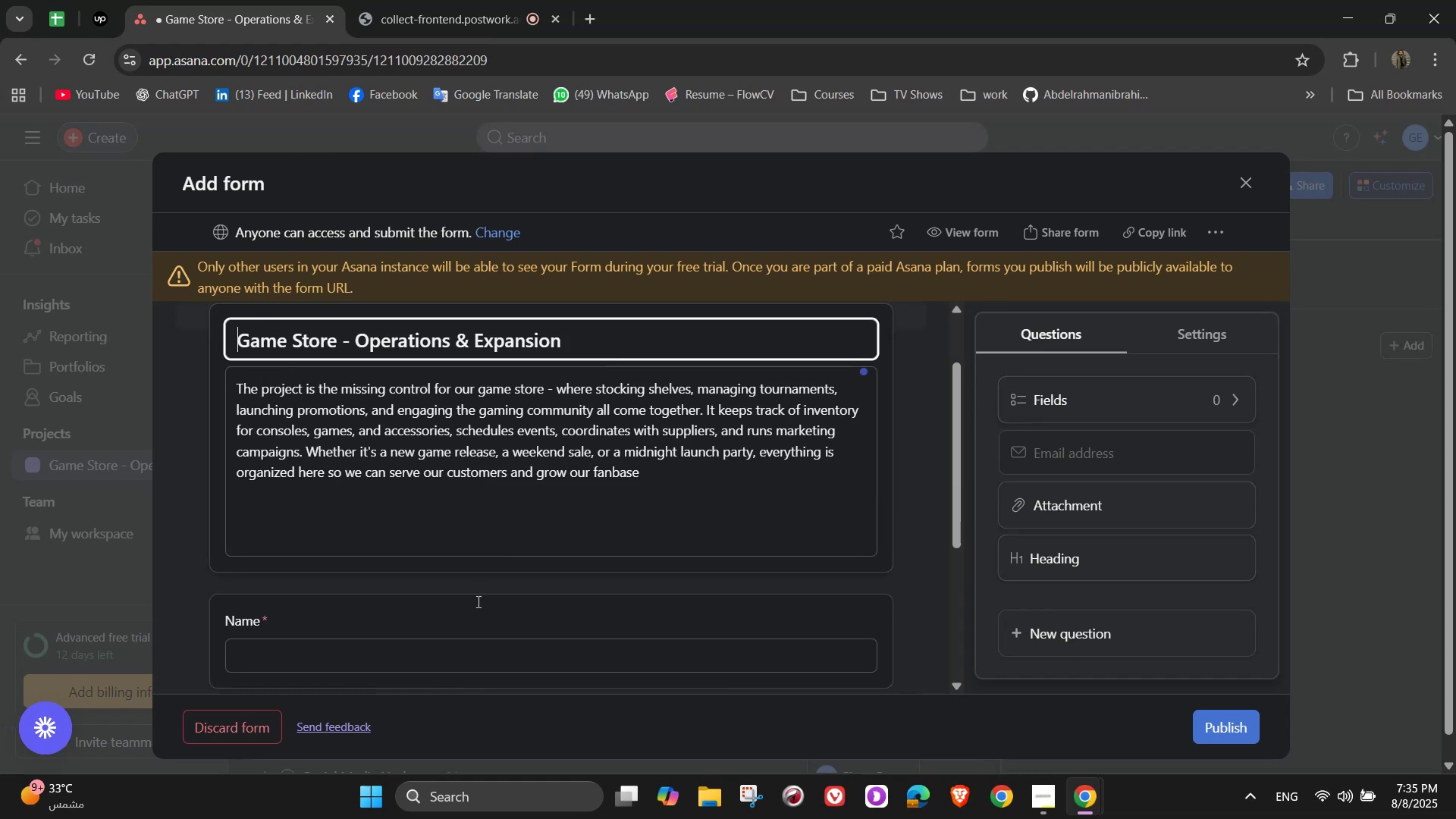 
left_click([464, 547])
 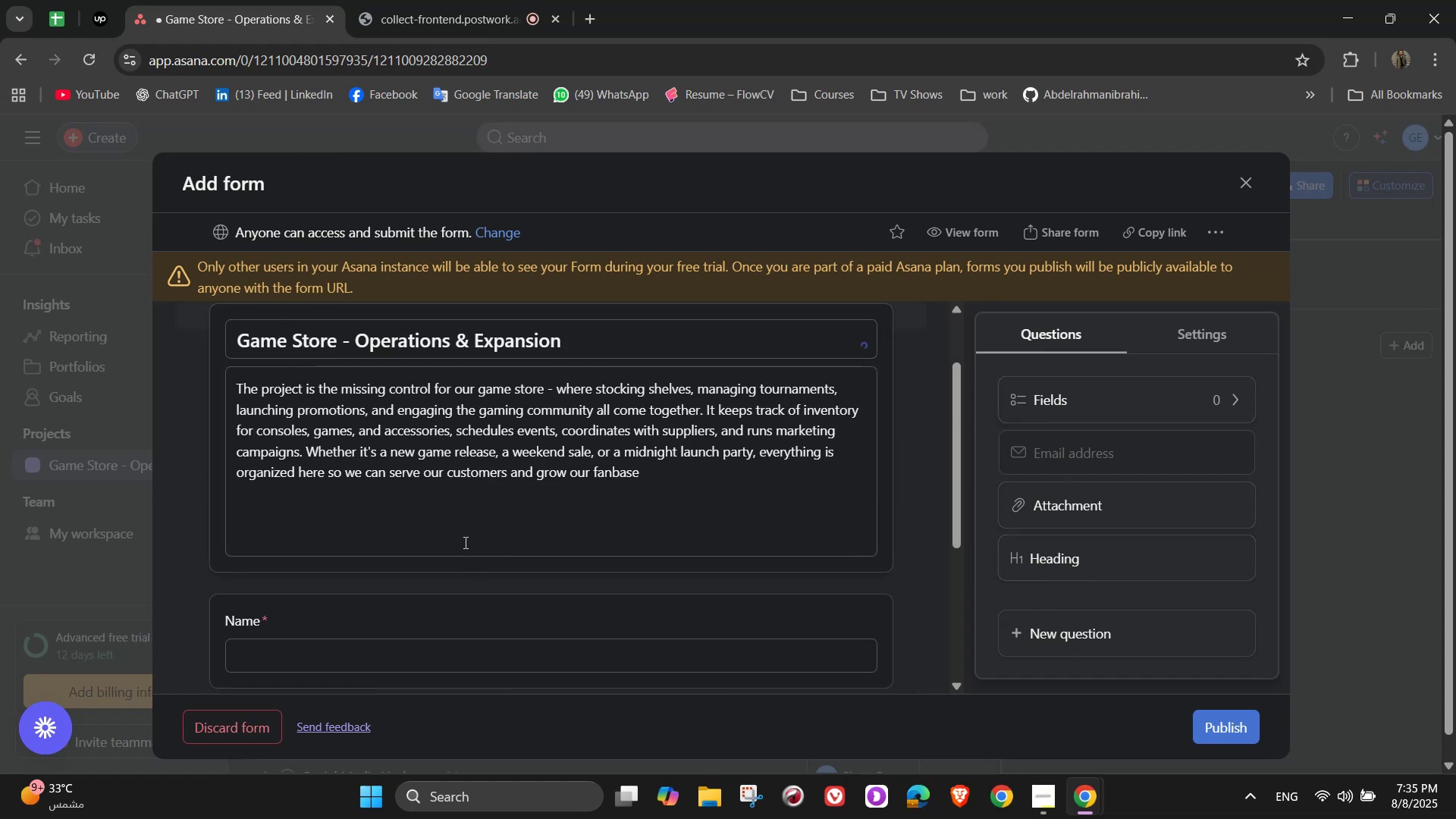 
left_click([463, 529])
 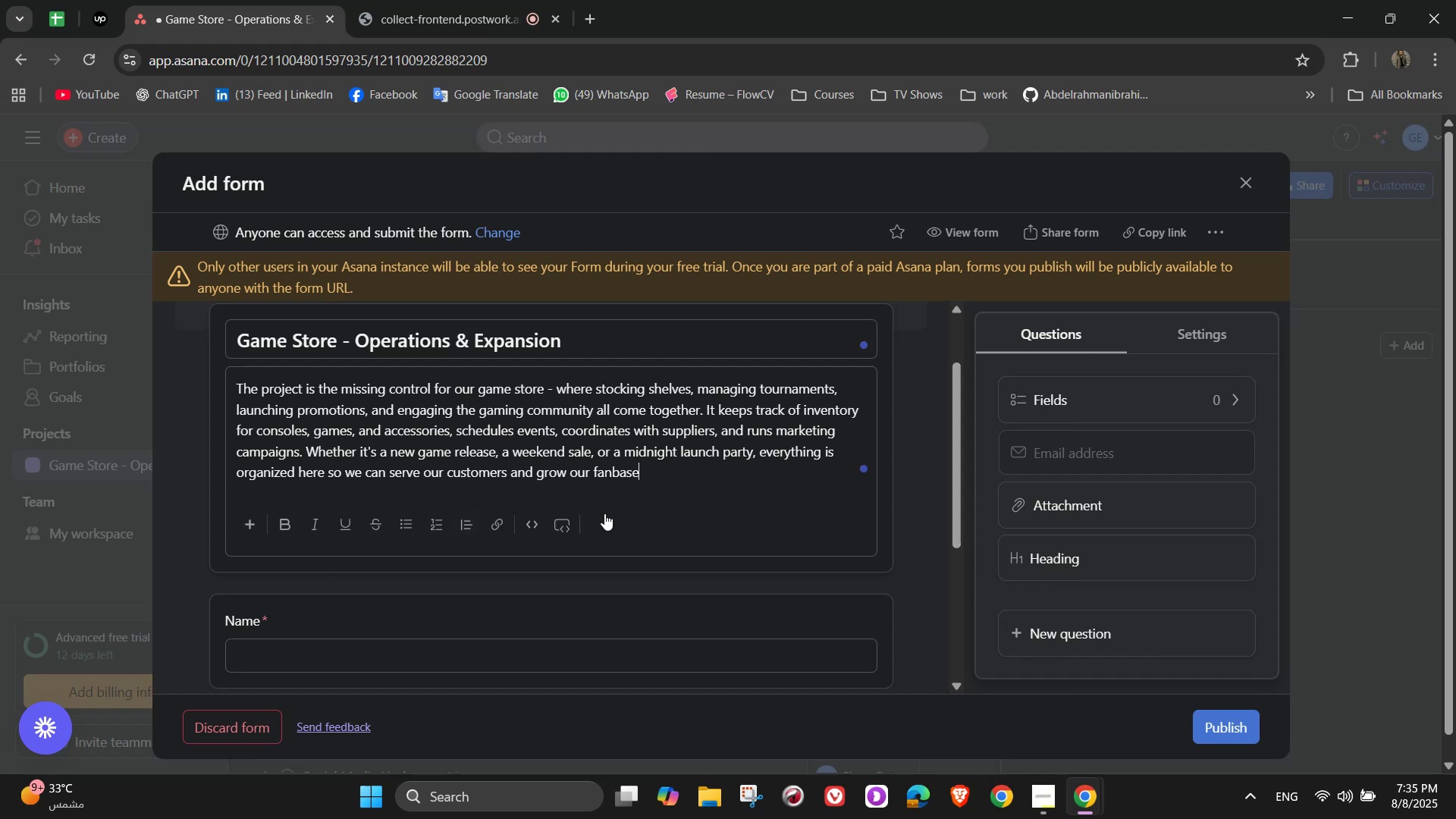 
key(Enter)
 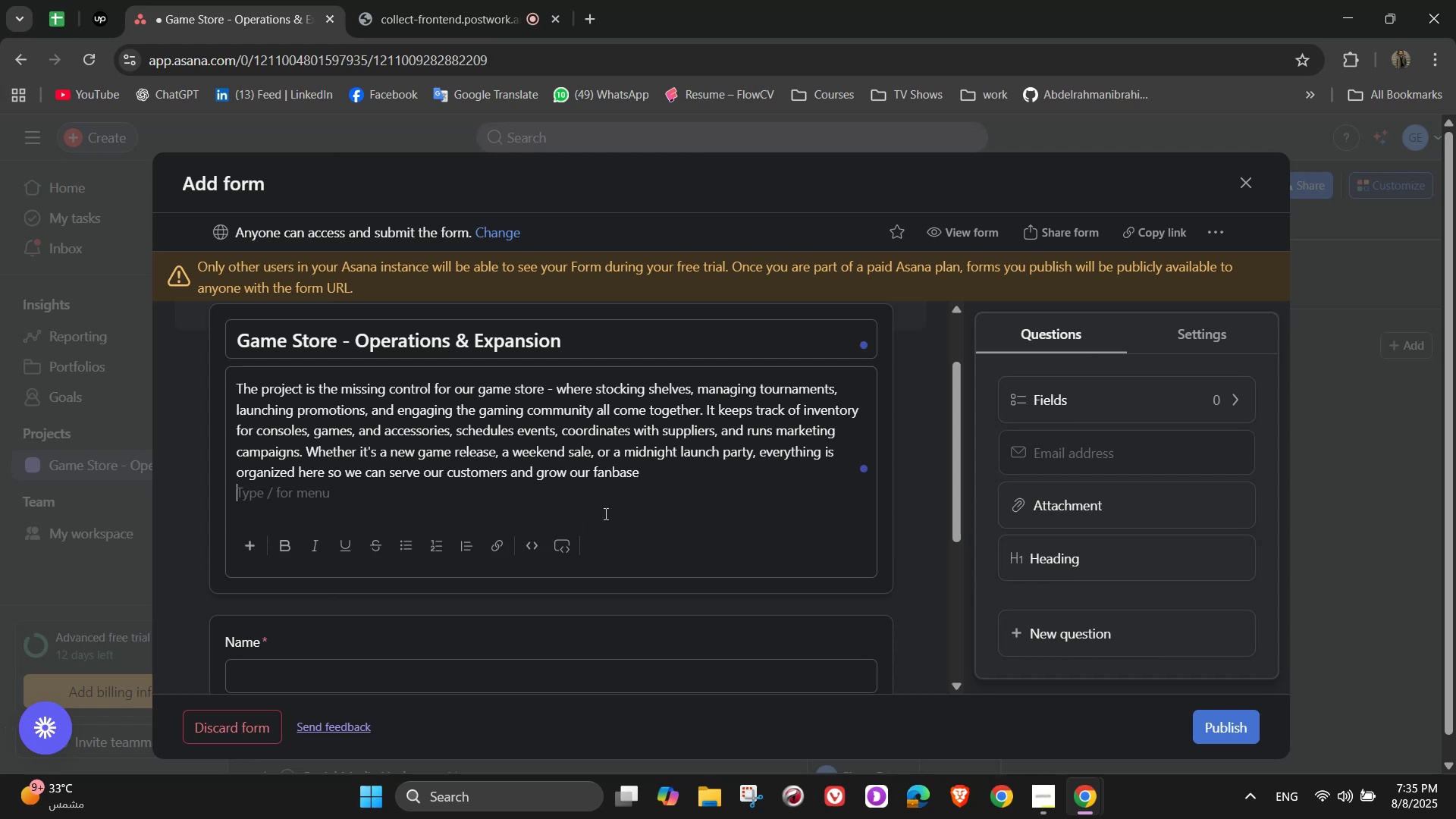 
key(Enter)
 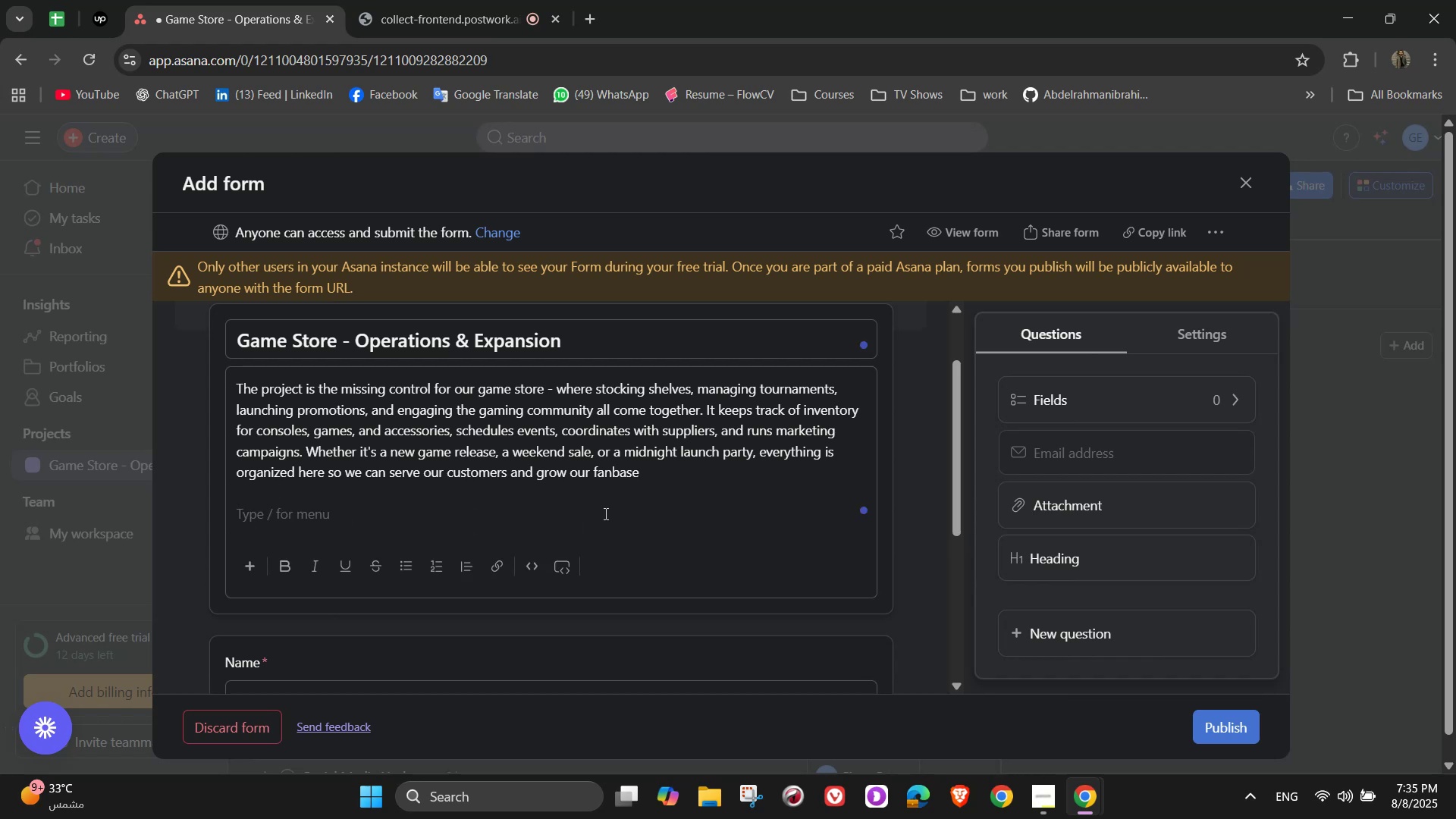 
type(This form is to collect inventory requi)
key(Backspace)
type(ests, event ideas, a)
key(Backspace)
type(marketing needs, and customer service issues)
 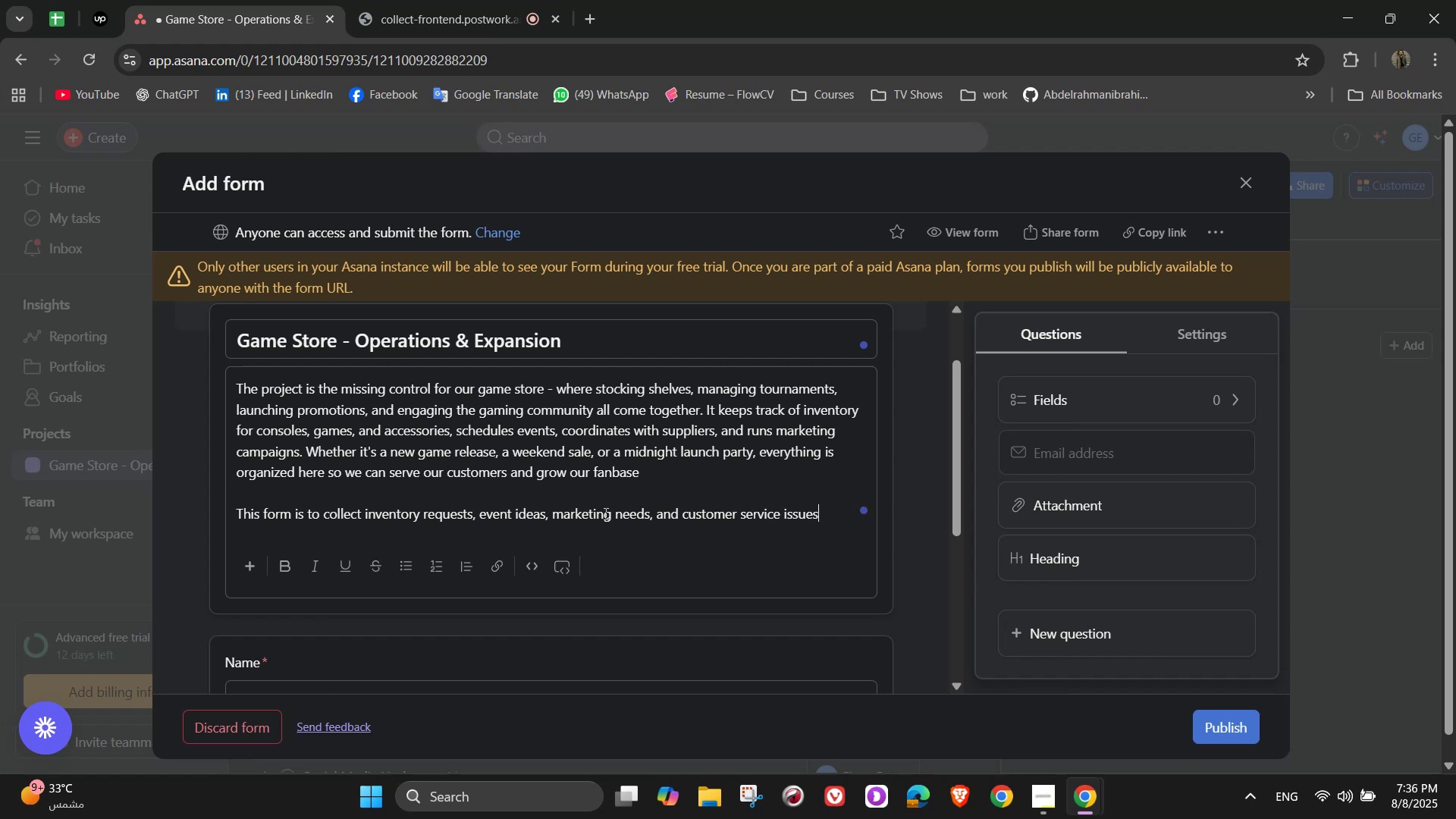 
wait(7.5)
 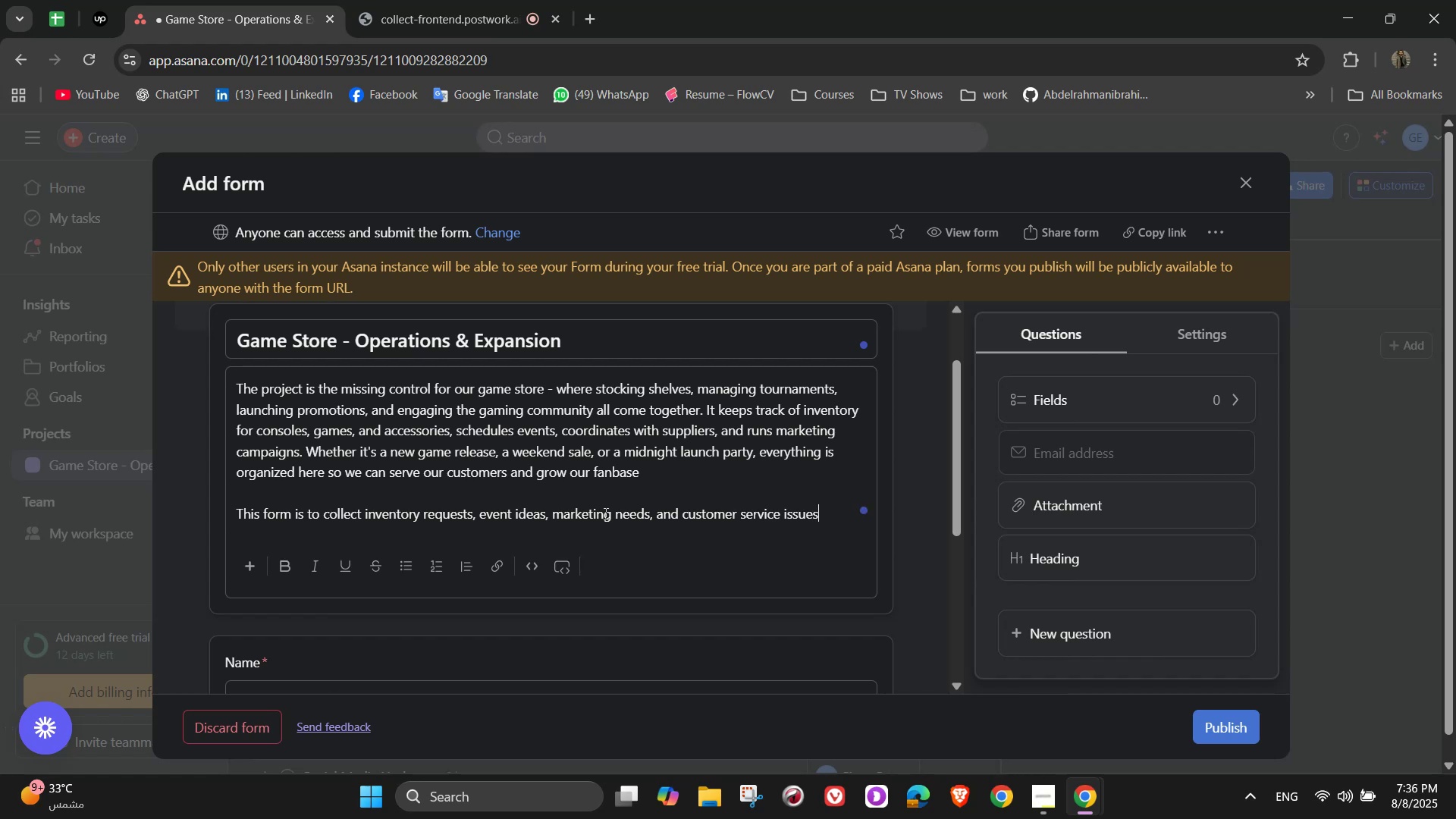 
scroll: coordinate [658, 475], scroll_direction: down, amount: 3.0
 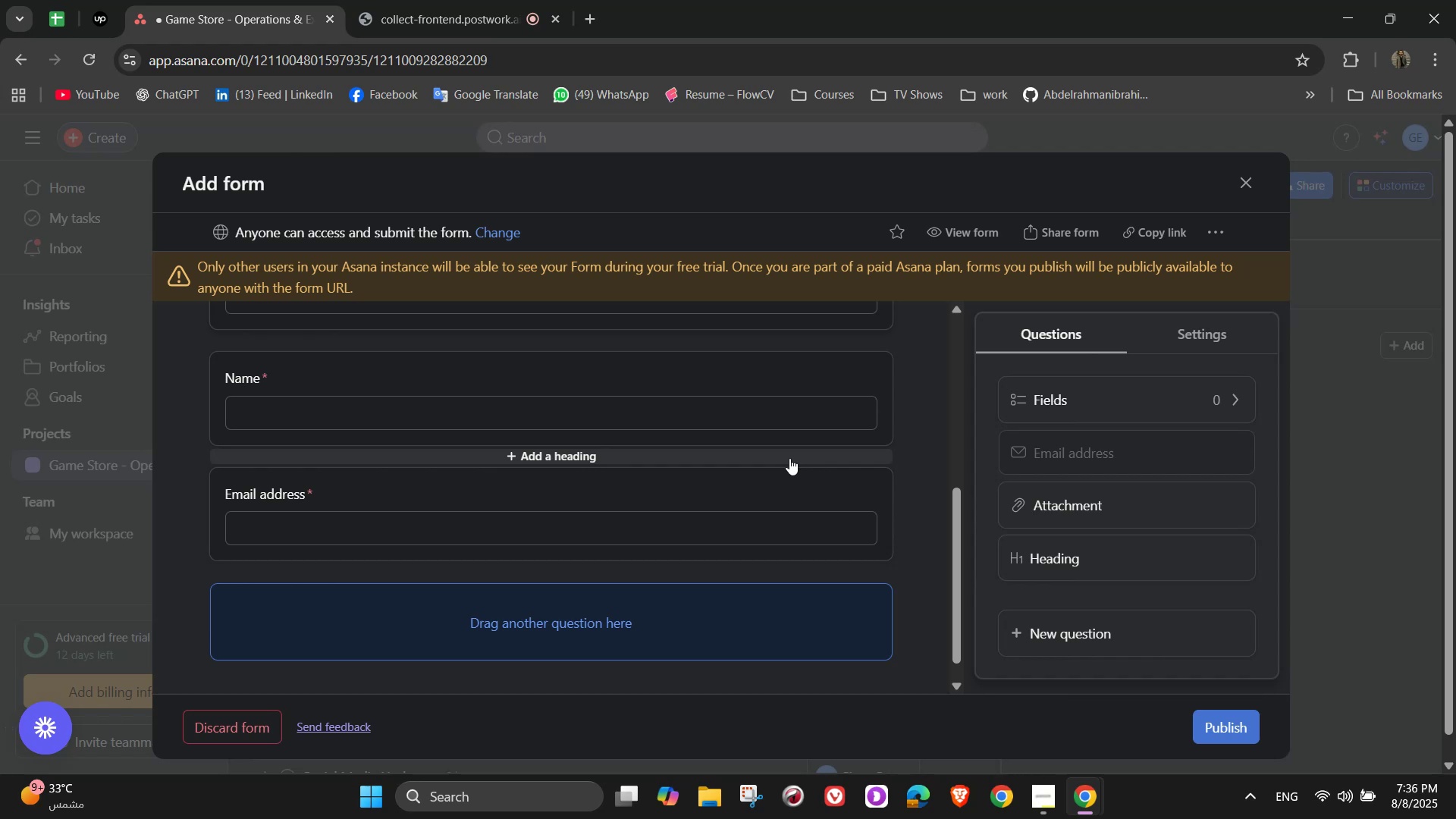 
wait(31.39)
 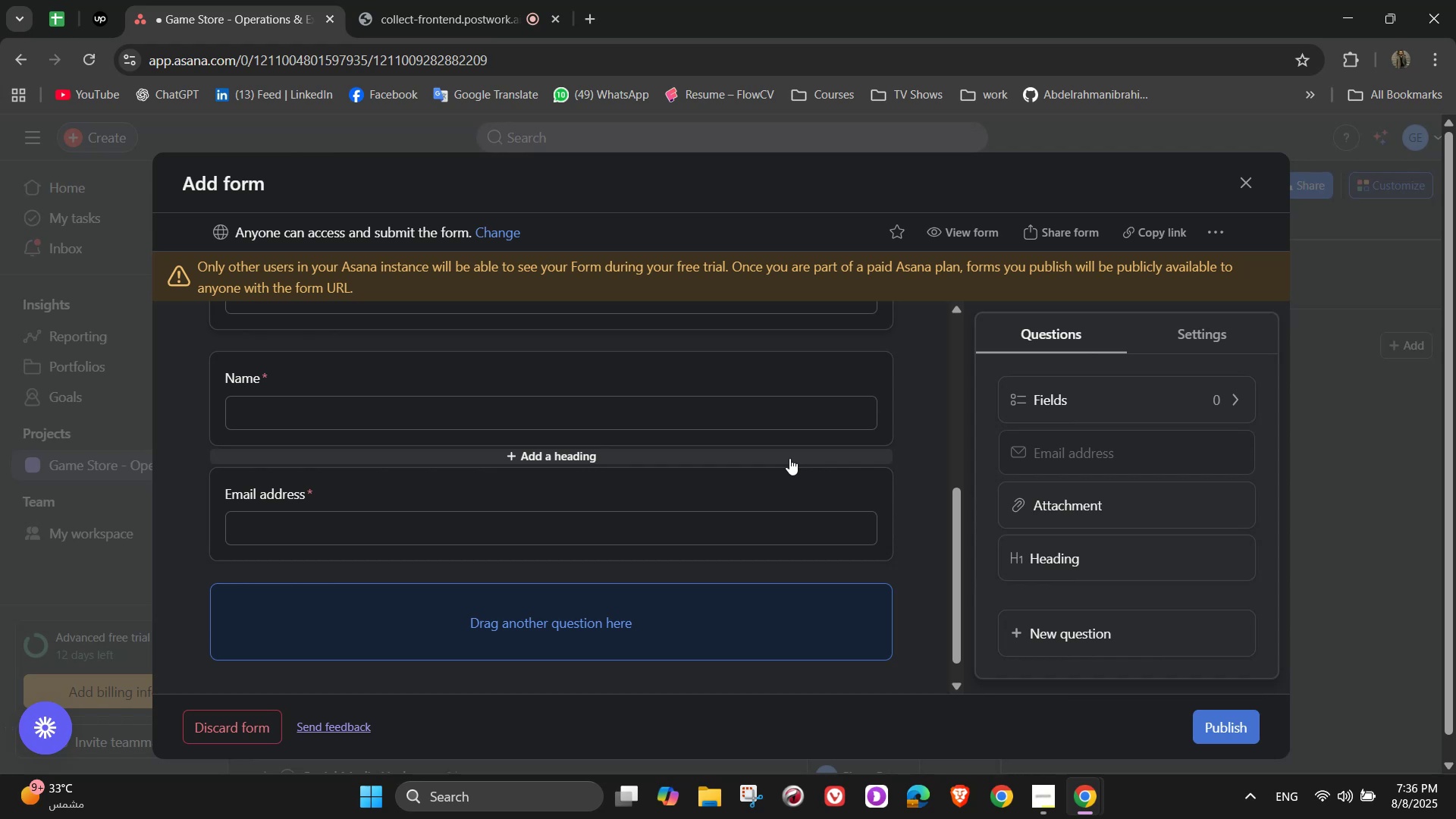 
scroll: coordinate [1086, 469], scroll_direction: down, amount: 2.0
 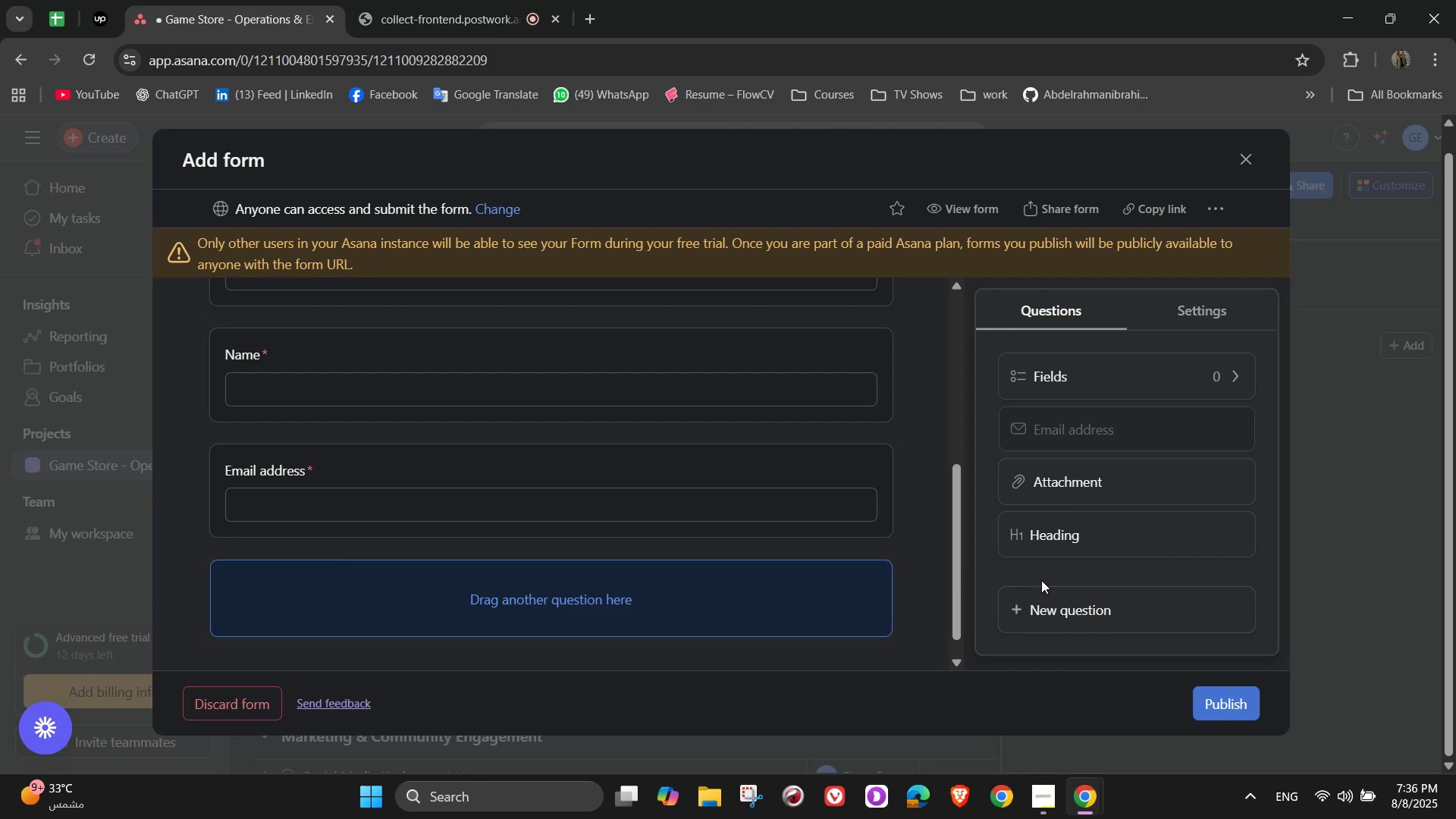 
wait(7.43)
 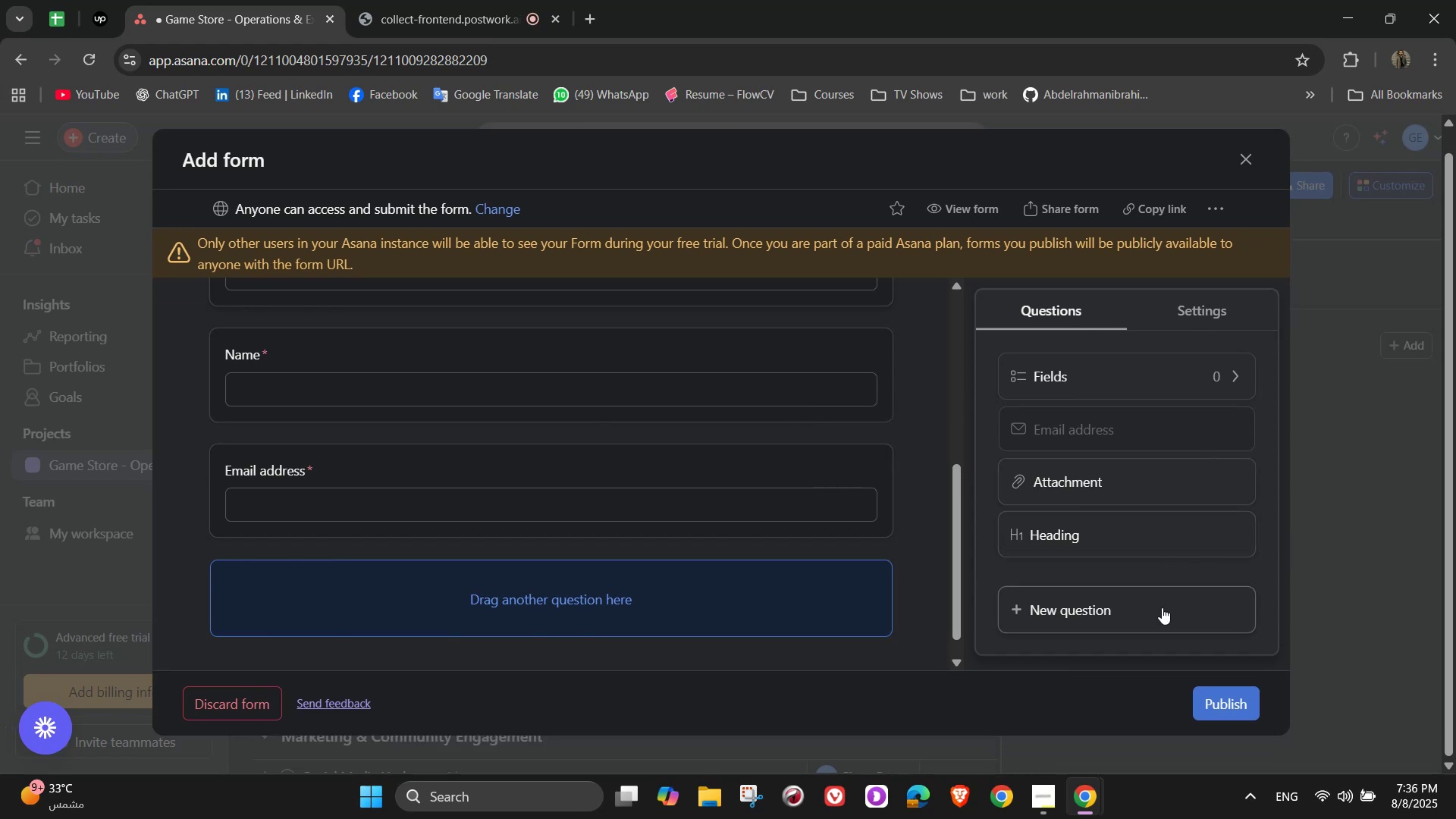 
scroll: coordinate [1041, 580], scroll_direction: down, amount: 1.0
 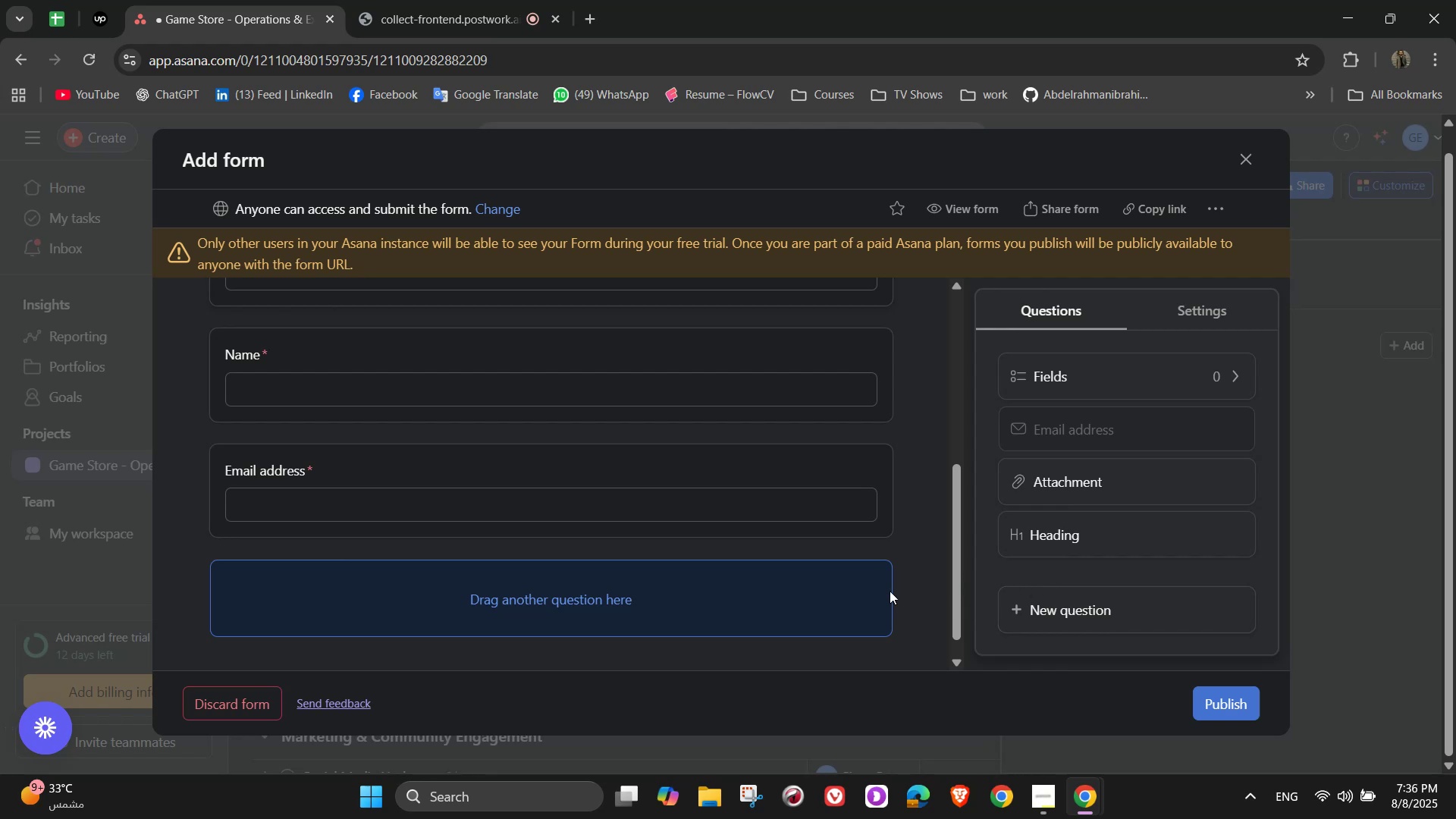 
scroll: coordinate [652, 529], scroll_direction: none, amount: 0.0
 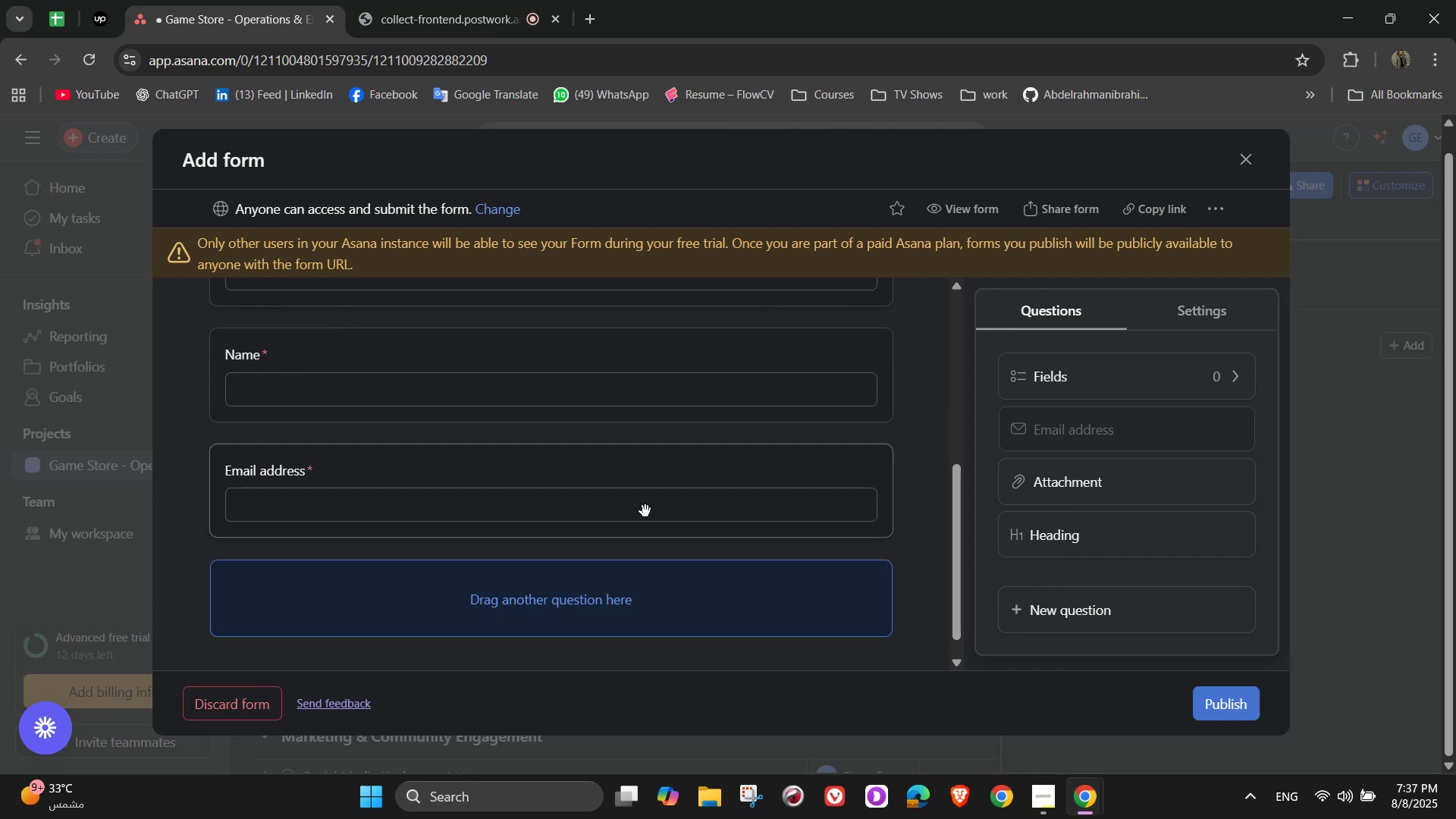 
mouse_move([679, 549])
 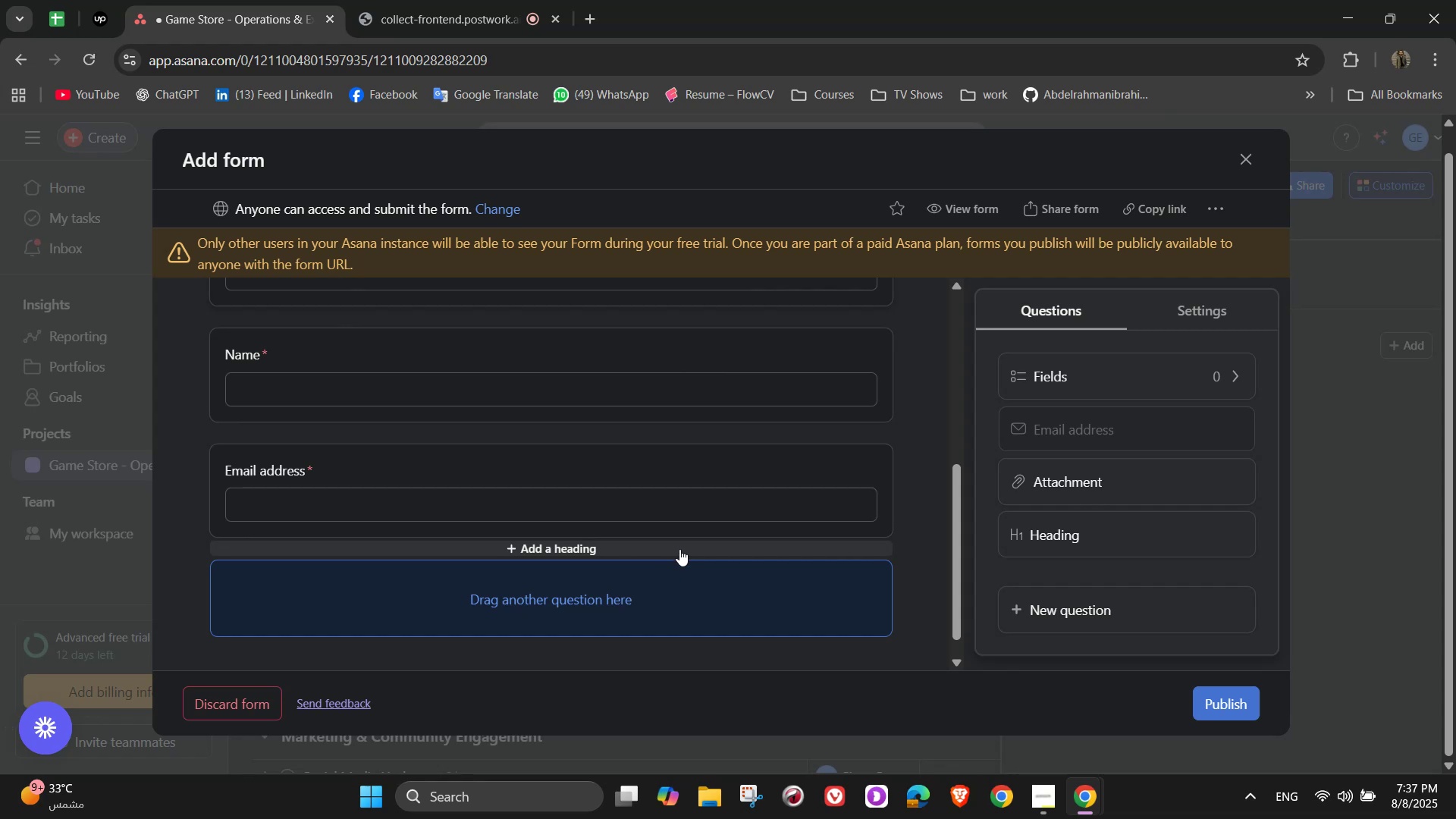 
scroll: coordinate [713, 564], scroll_direction: down, amount: 1.0
 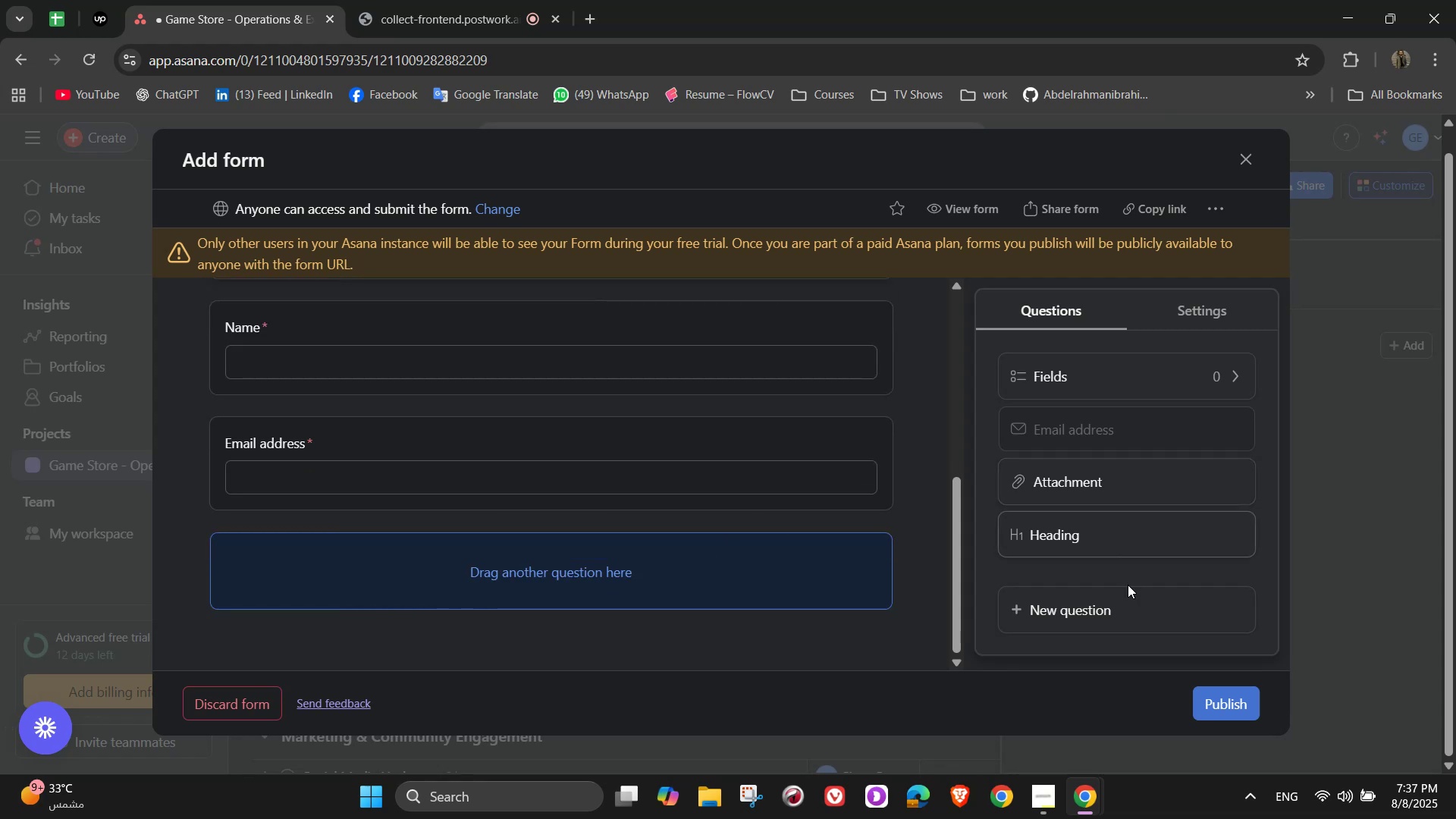 
left_click([1116, 615])
 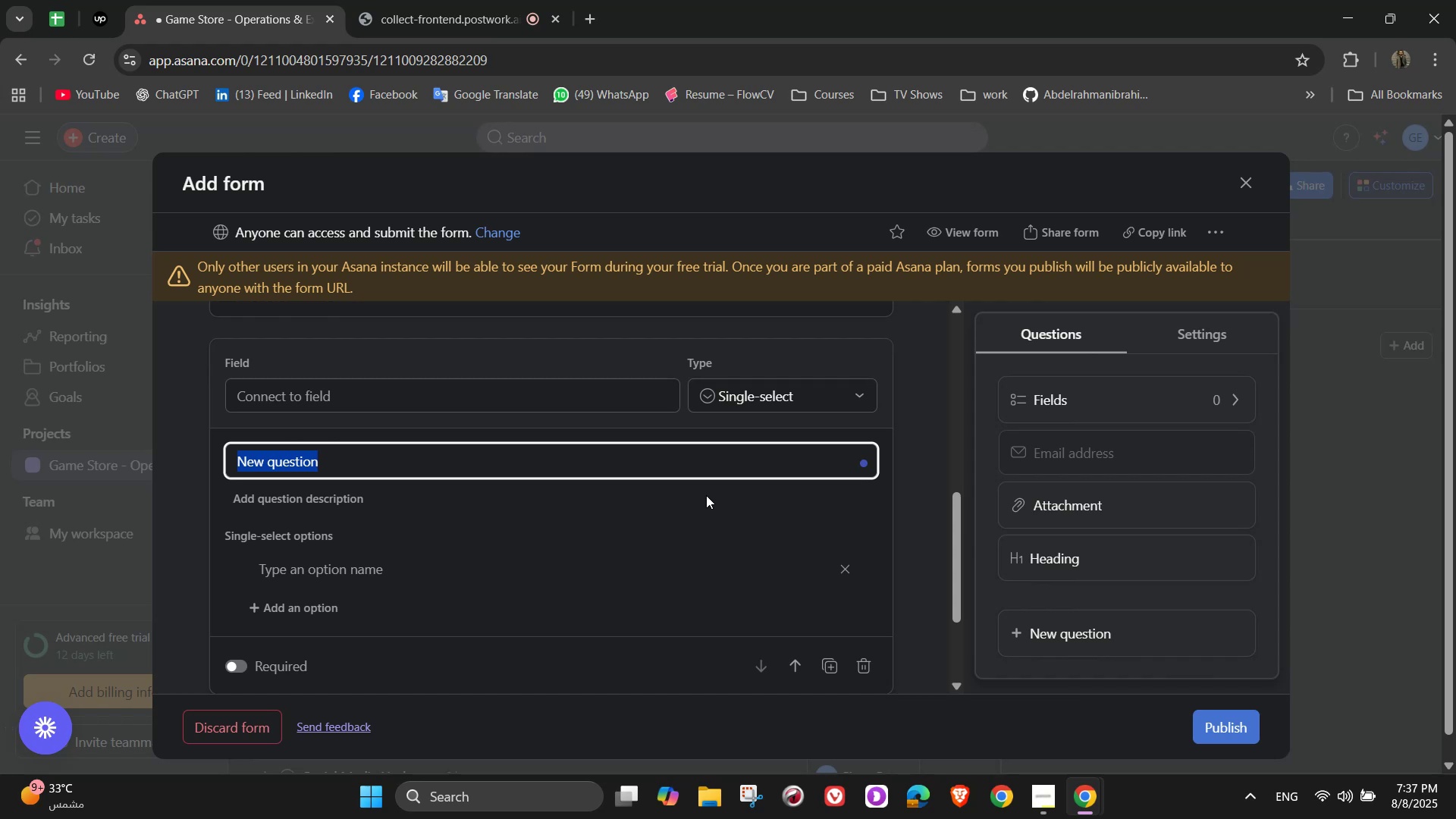 
wait(15.62)
 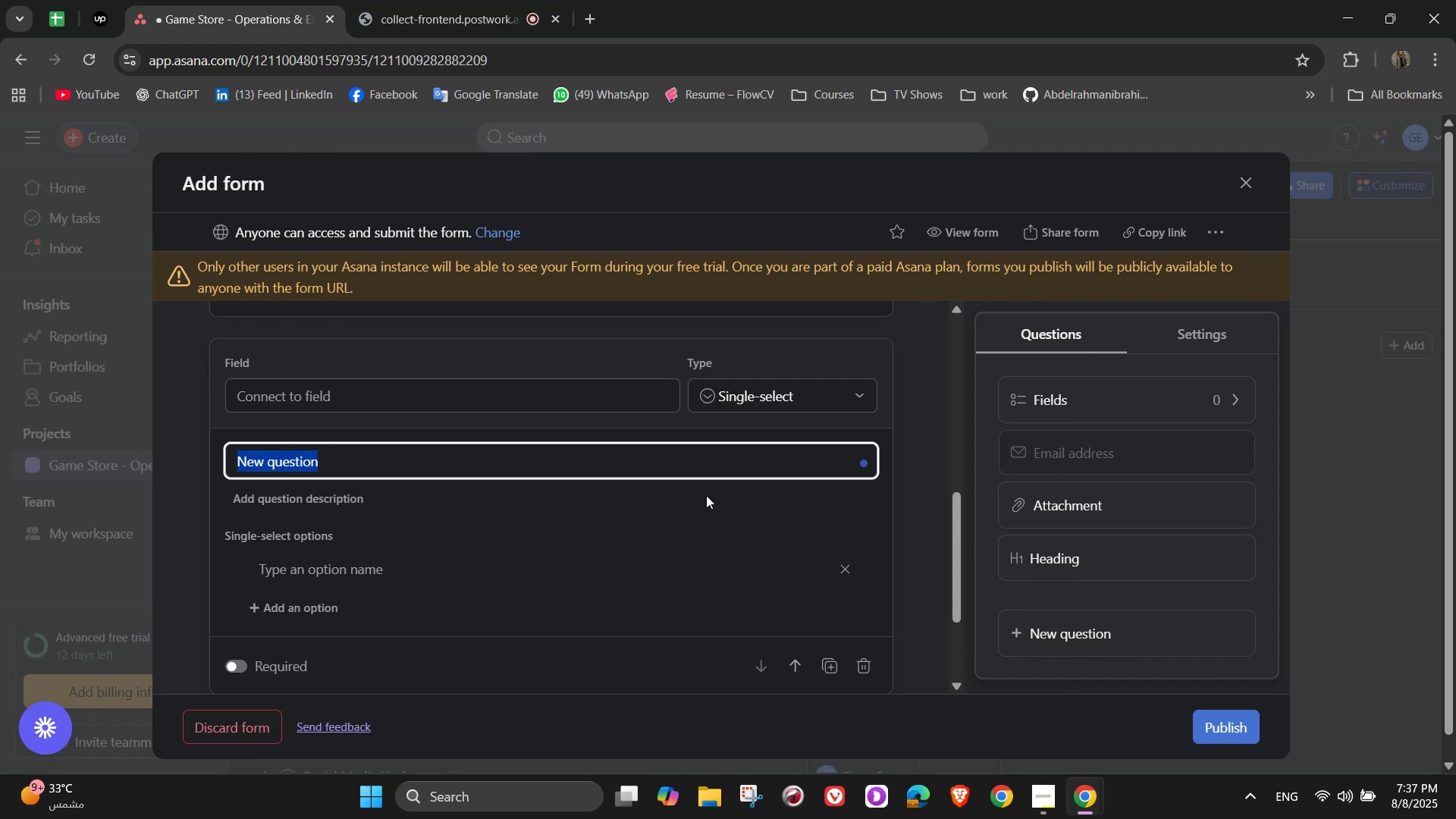 
key(N)
 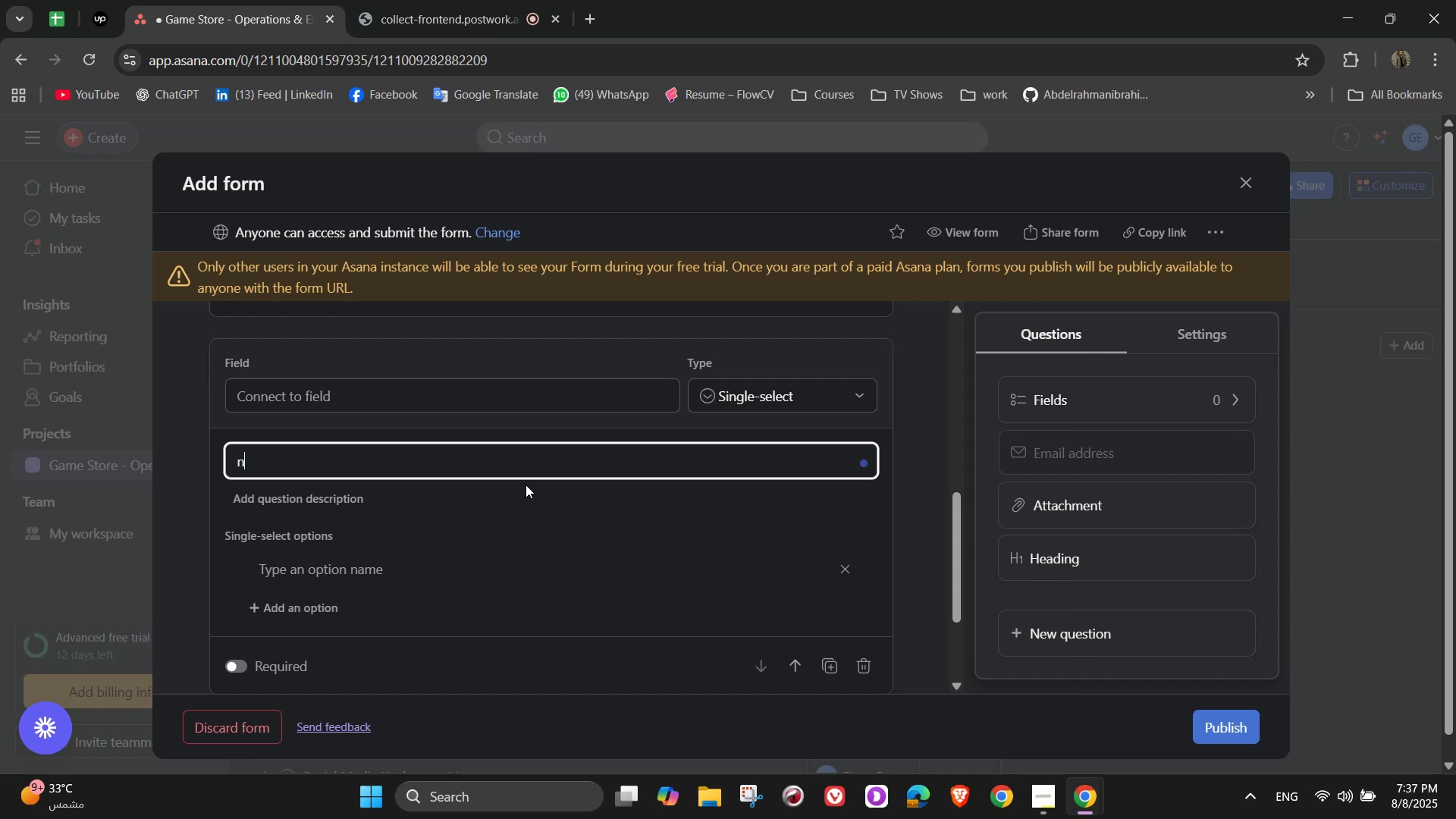 
key(Control+ControlLeft)
 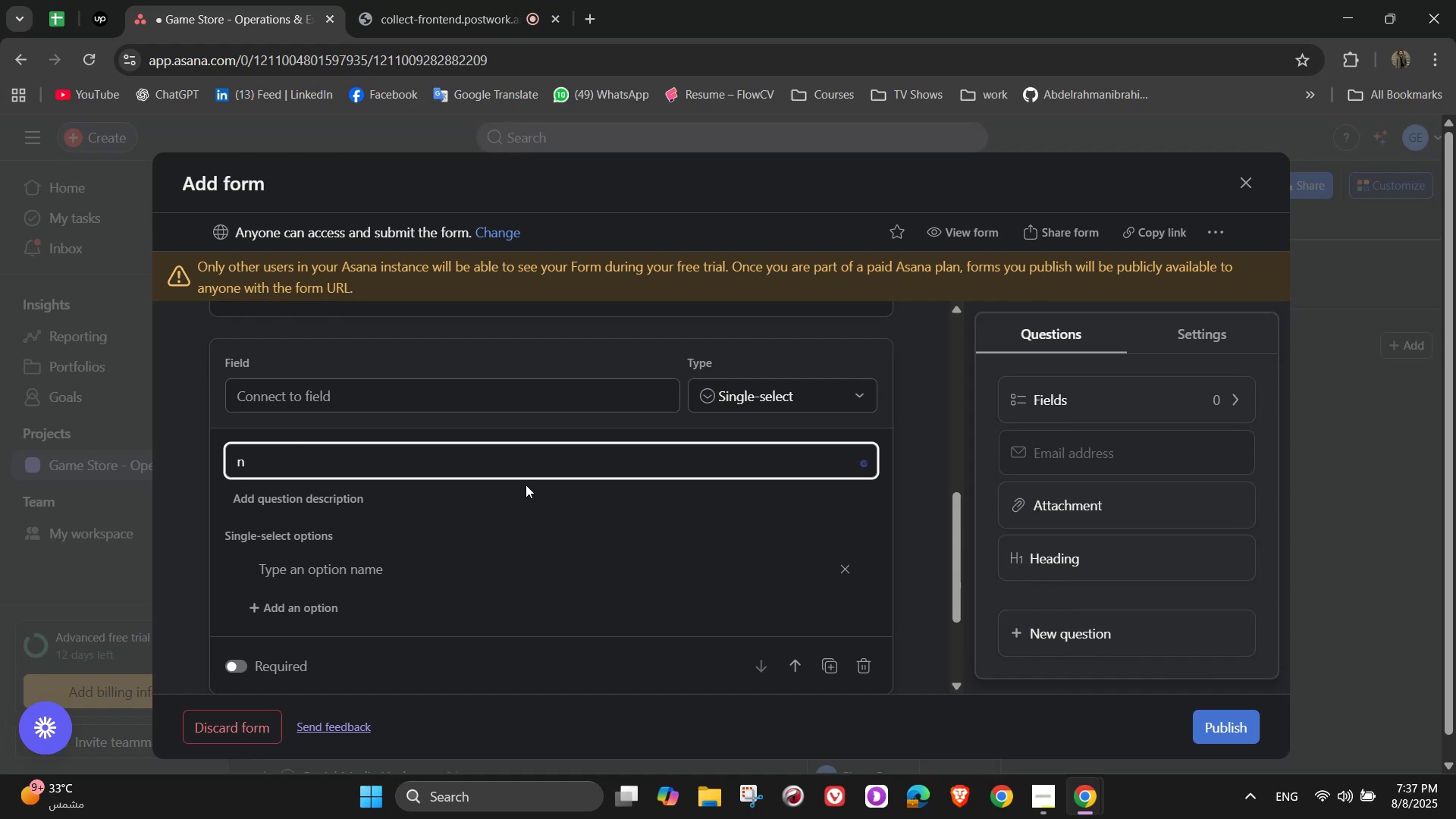 
key(Control+Z)
 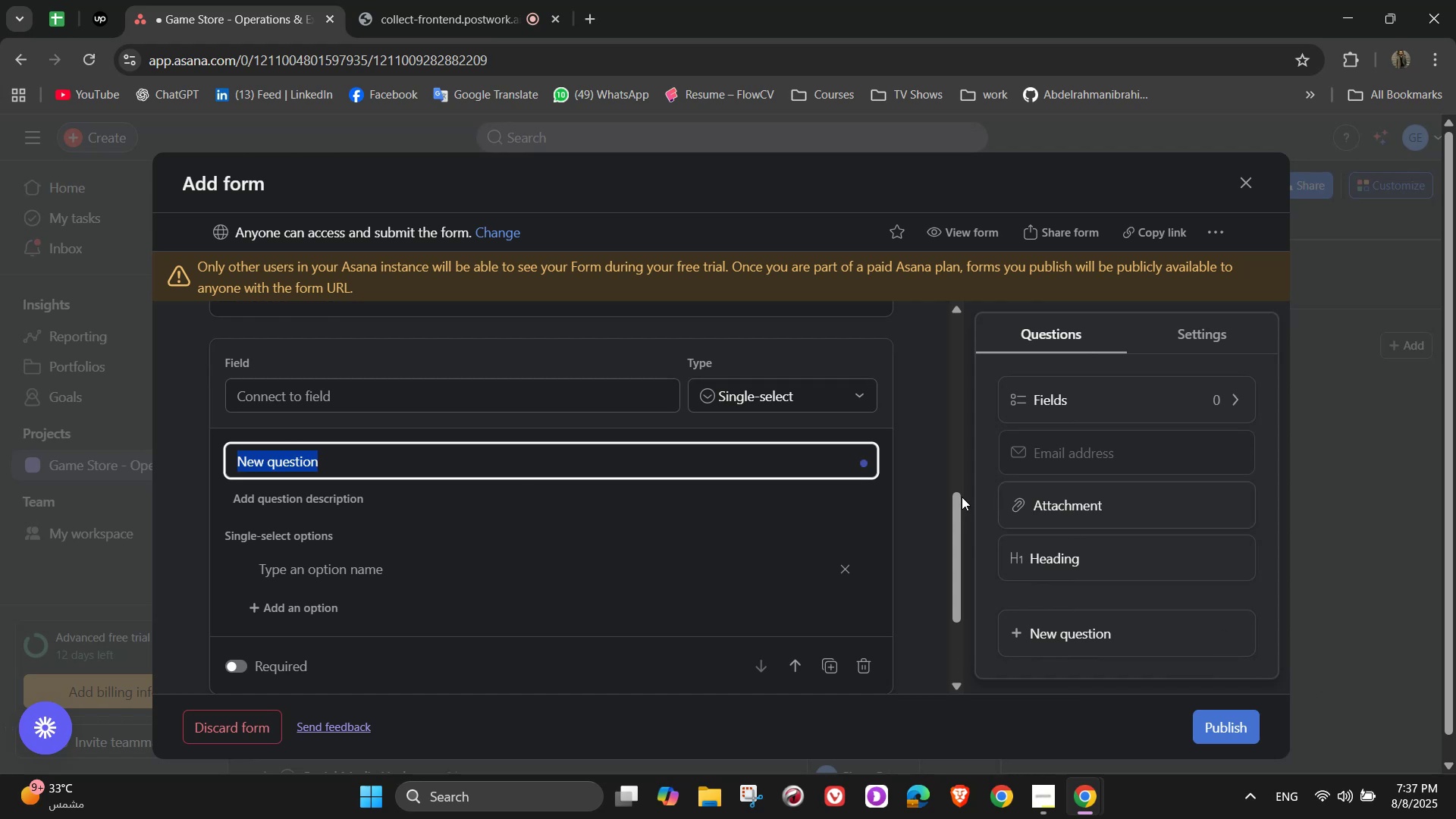 
left_click([921, 472])
 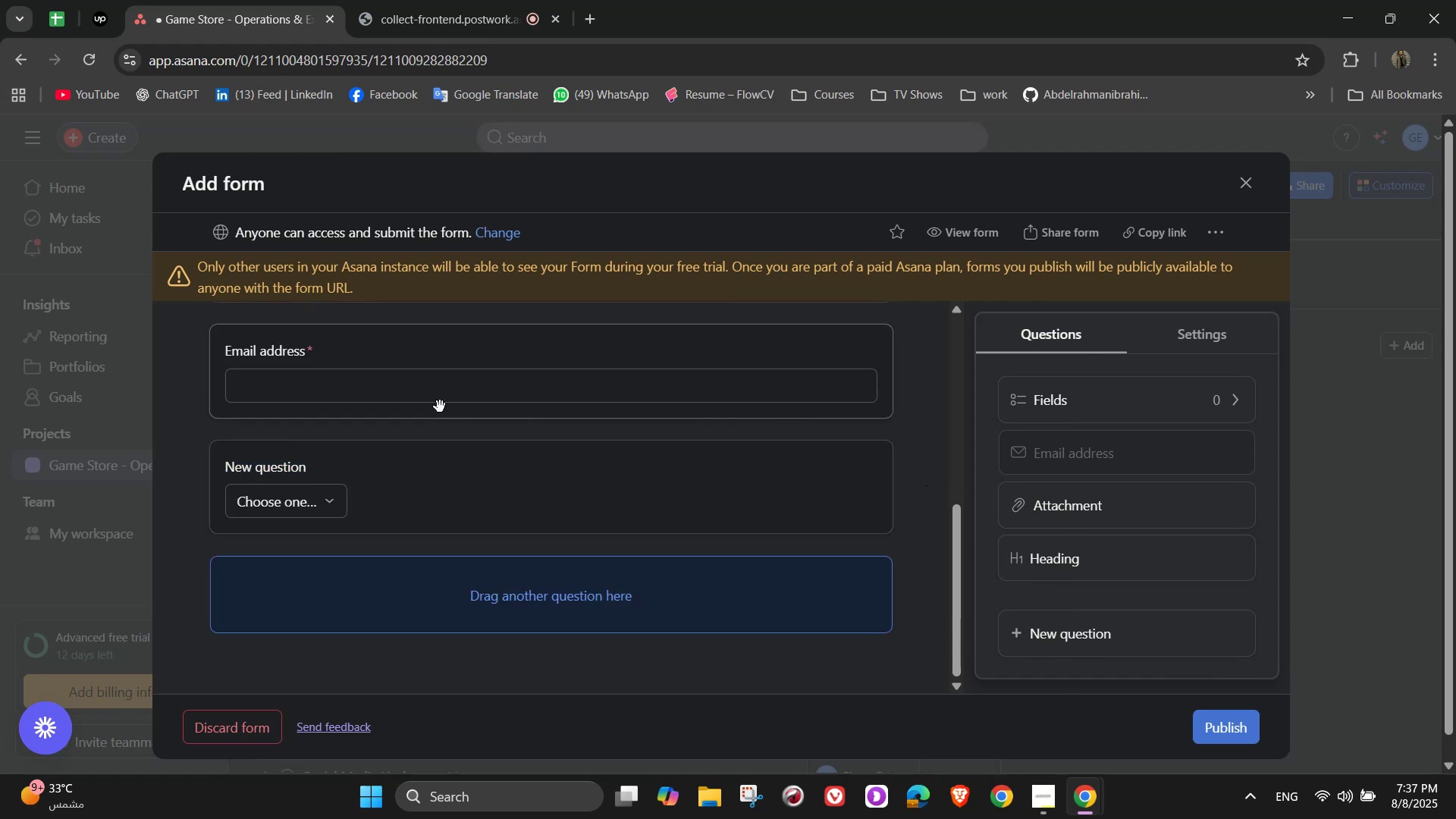 
scroll: coordinate [537, 557], scroll_direction: down, amount: 1.0
 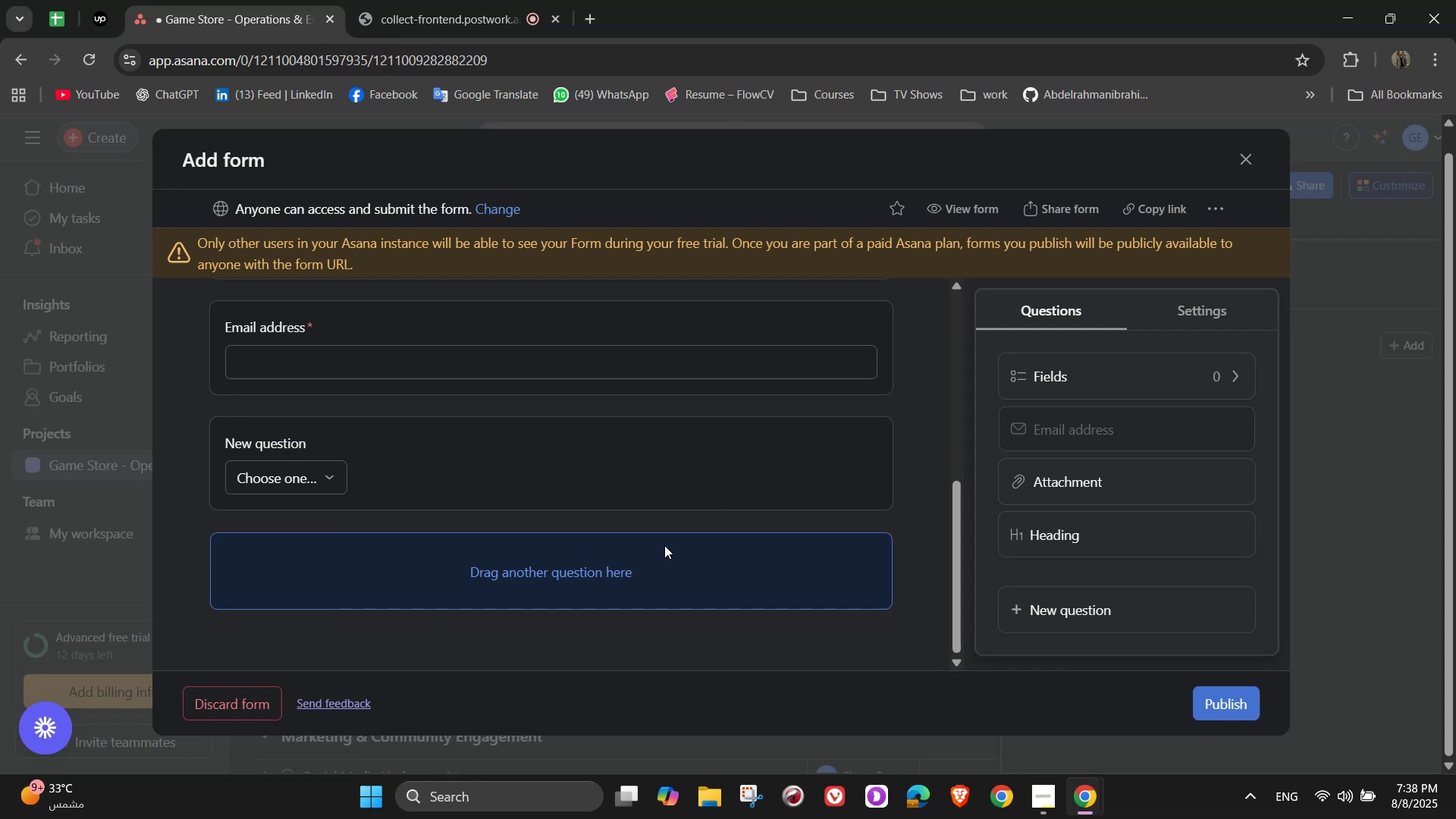 
wait(41.21)
 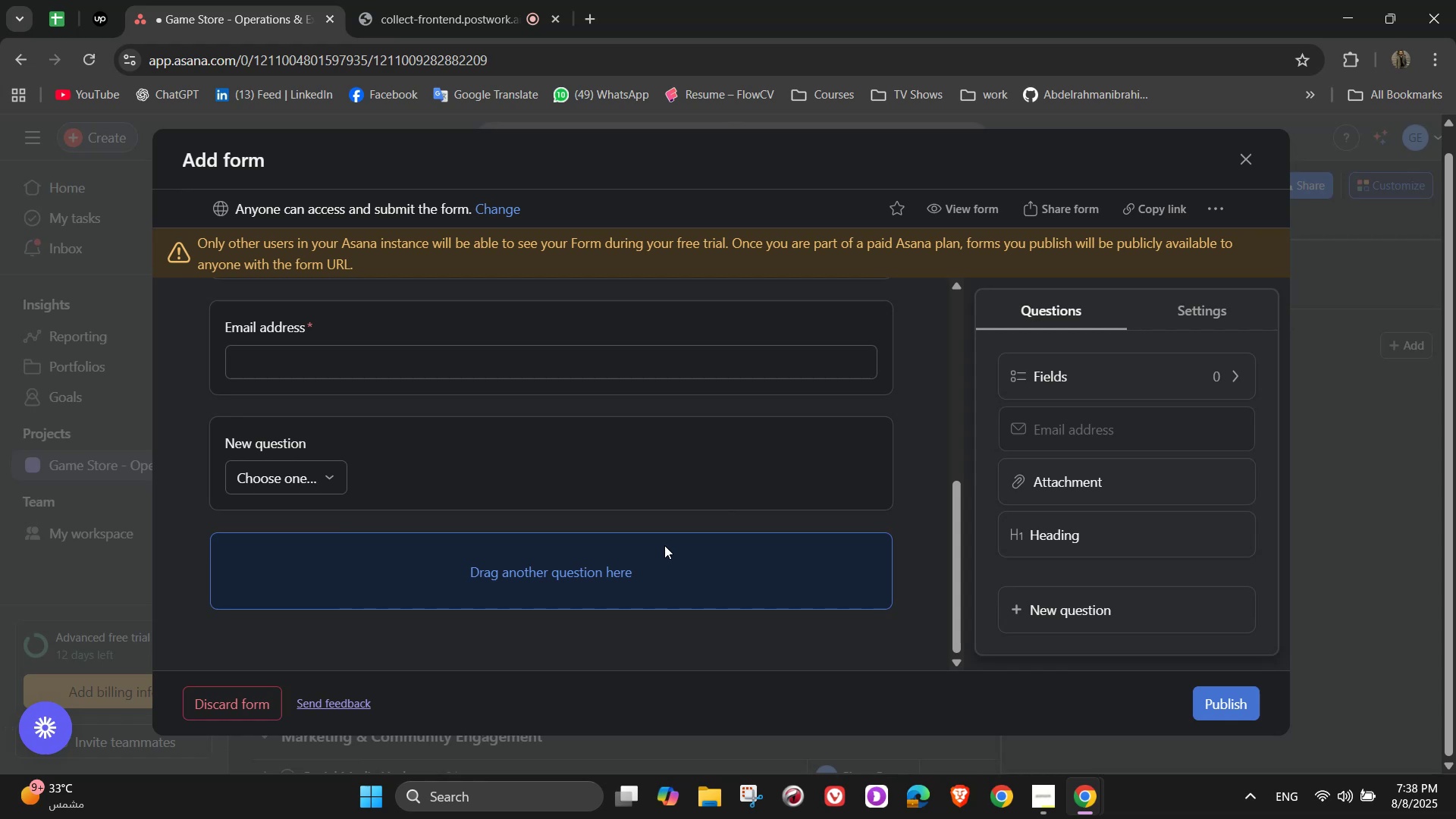 
scroll: coordinate [799, 560], scroll_direction: down, amount: 3.0
 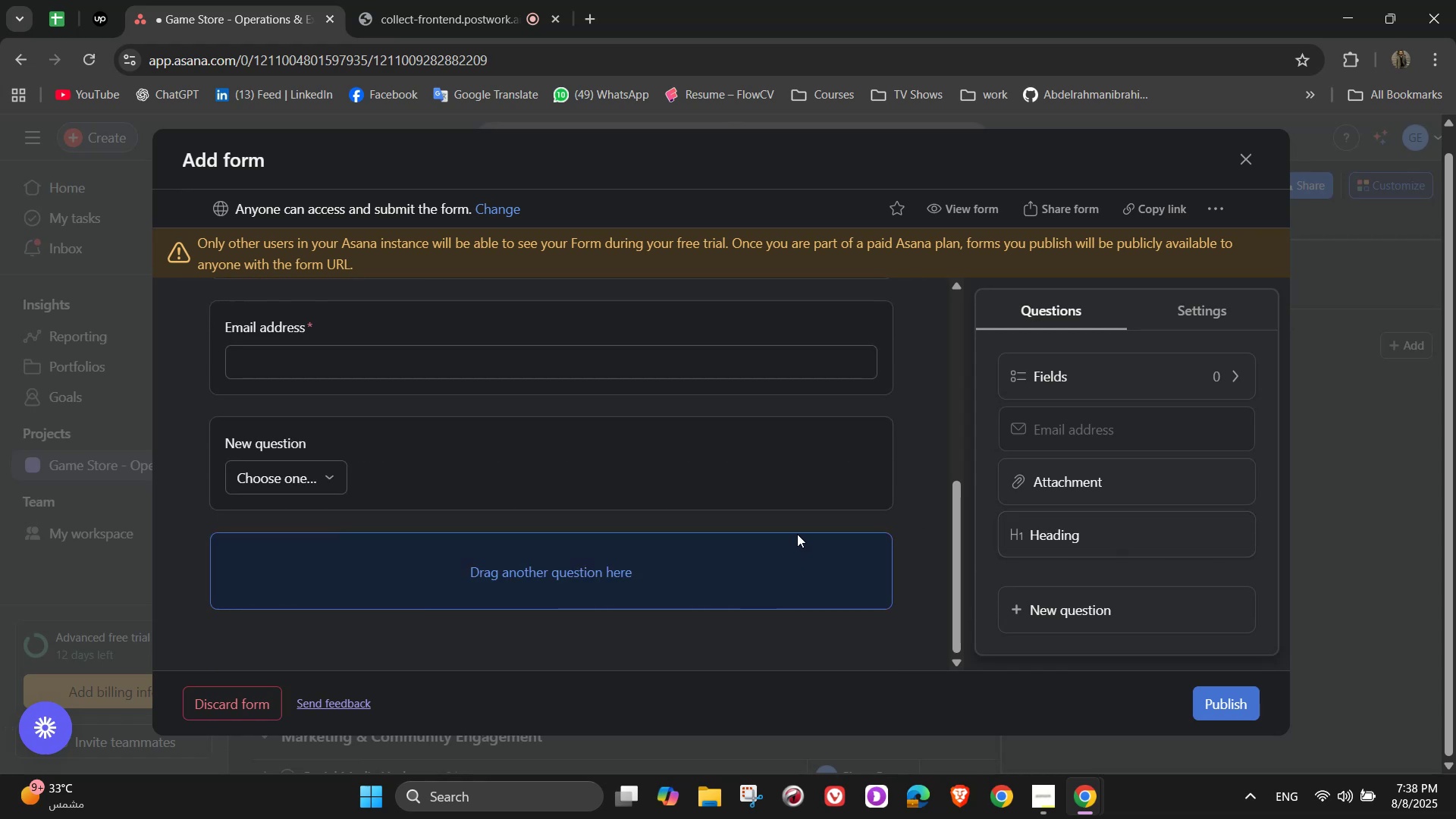 
wait(5.96)
 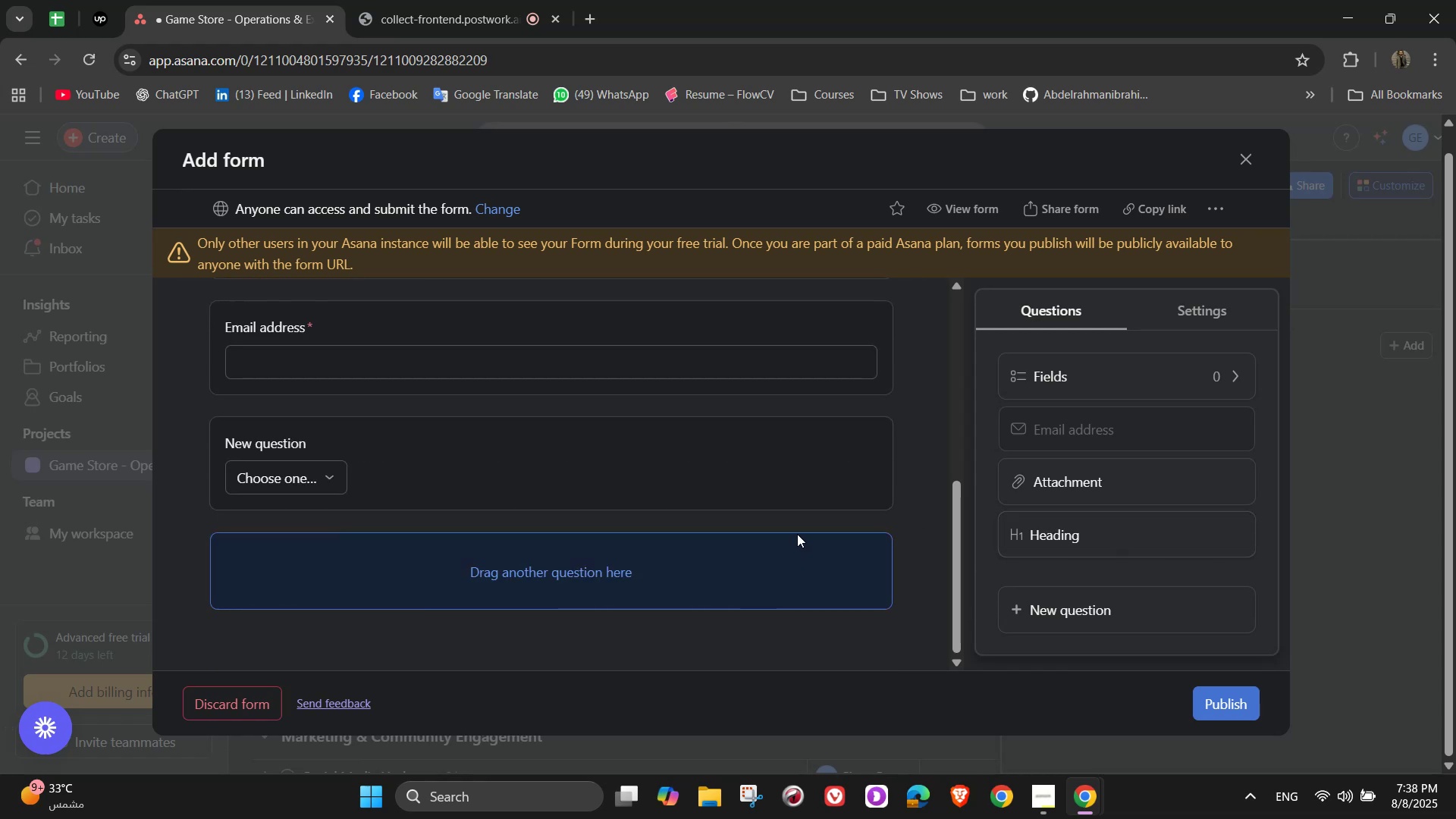 
scroll: coordinate [797, 534], scroll_direction: down, amount: 1.0
 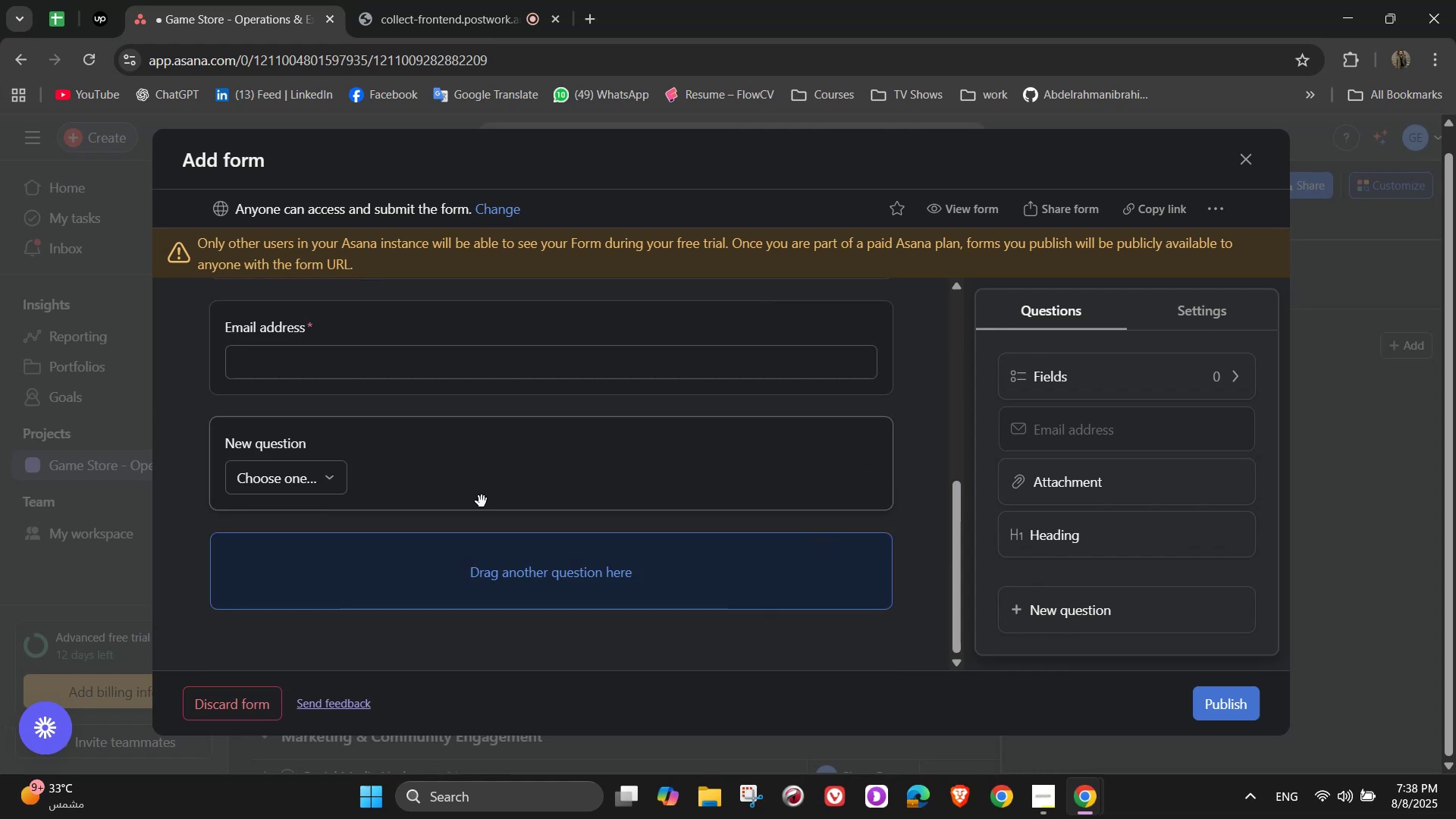 
wait(5.5)
 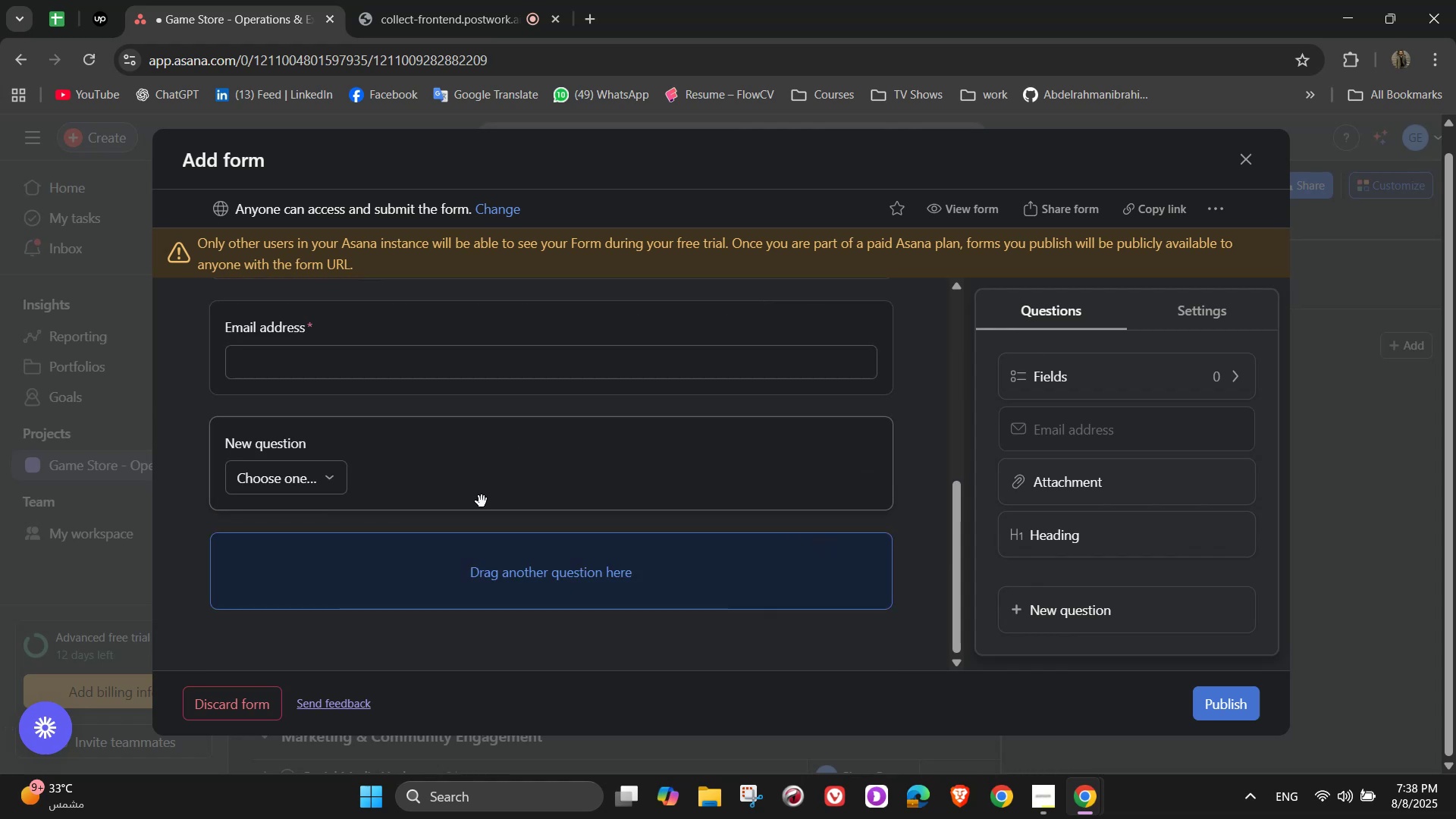 
left_click([471, 466])
 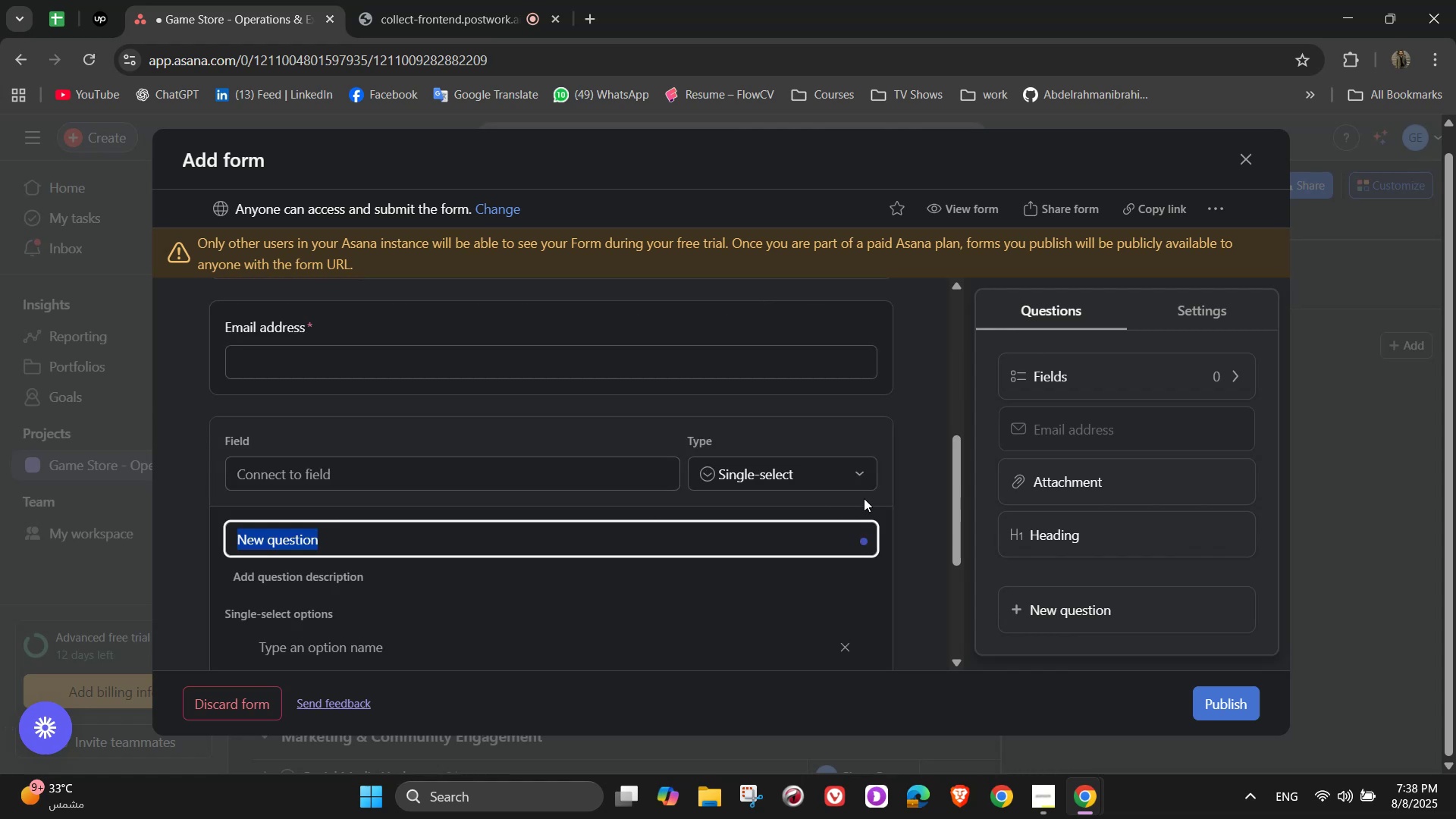 
scroll: coordinate [824, 497], scroll_direction: down, amount: 2.0
 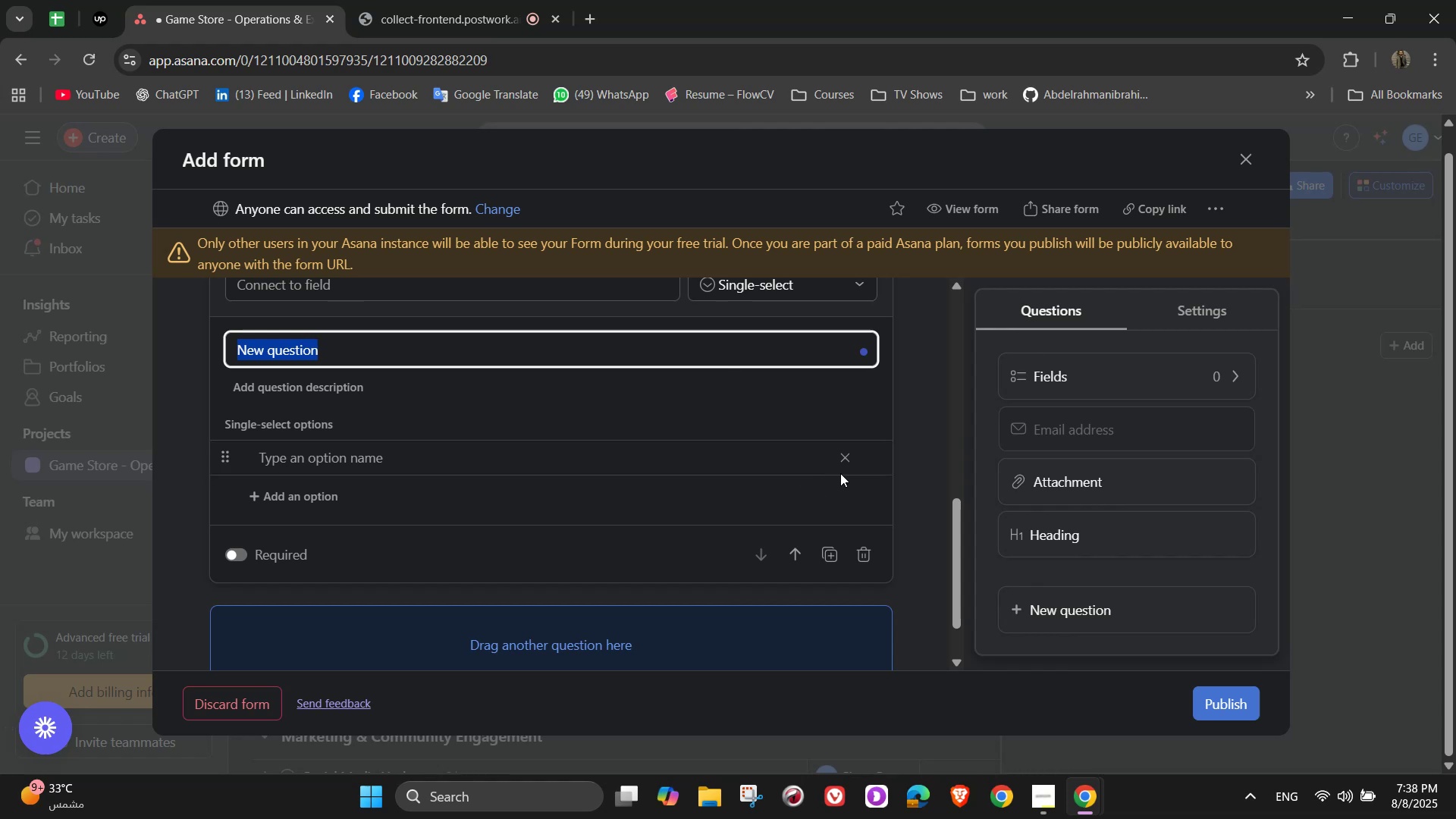 
type(Requs)
key(Backspace)
type(est Y)
key(Backspace)
type(Type)
 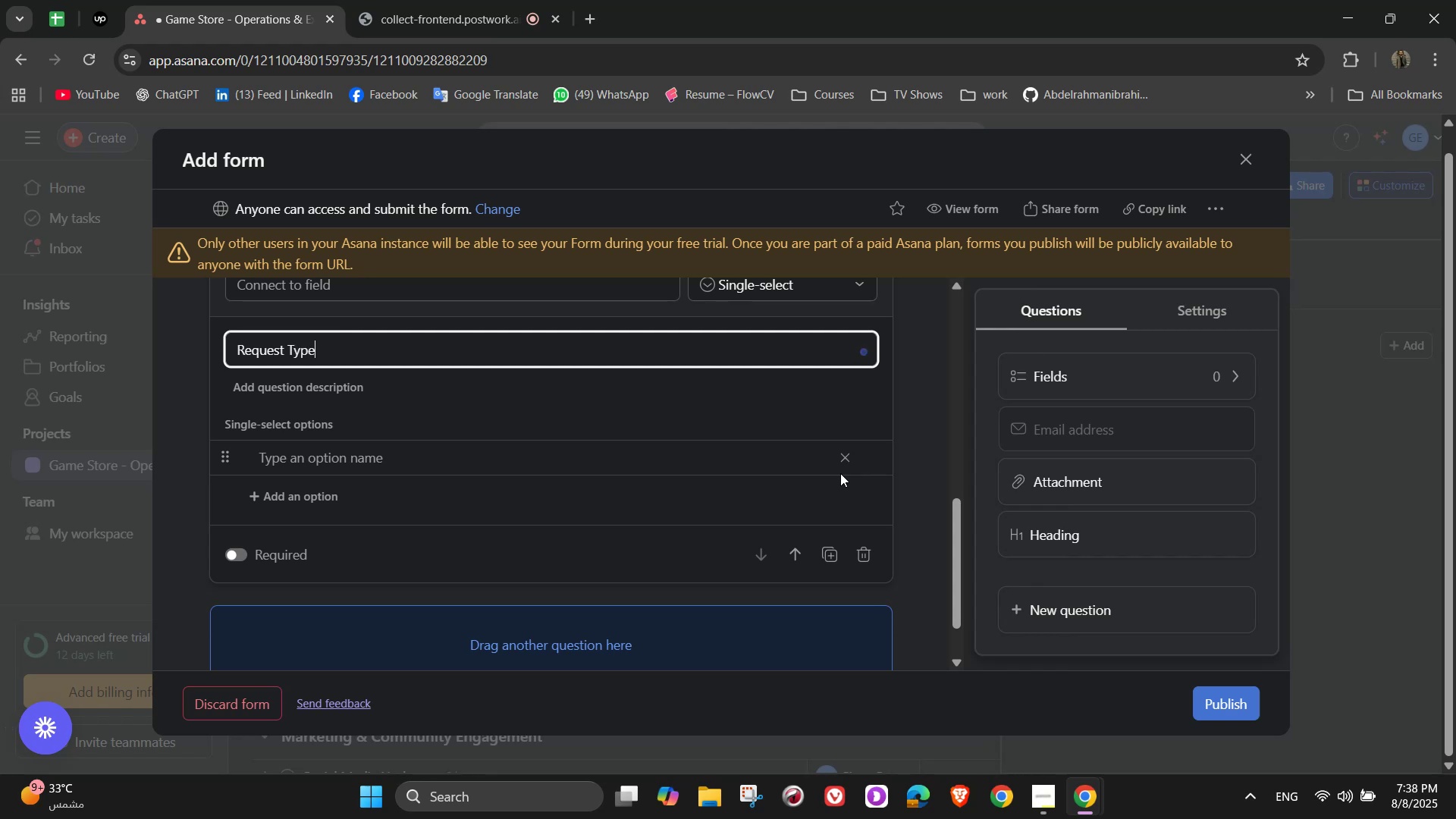 
left_click([406, 450])
 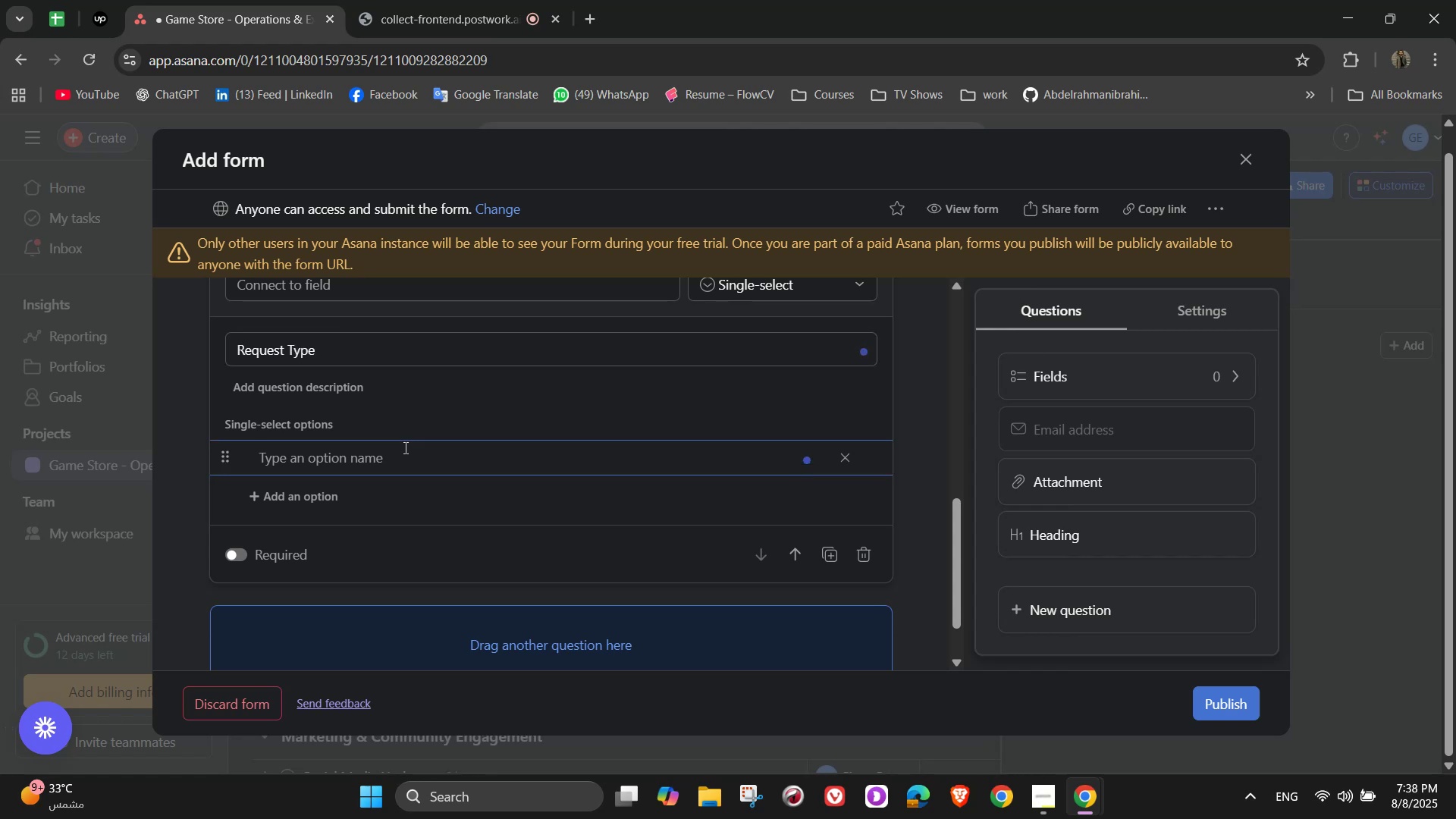 
hold_key(key=ShiftLeft, duration=1.52)
 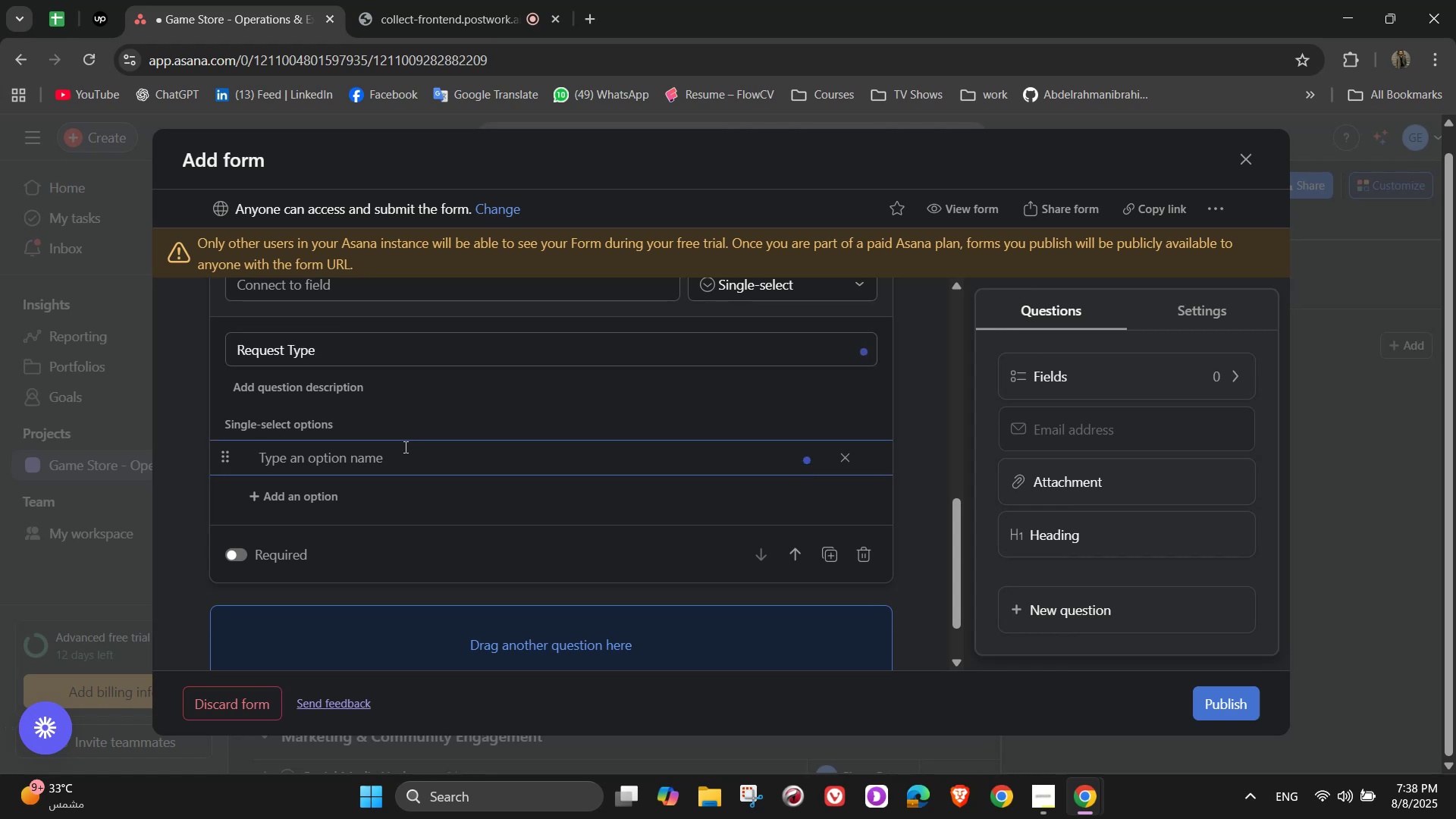 
type(Inventory )
 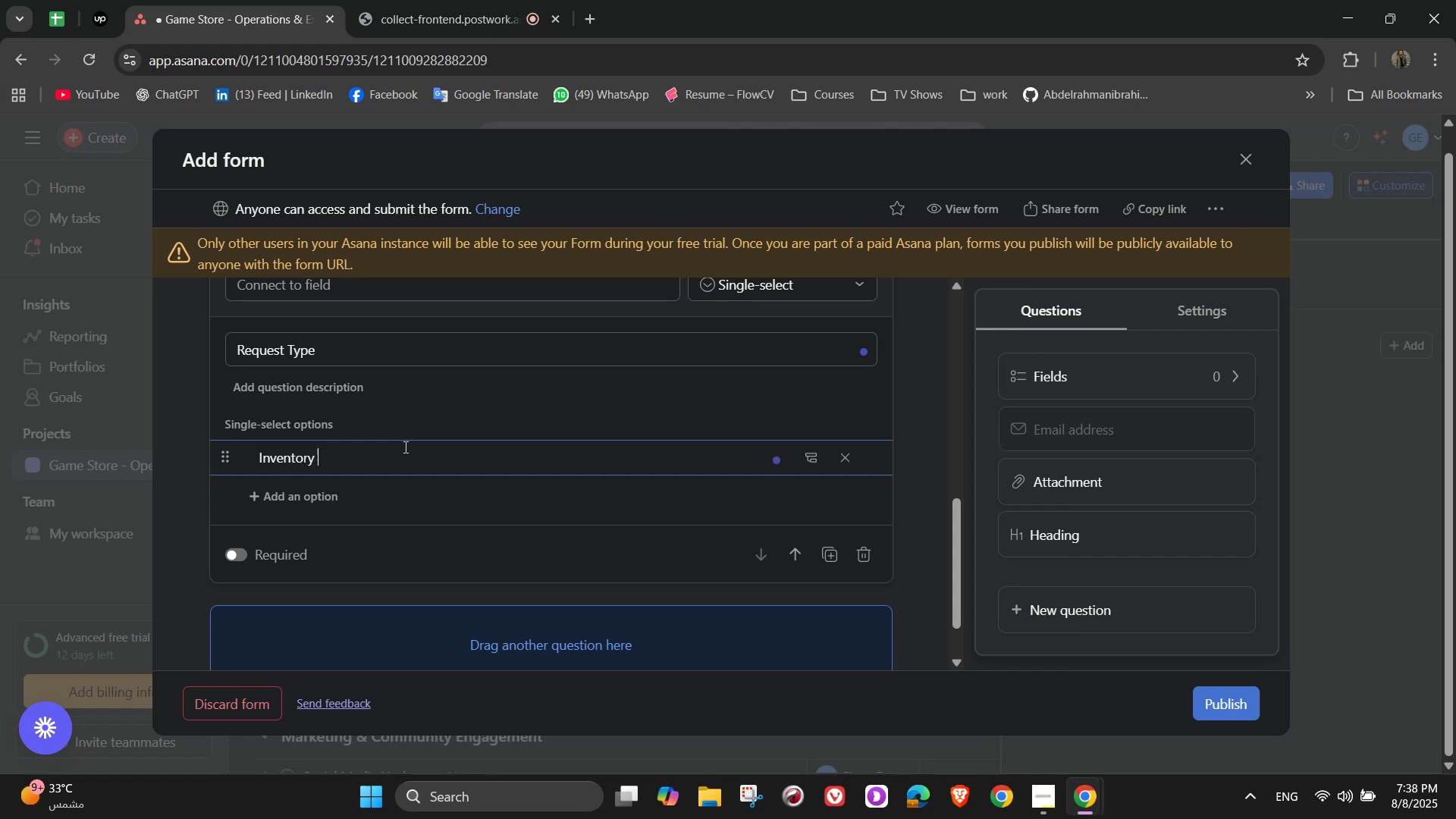 
hold_key(key=ShiftLeft, duration=1.52)
 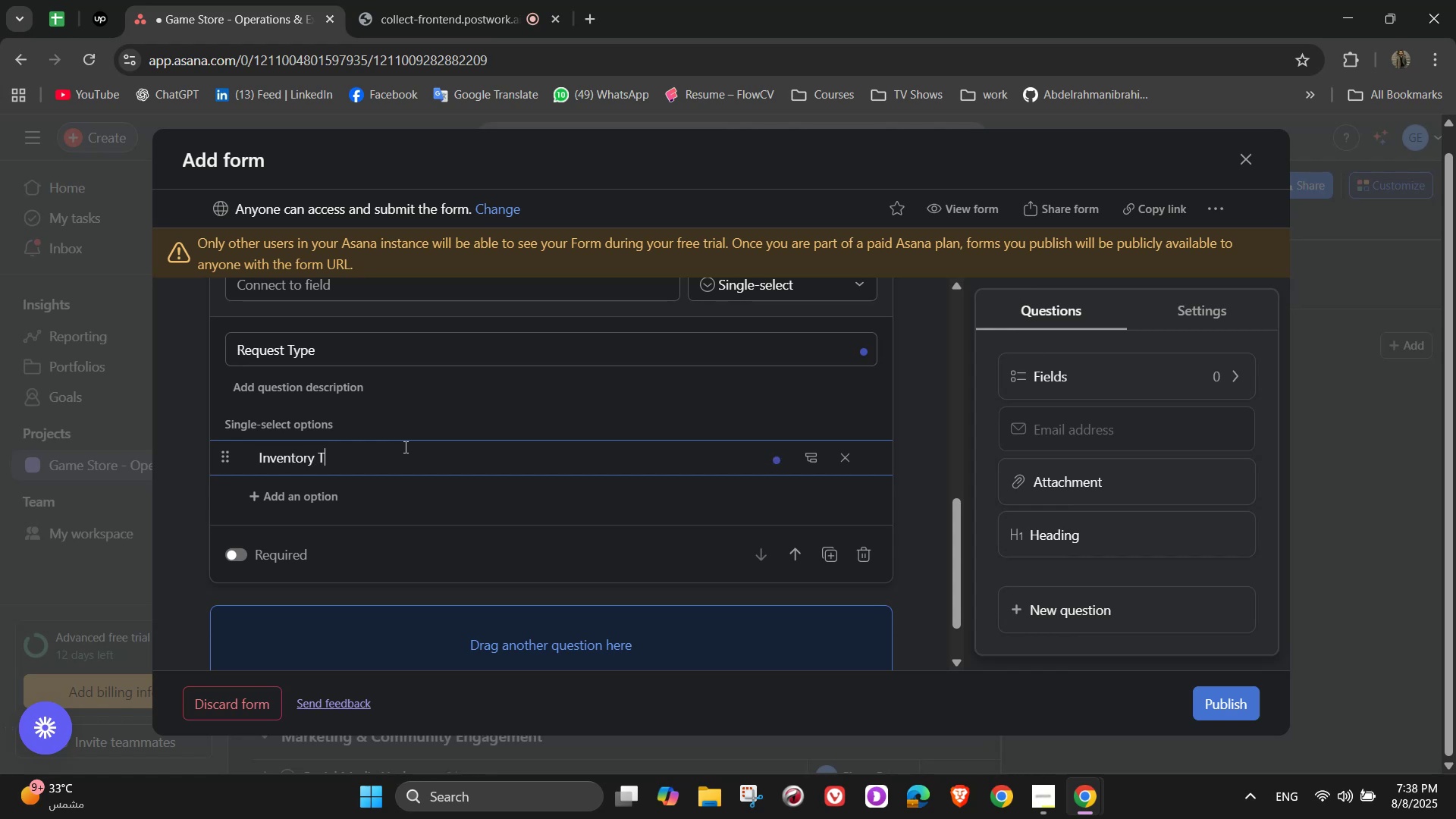 
key(Shift+T)
 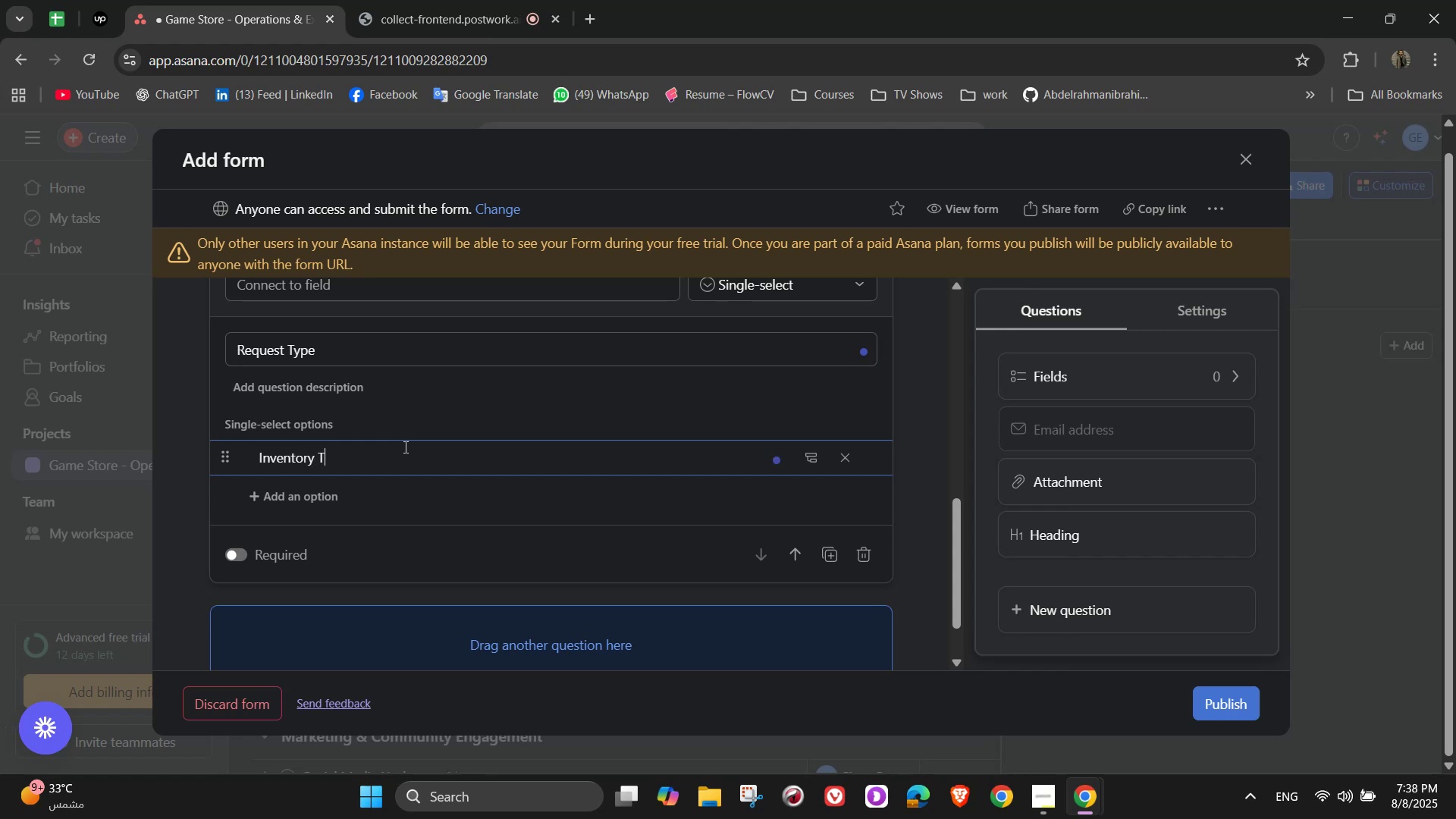 
key(Backspace)
 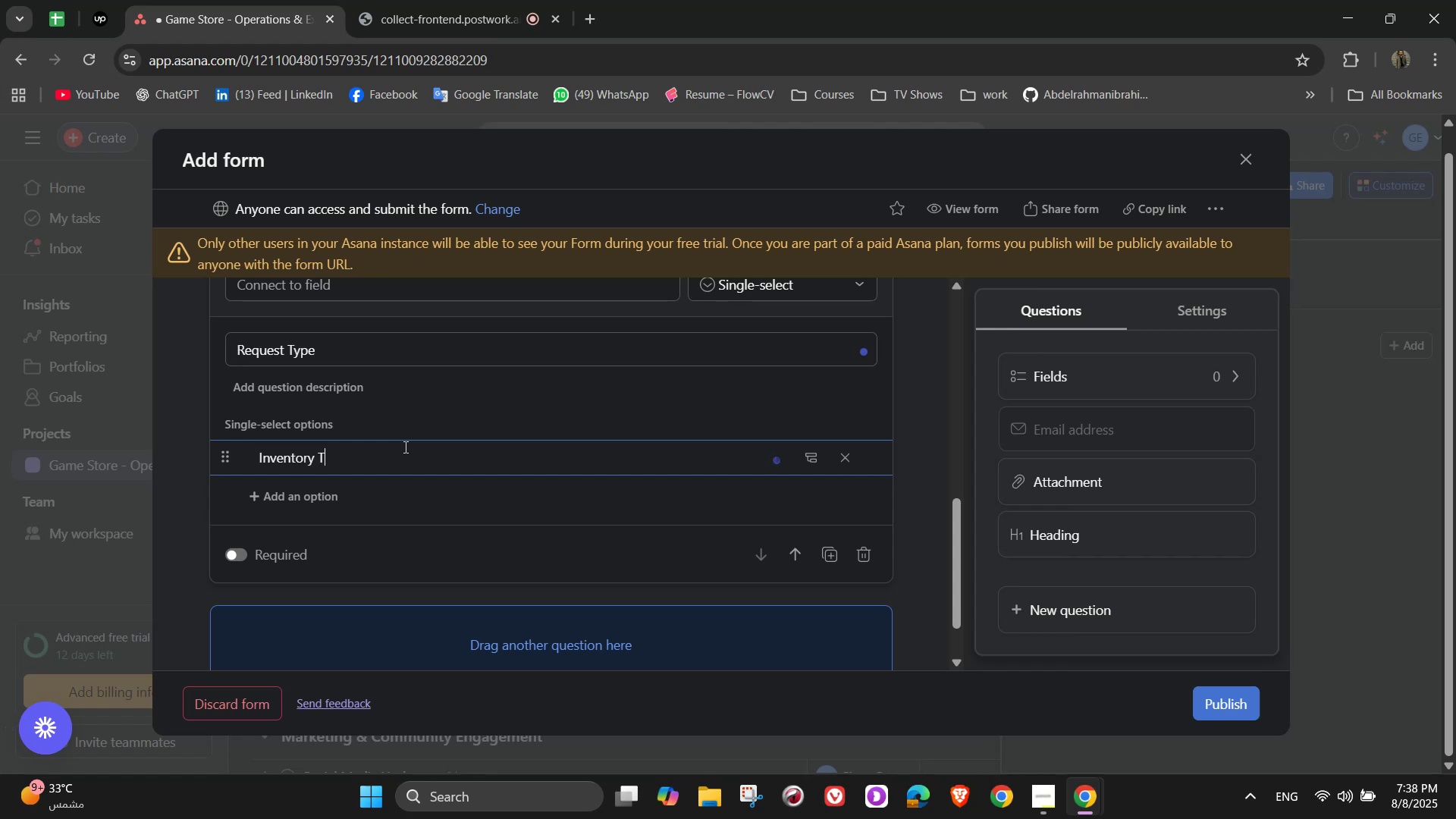 
key(Shift+R)
 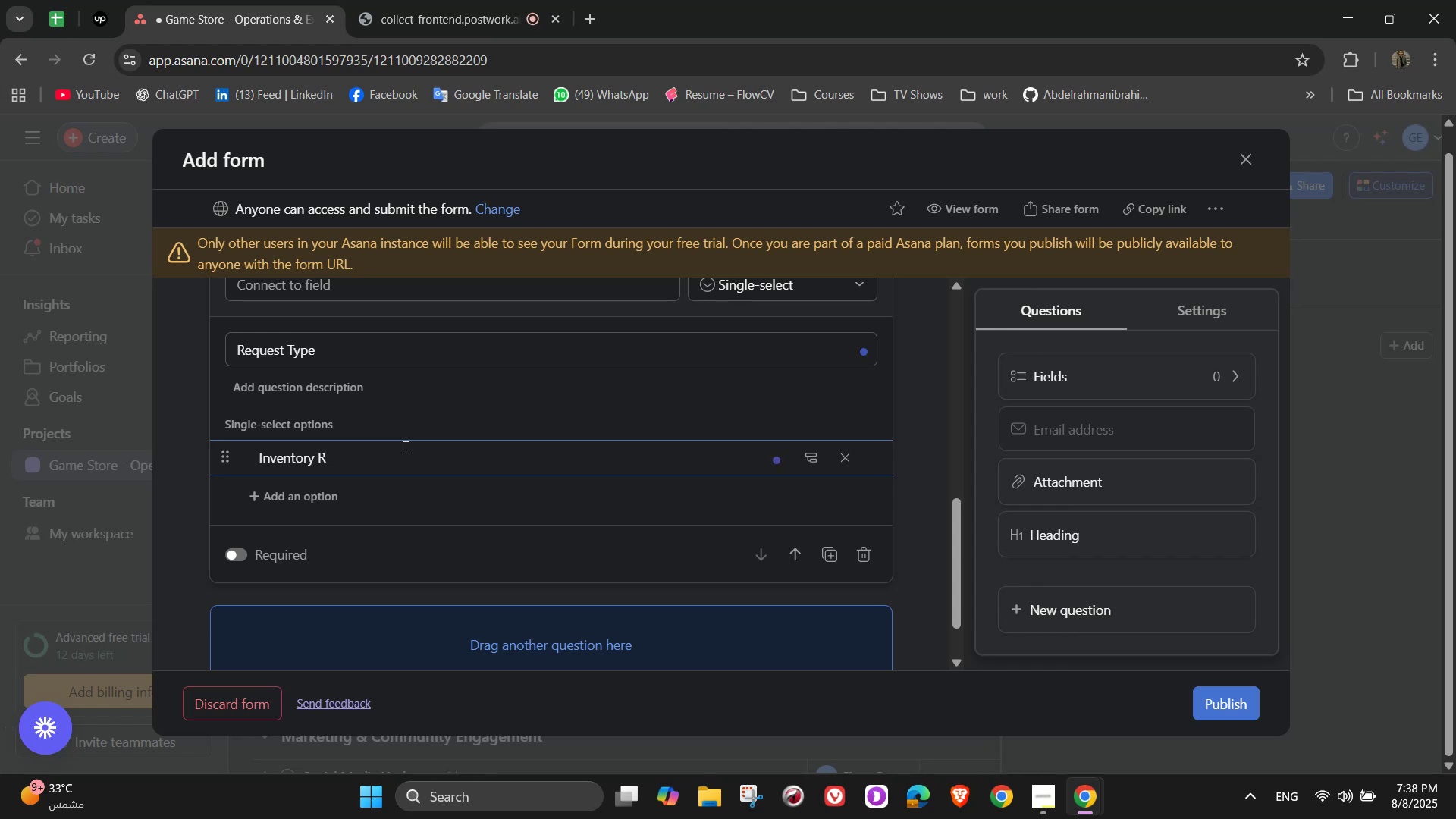 
type(es)
 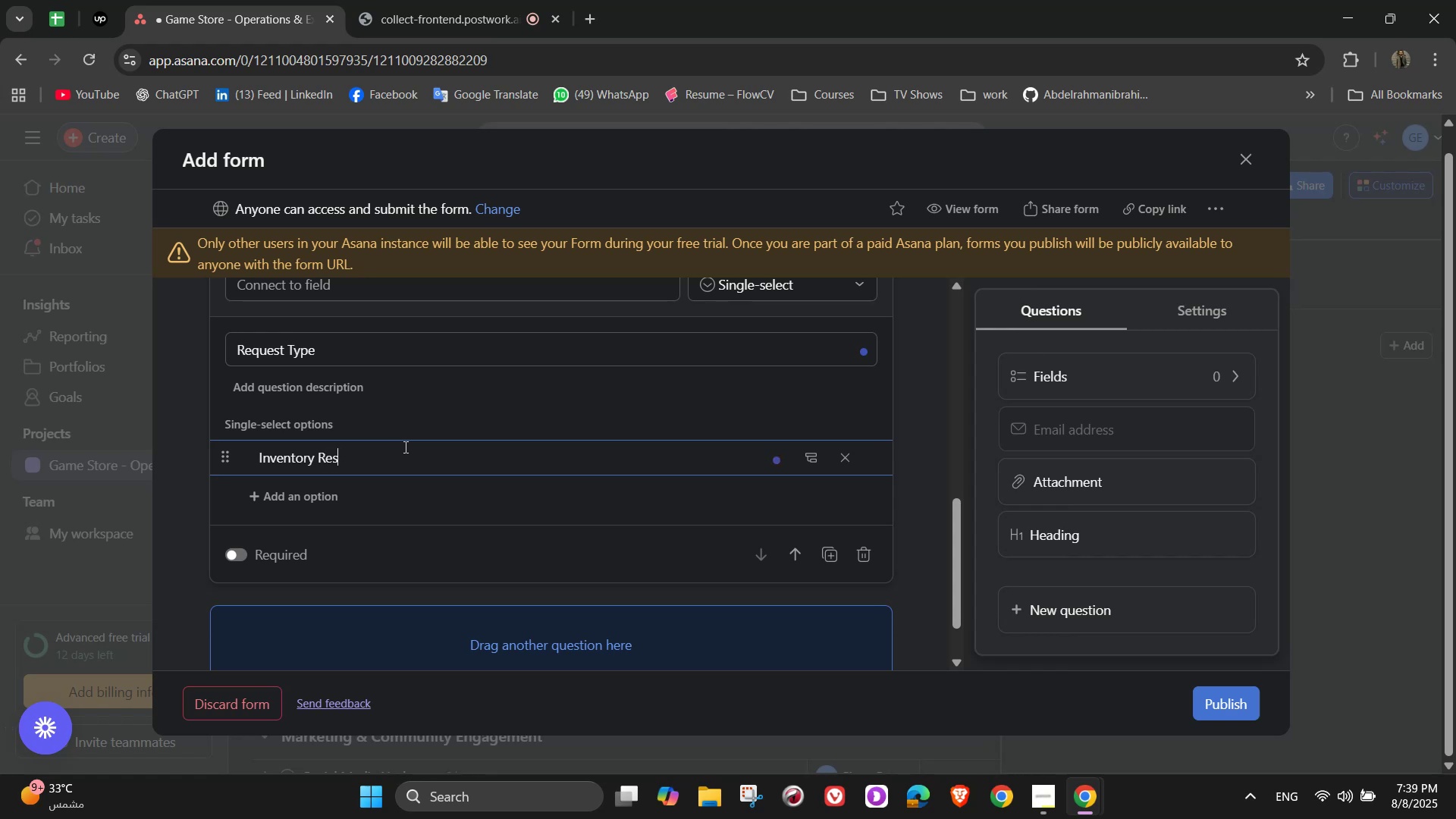 
wait(7.21)
 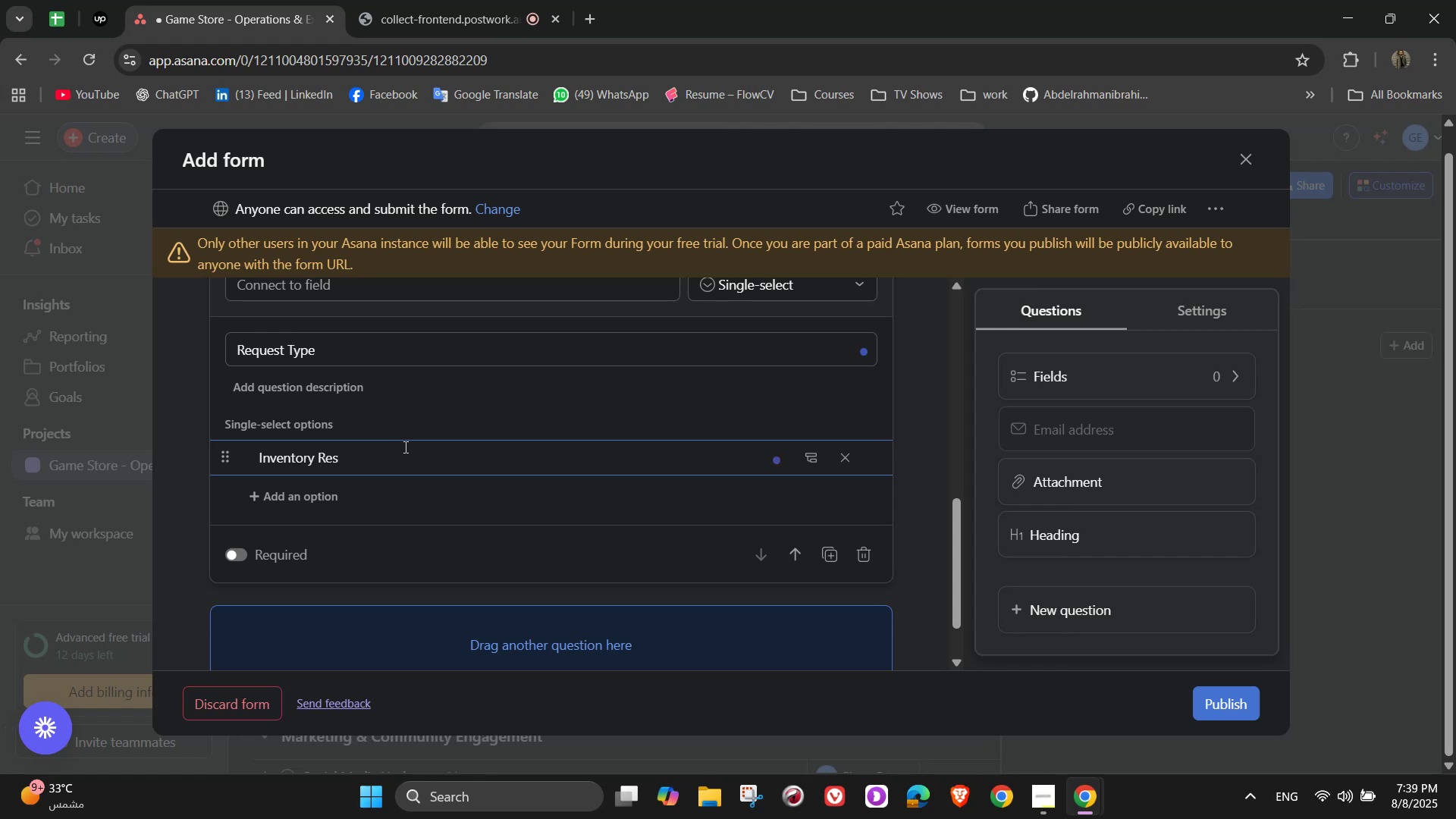 
type(tock)
 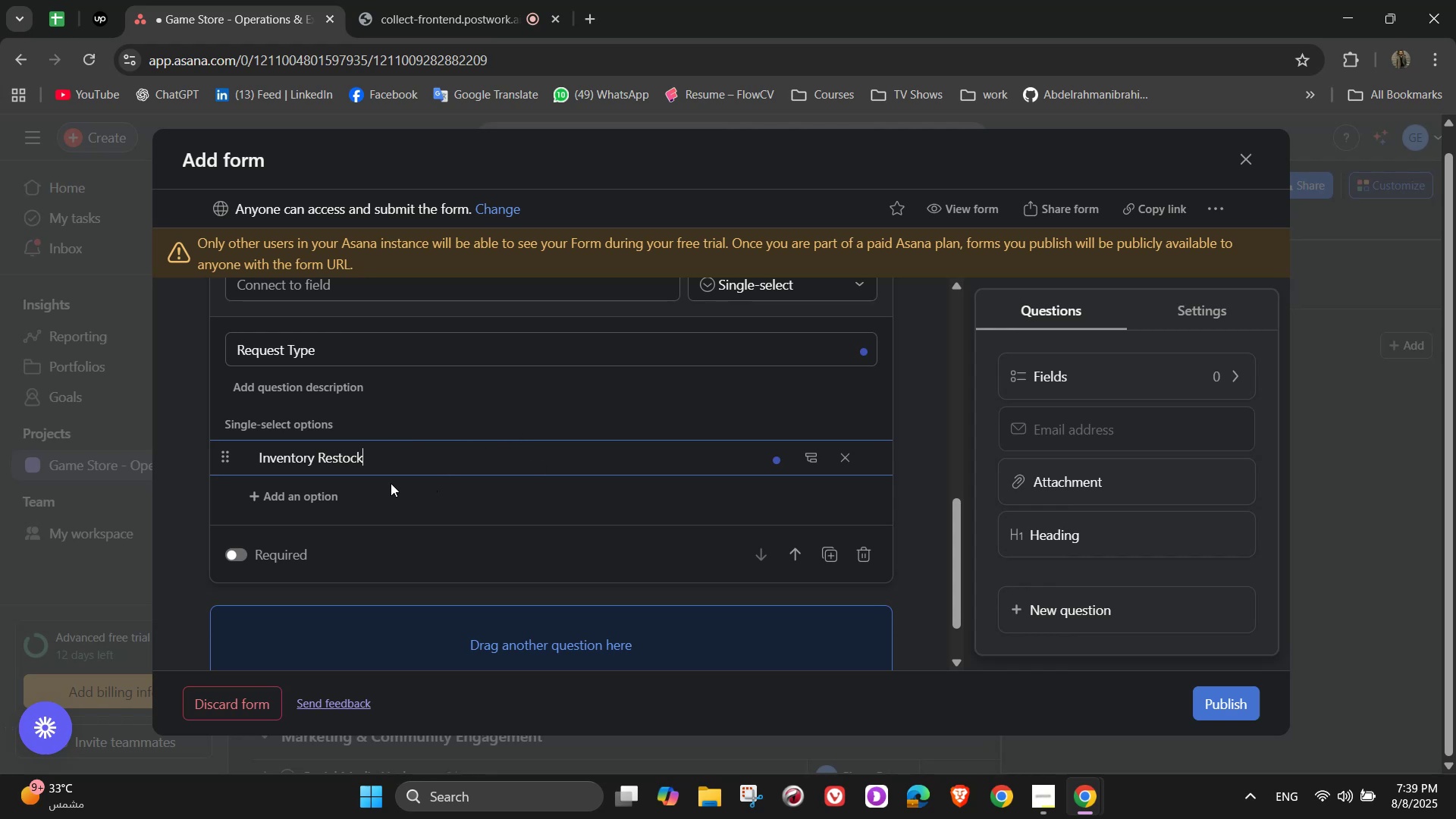 
wait(16.83)
 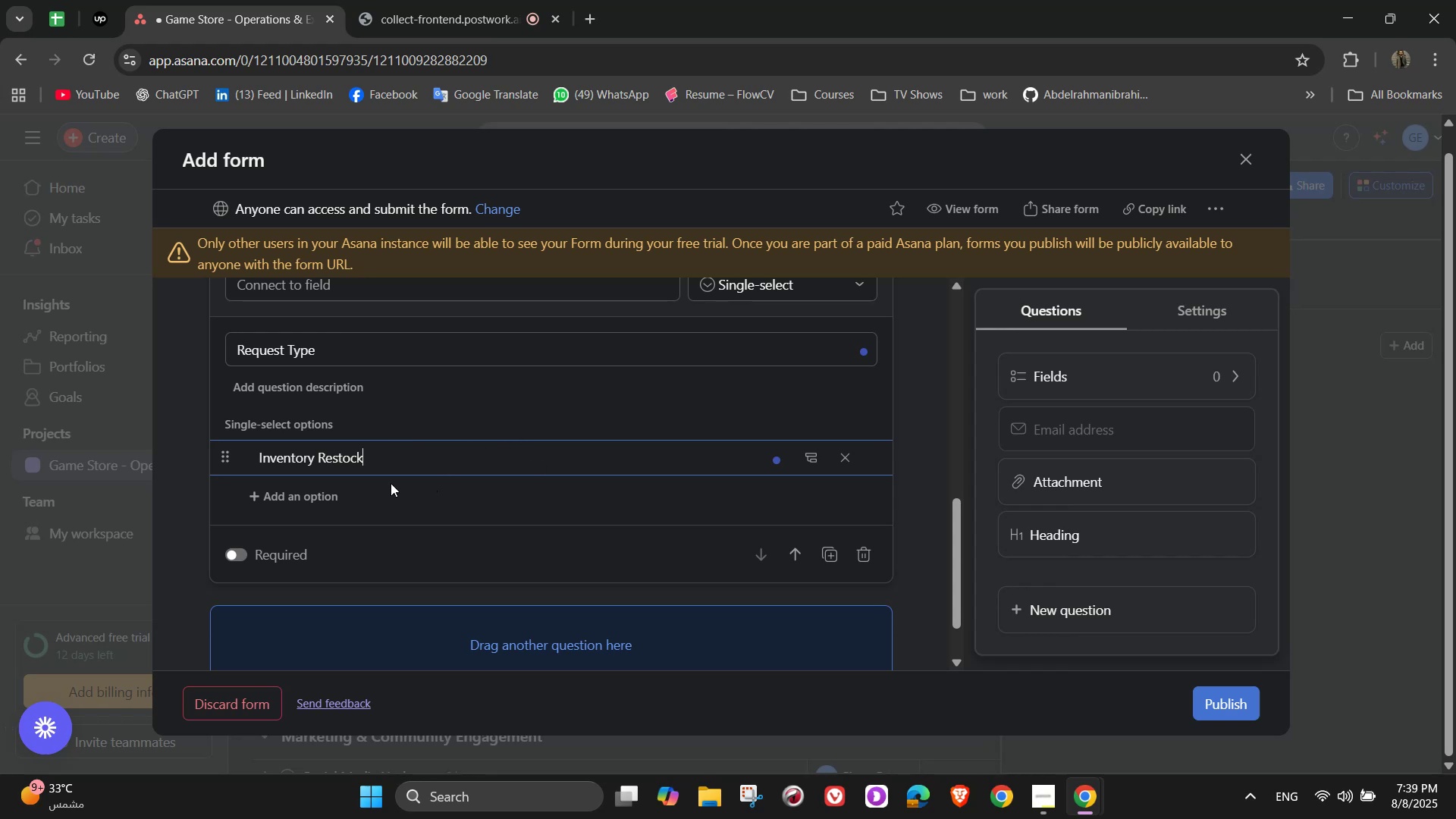 
left_click([337, 494])
 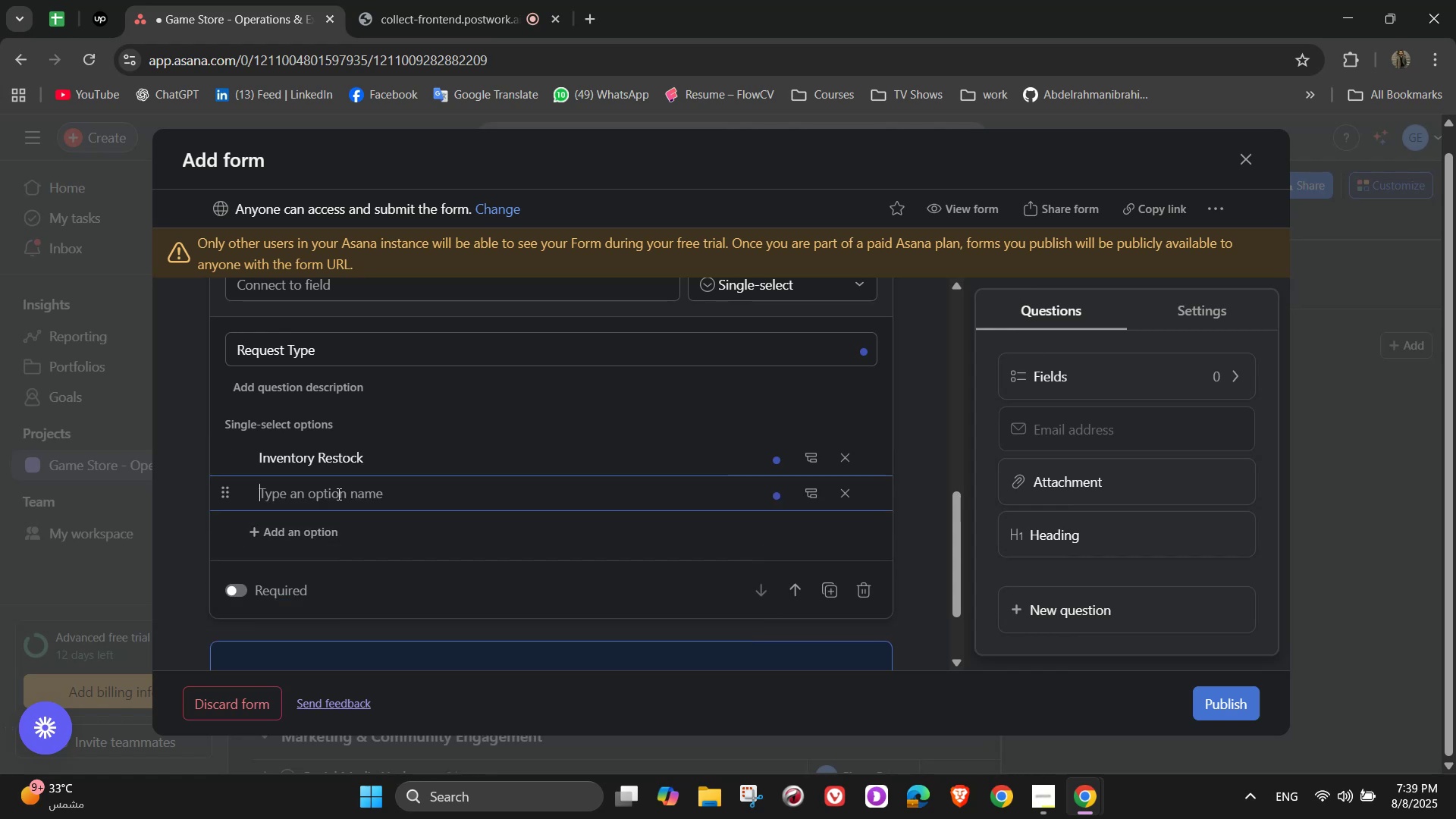 
wait(10.0)
 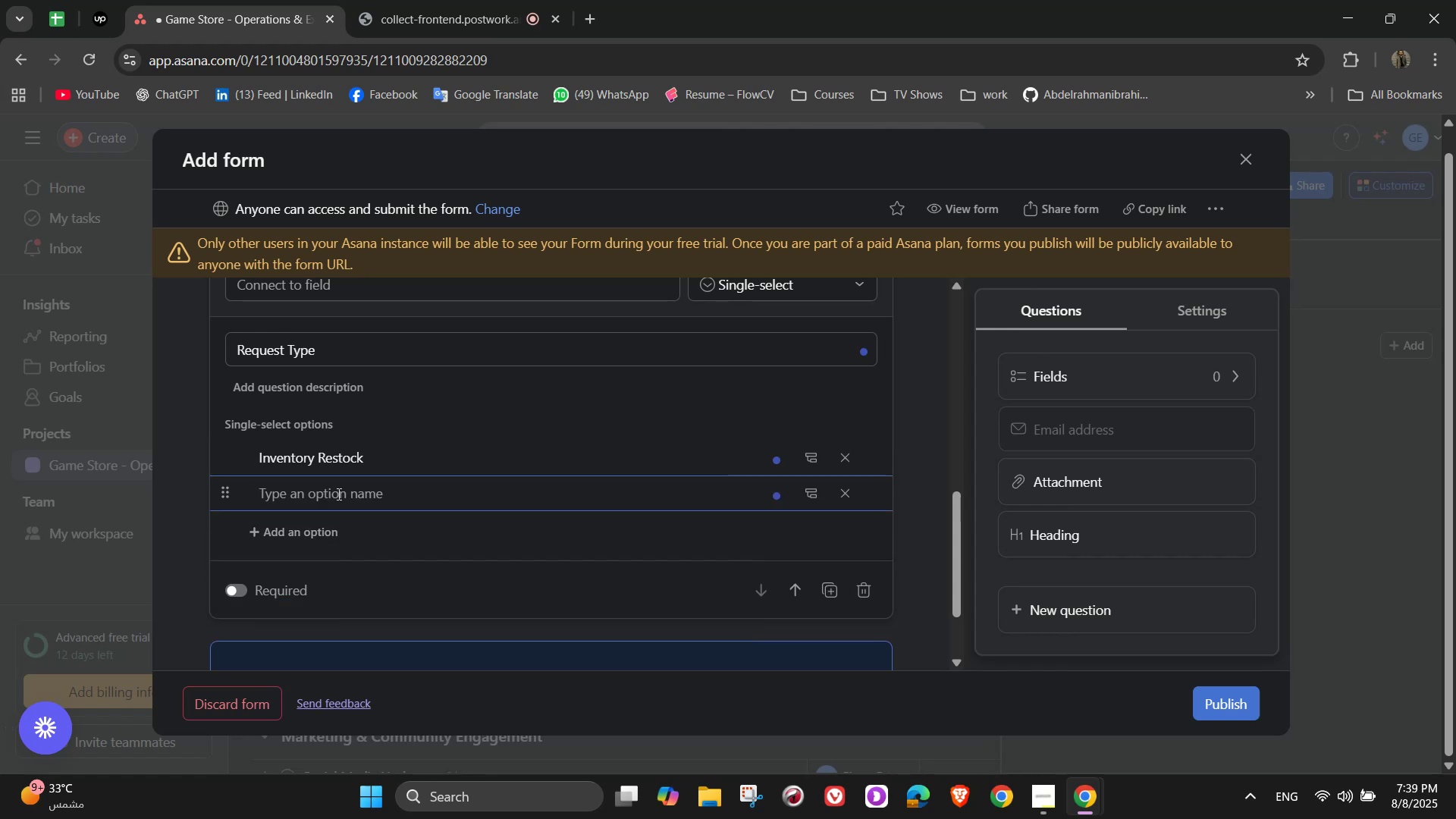 
type(Inventory Restock)
 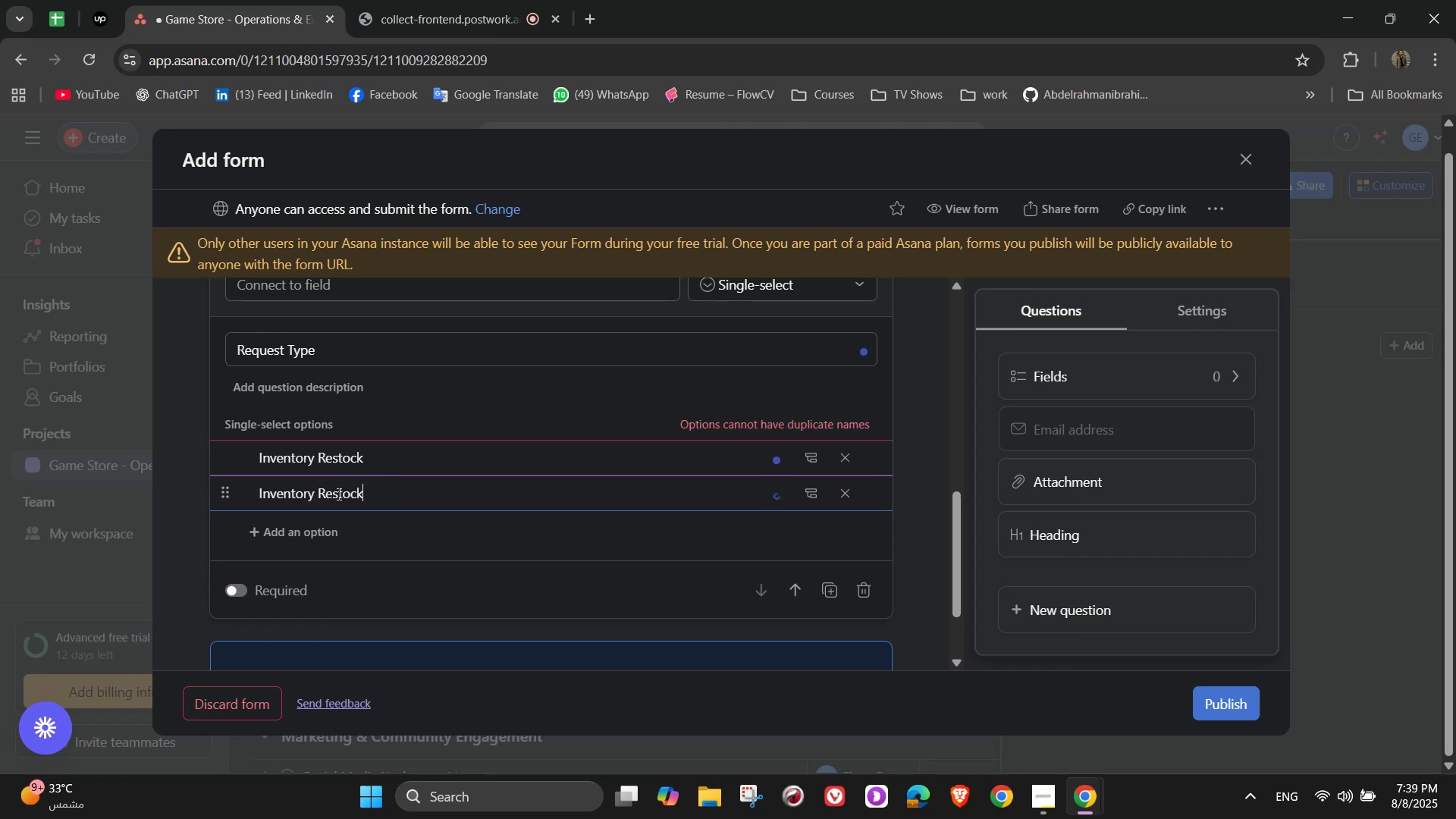 
hold_key(key=Backspace, duration=1.26)
 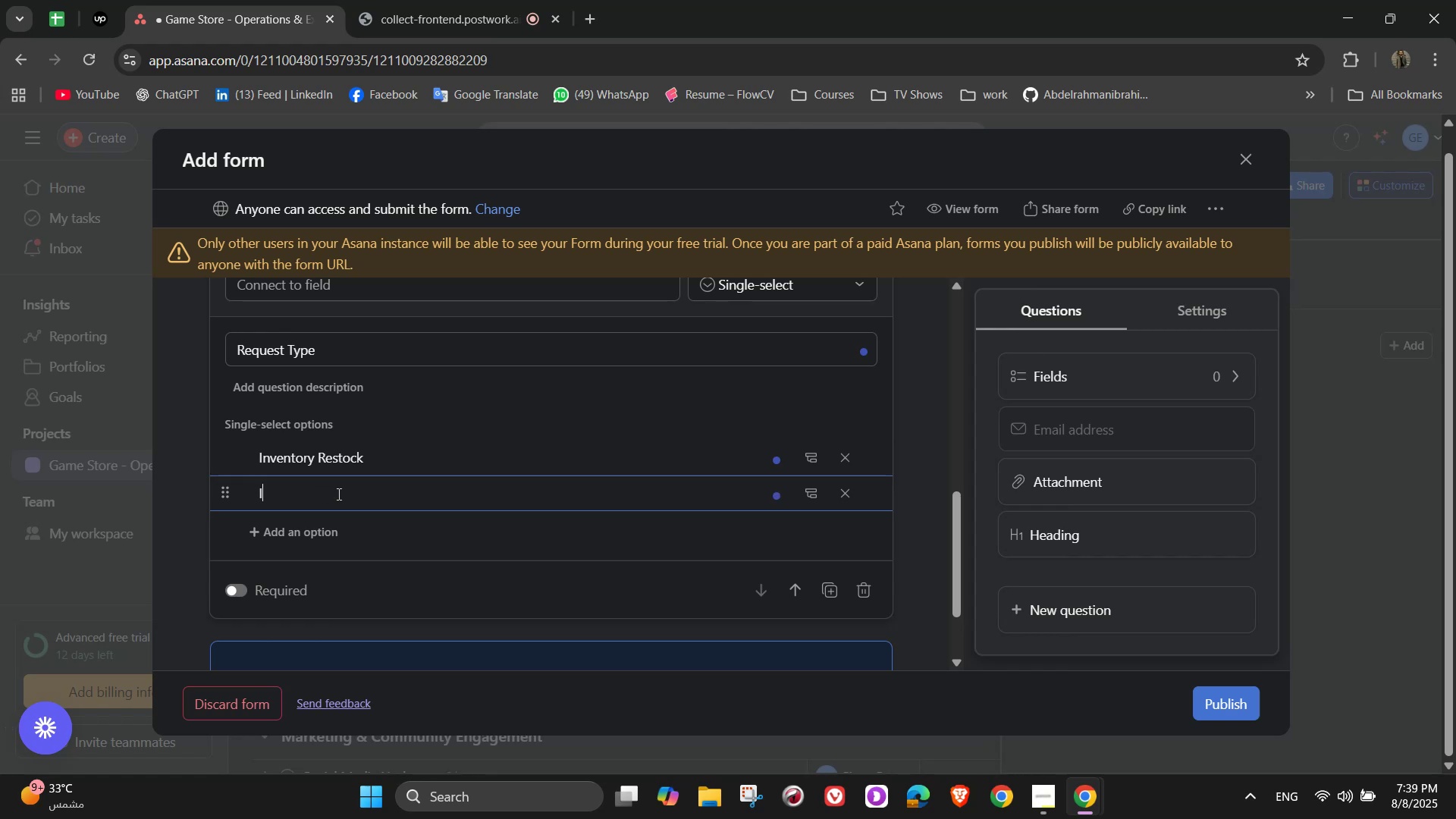 
key(Backspace)
type(Event Suggestion )
key(Backspace)
 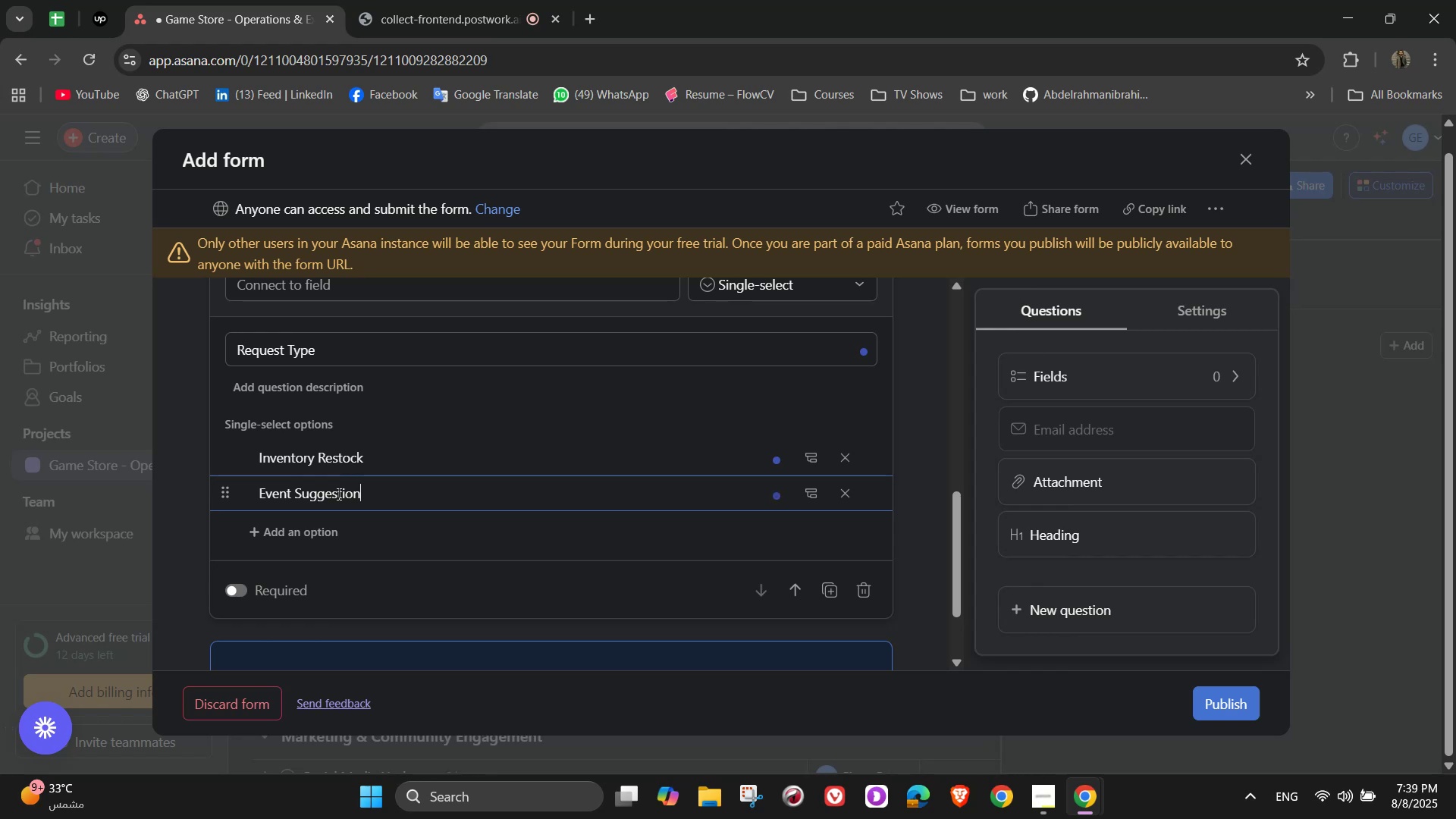 
key(Enter)
 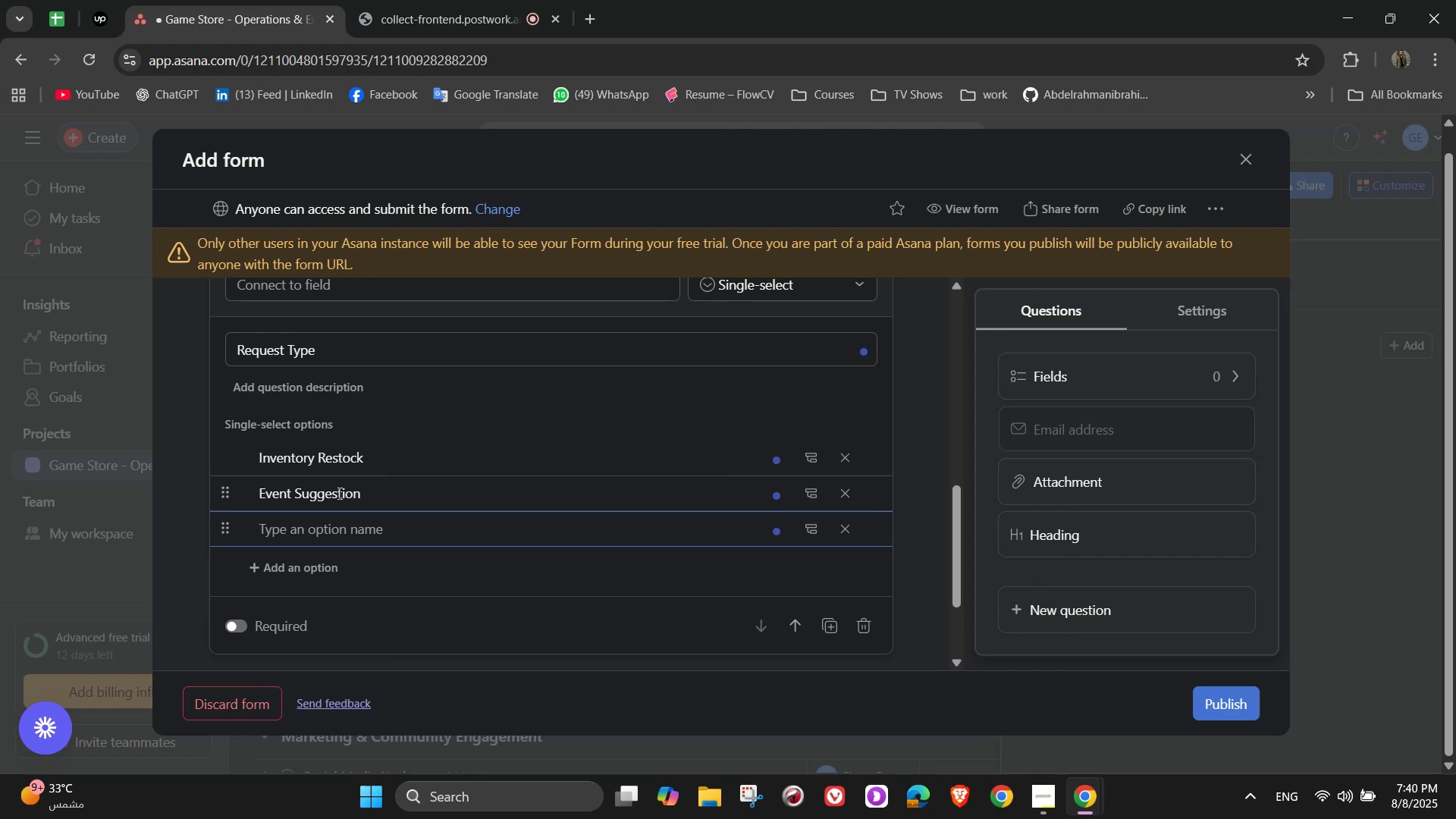 
wait(26.63)
 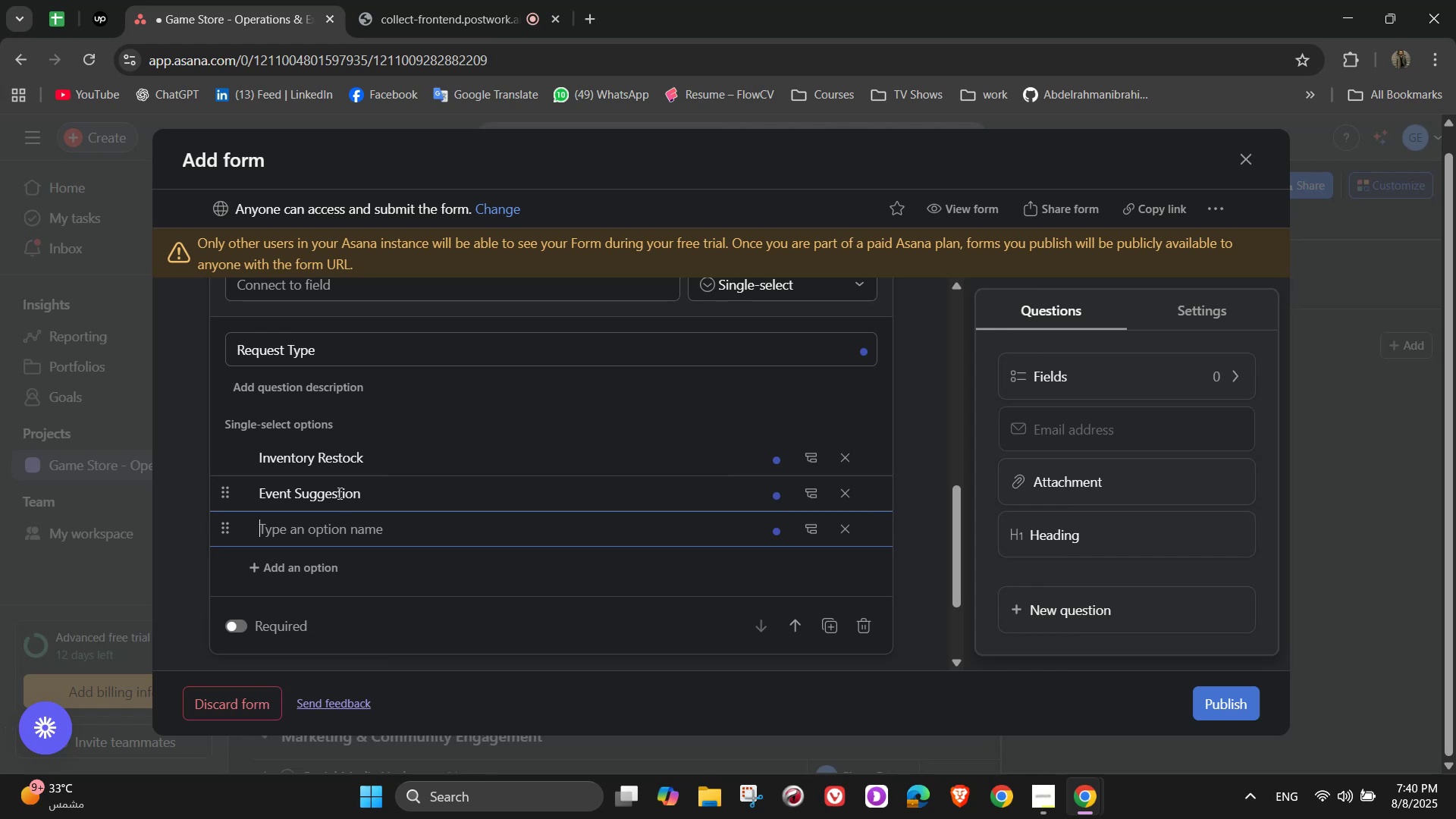 
type(Marketing rq)
key(Backspace)
key(Backspace)
type(Request)
 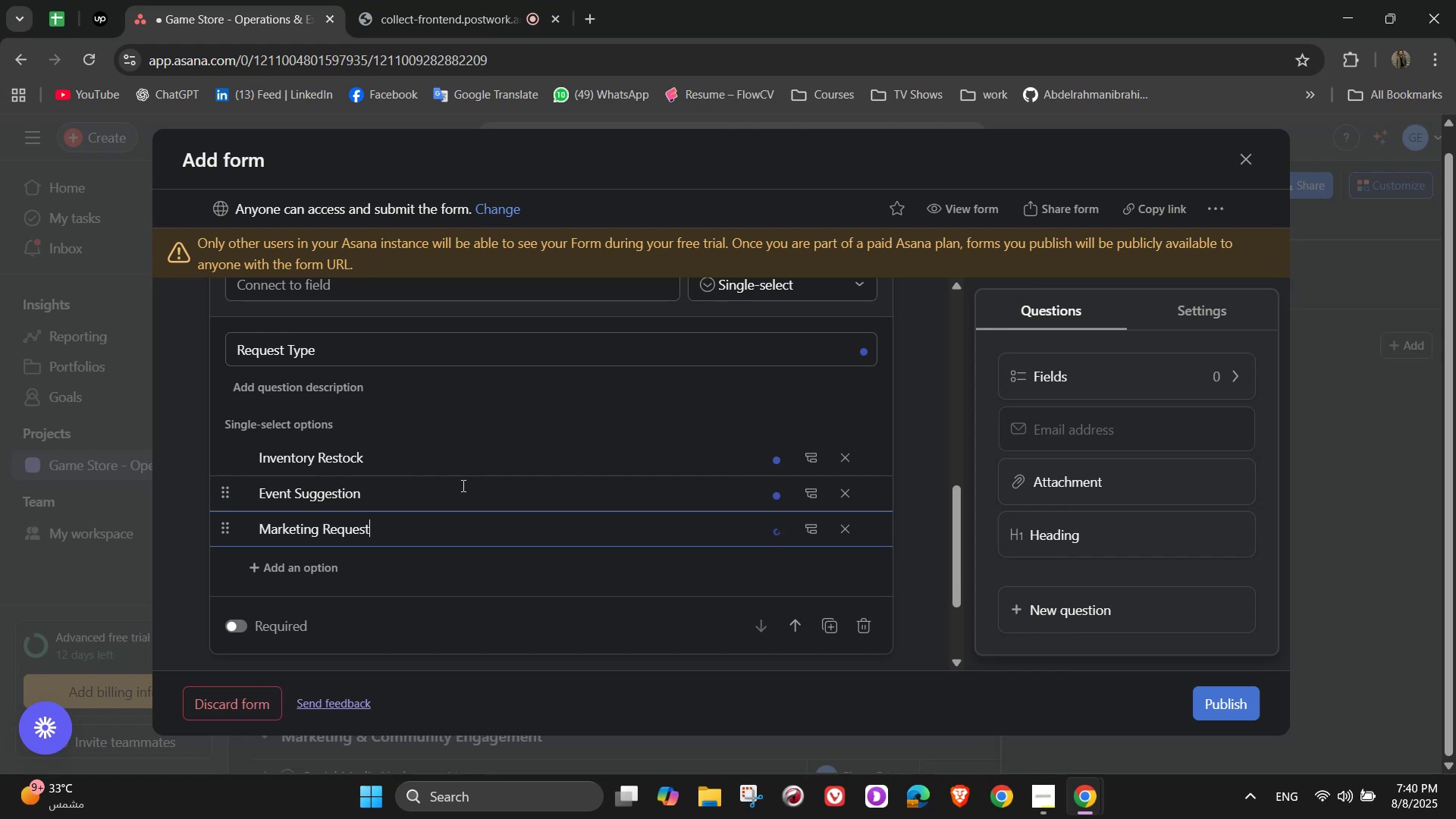 
wait(5.39)
 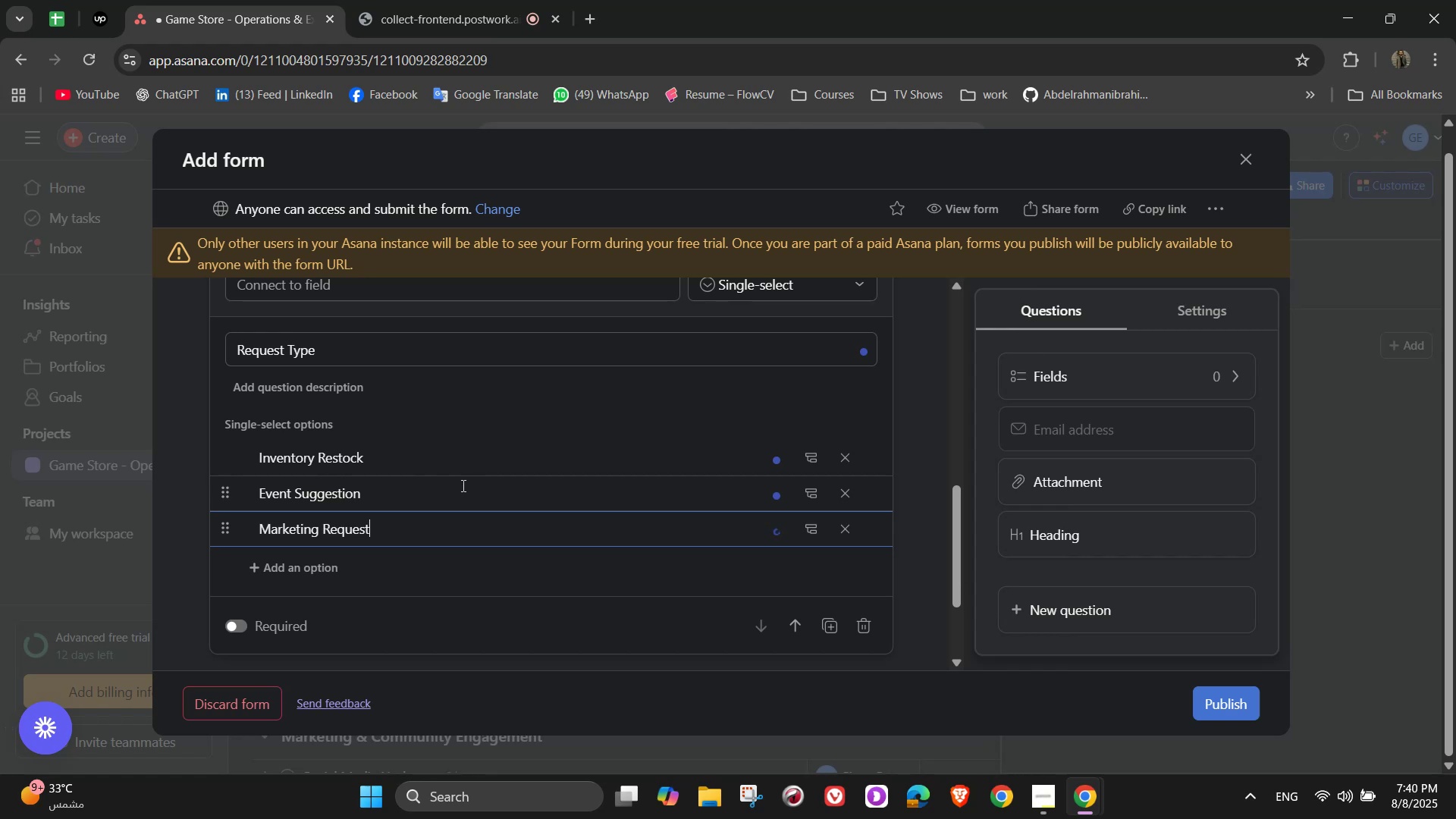 
key(Enter)
 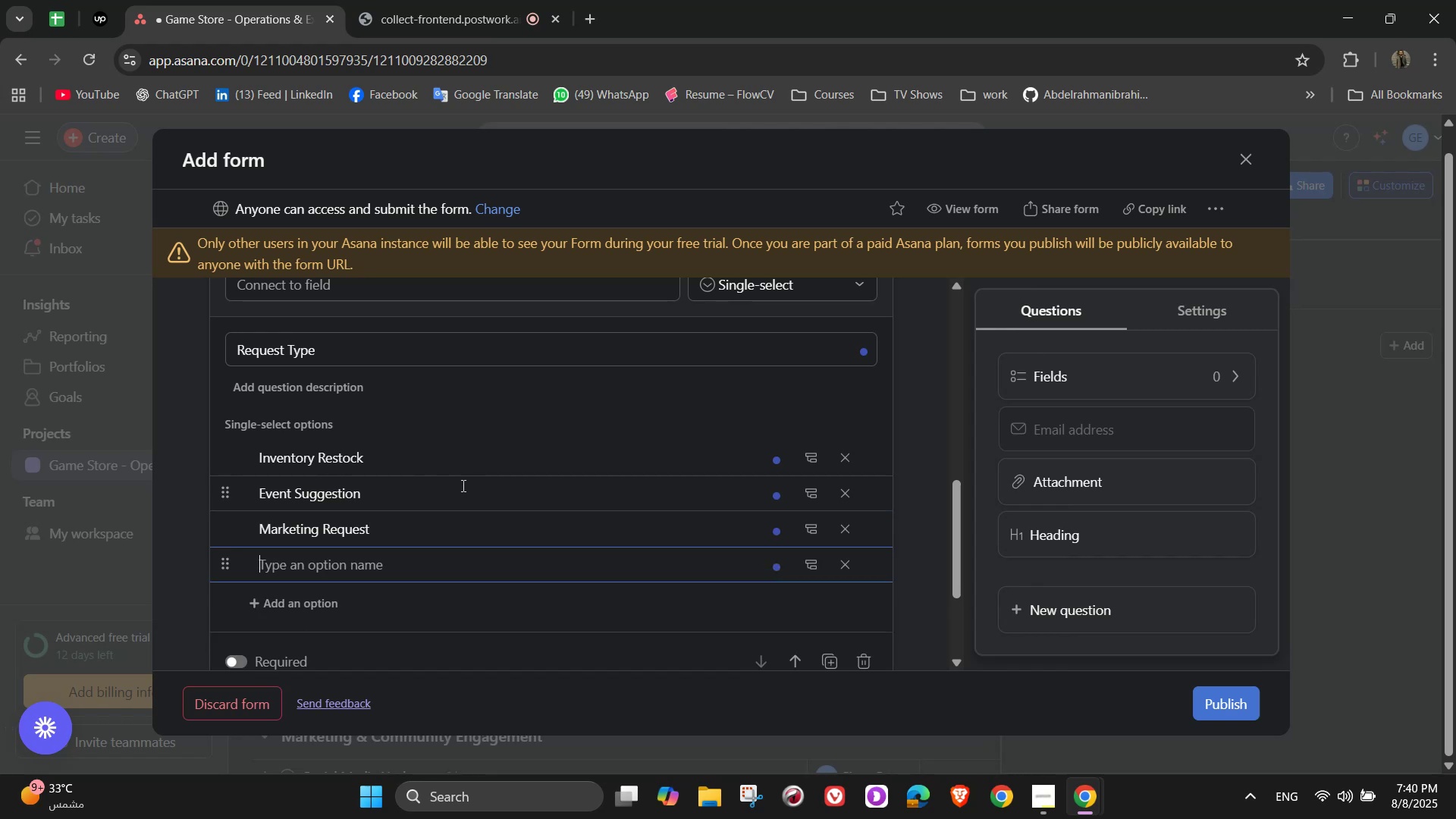 
type(Customer Issue)
 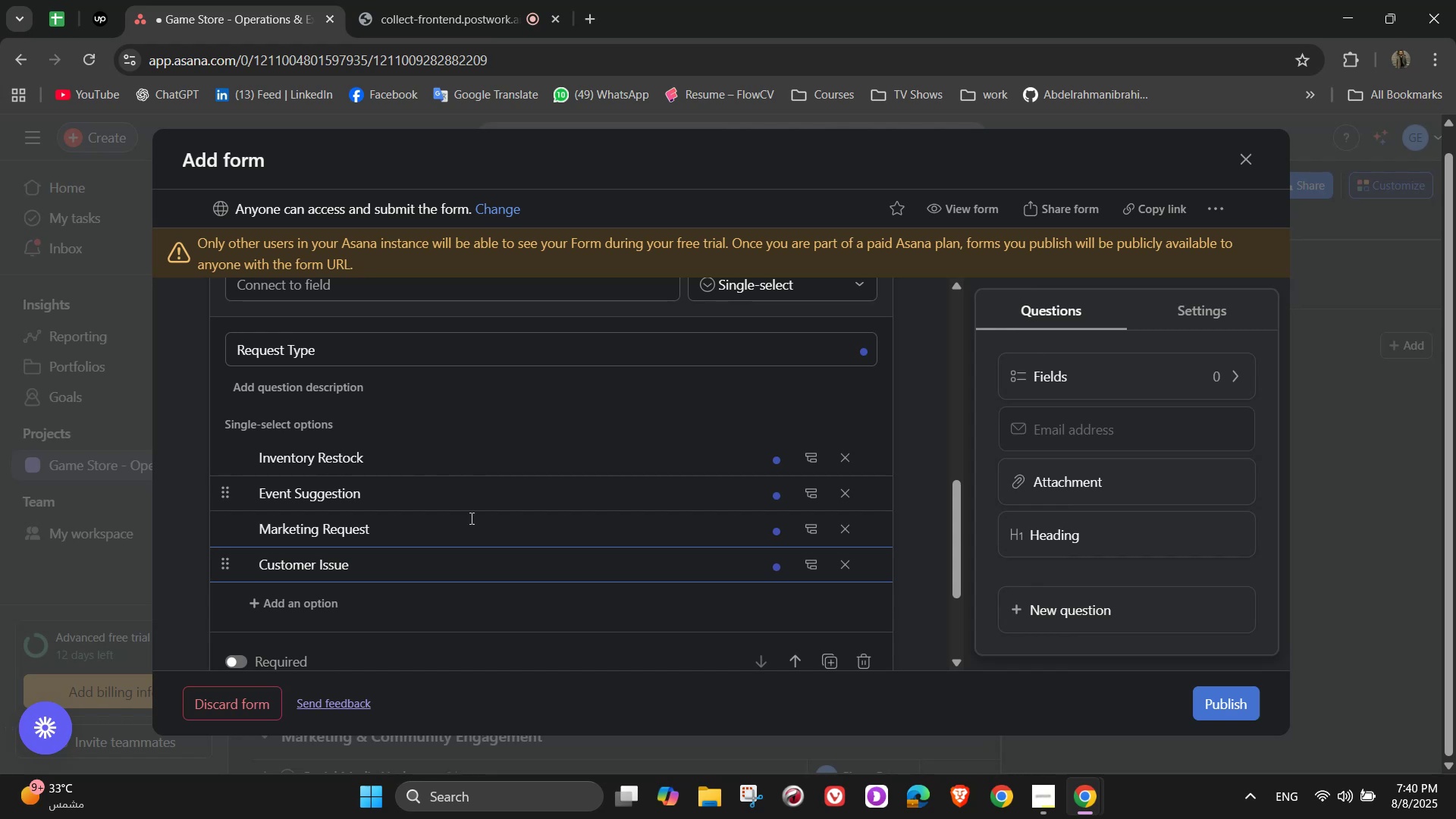 
scroll: coordinate [479, 557], scroll_direction: down, amount: 1.0
 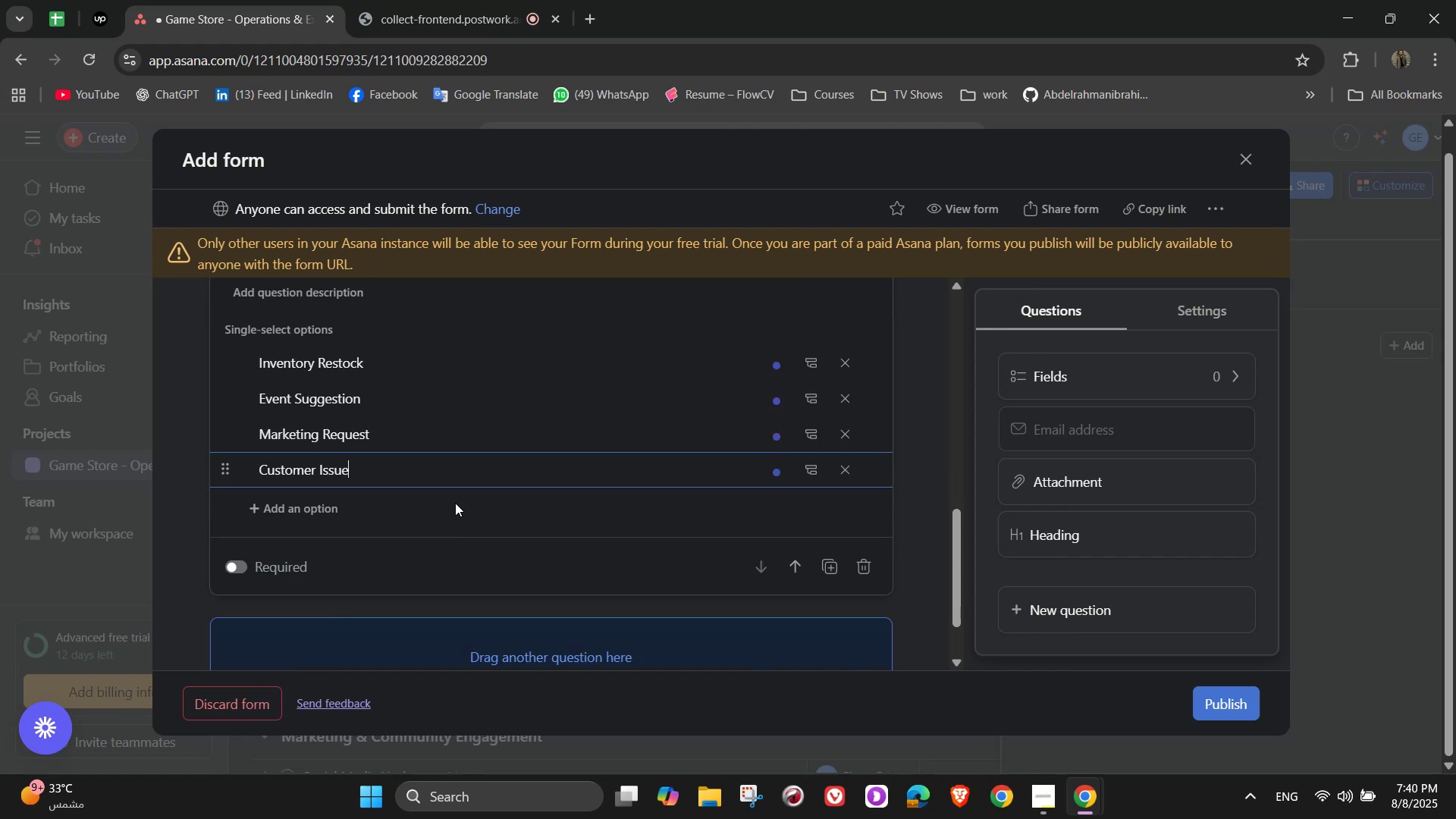 
key(Enter)
 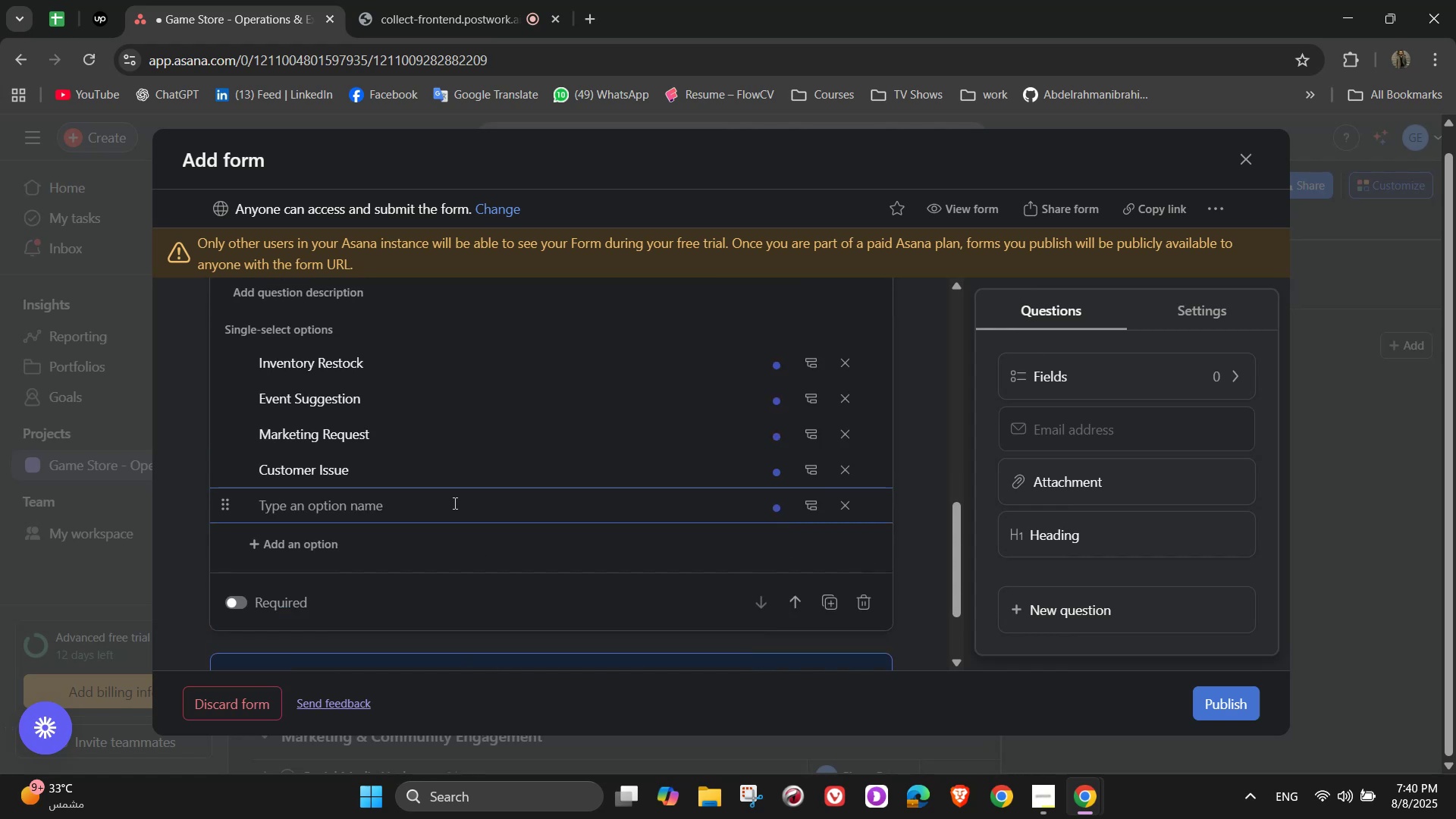 
type(Other)
 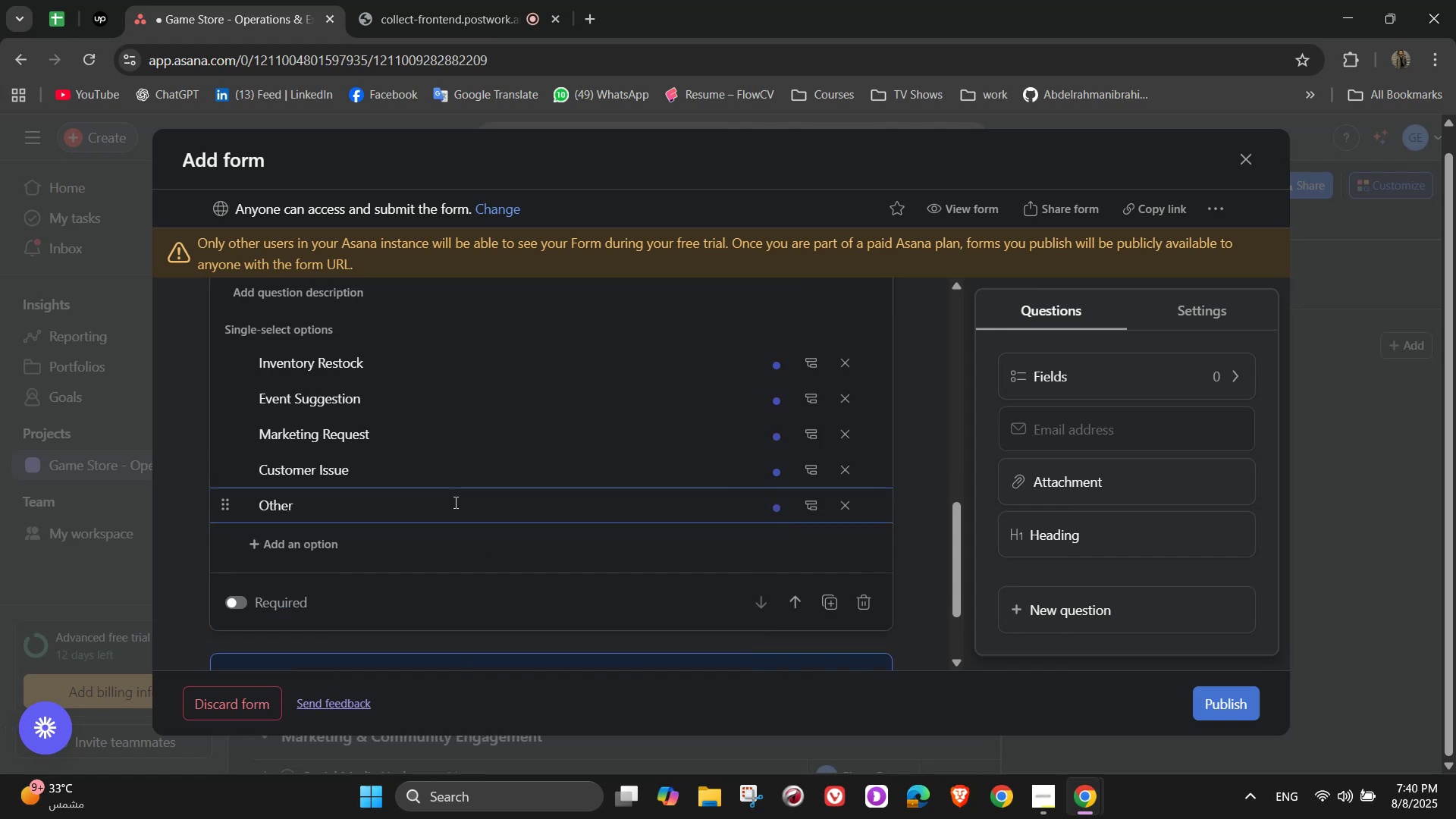 
scroll: coordinate [547, 512], scroll_direction: down, amount: 1.0
 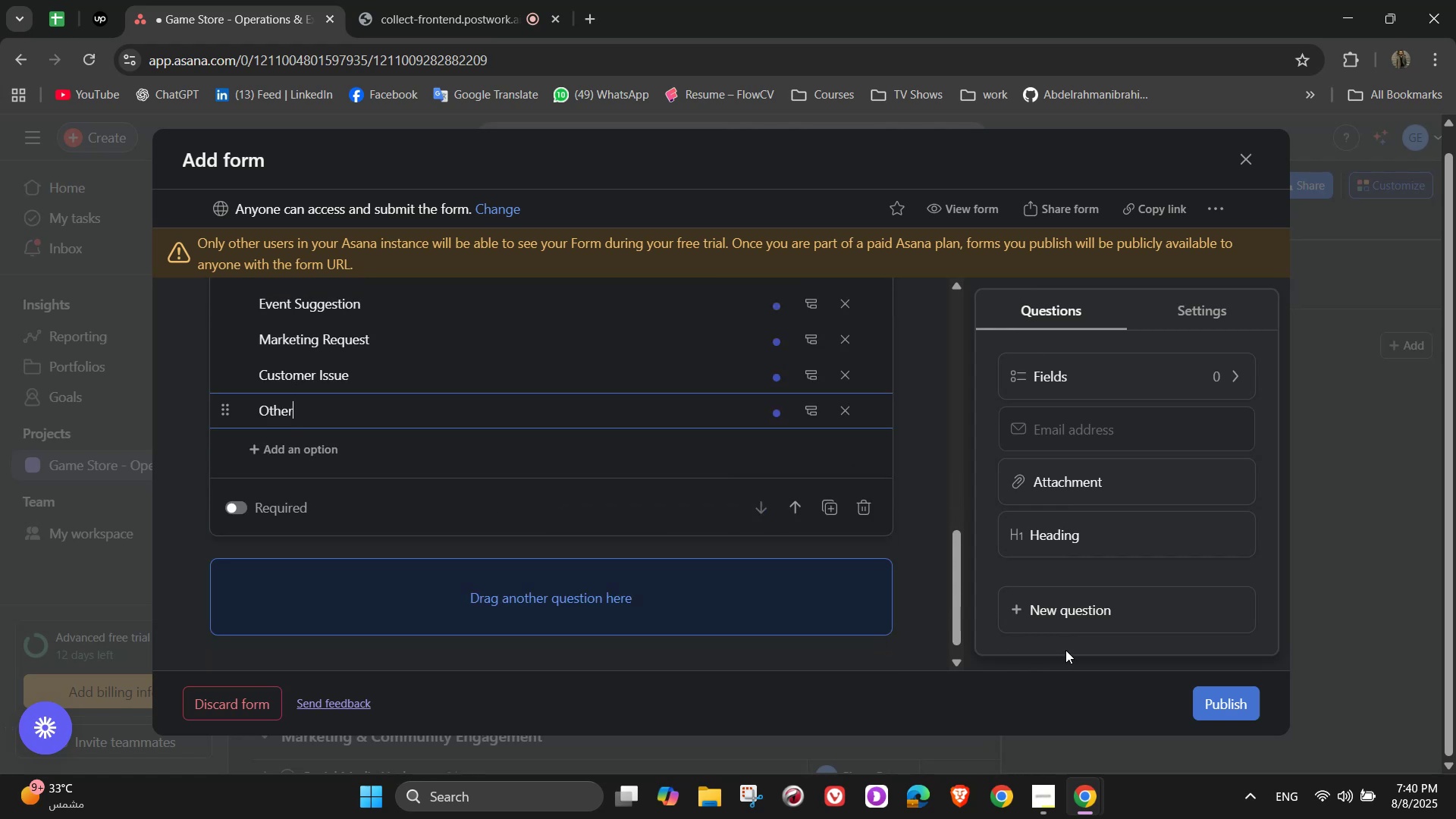 
left_click([1065, 624])
 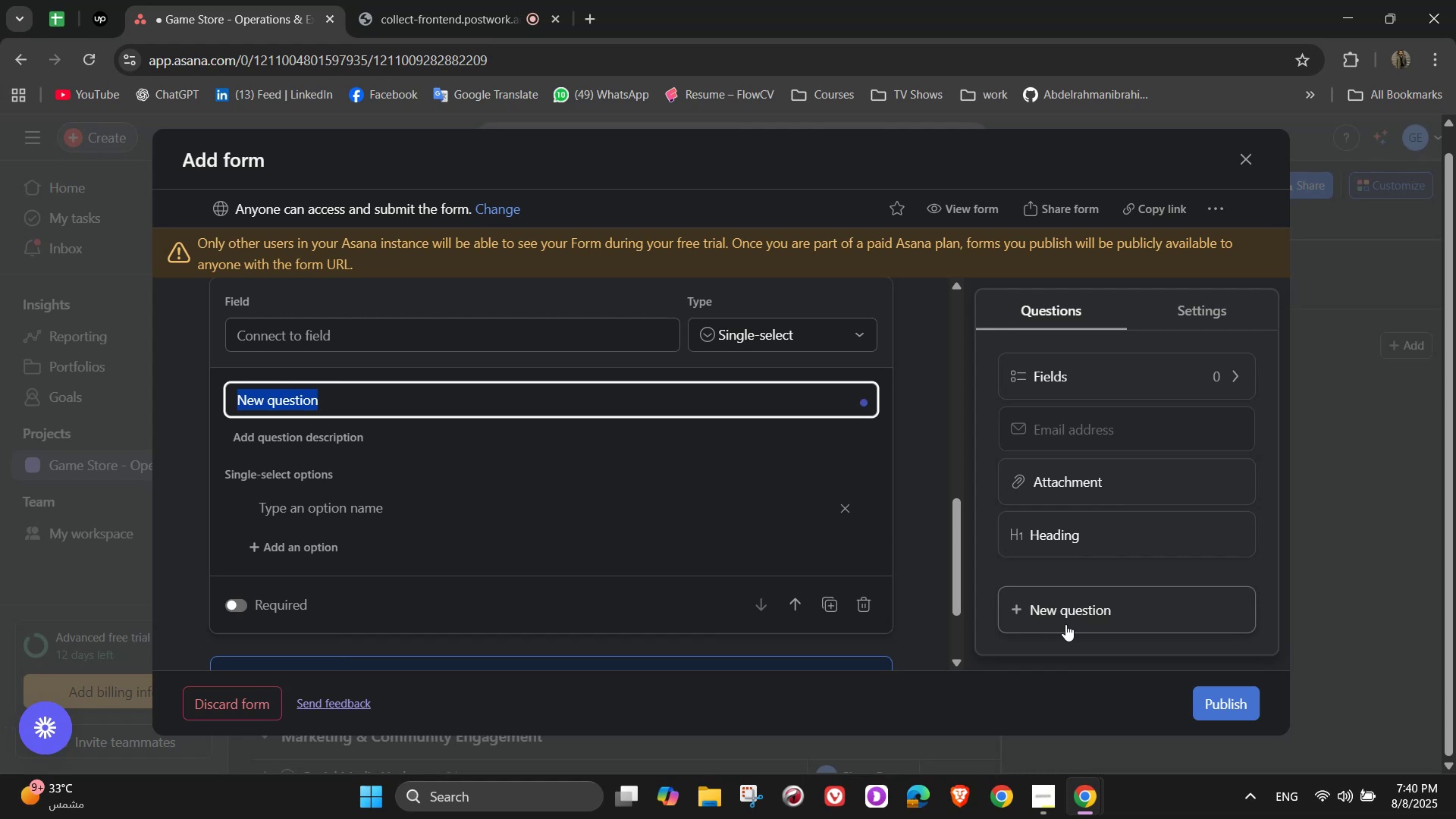 
wait(9.15)
 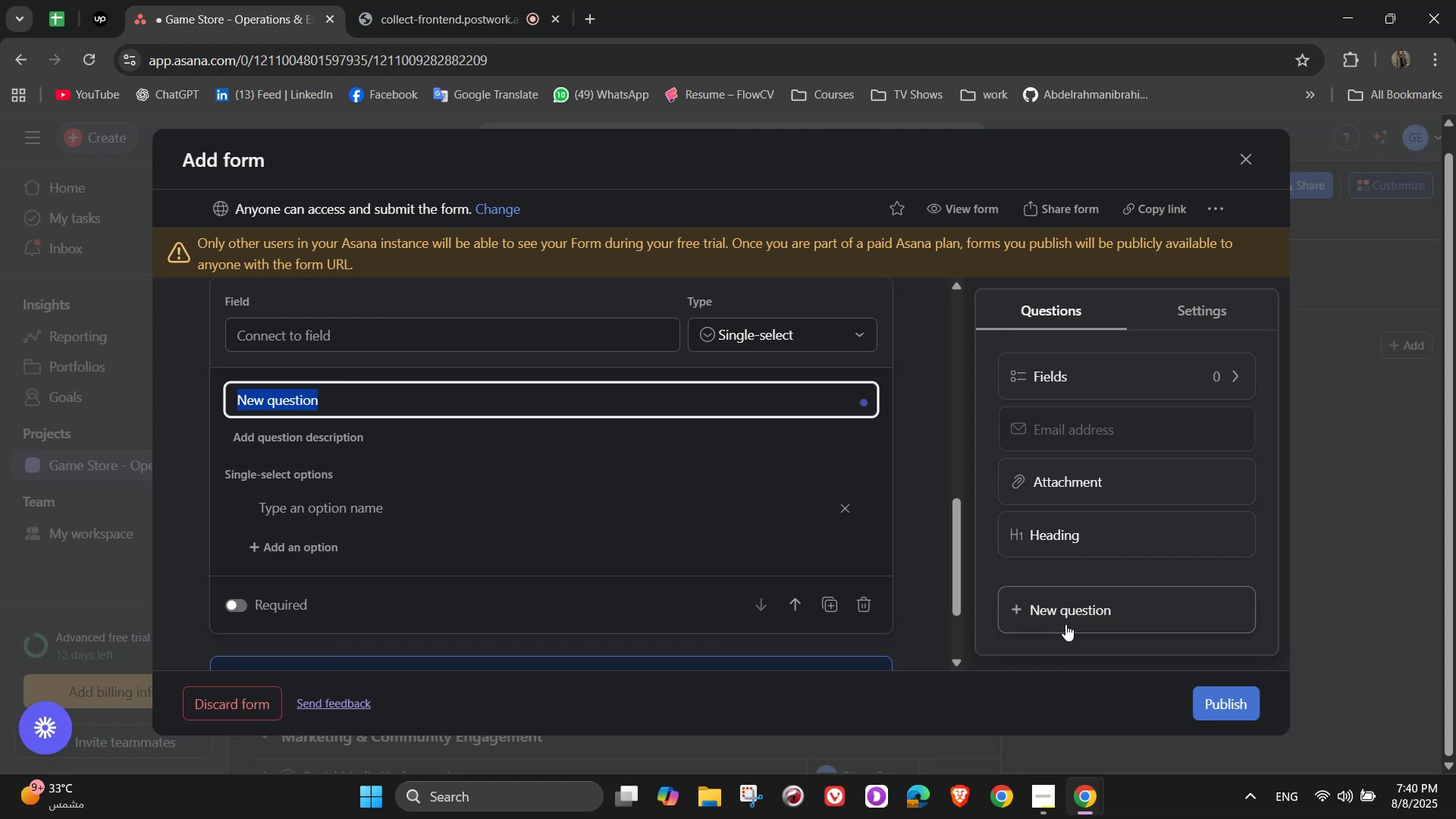 
type(Description)
 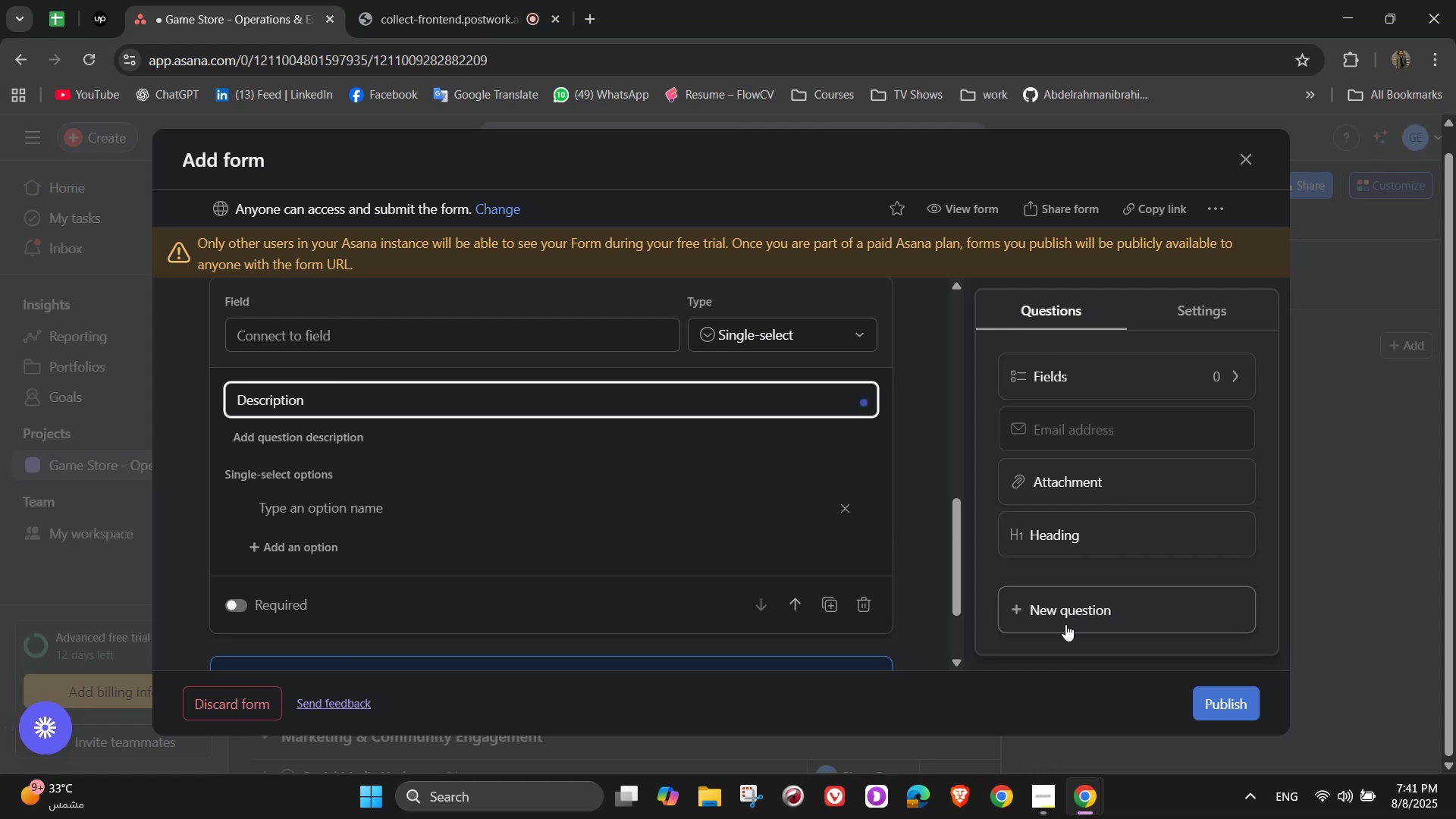 
wait(6.93)
 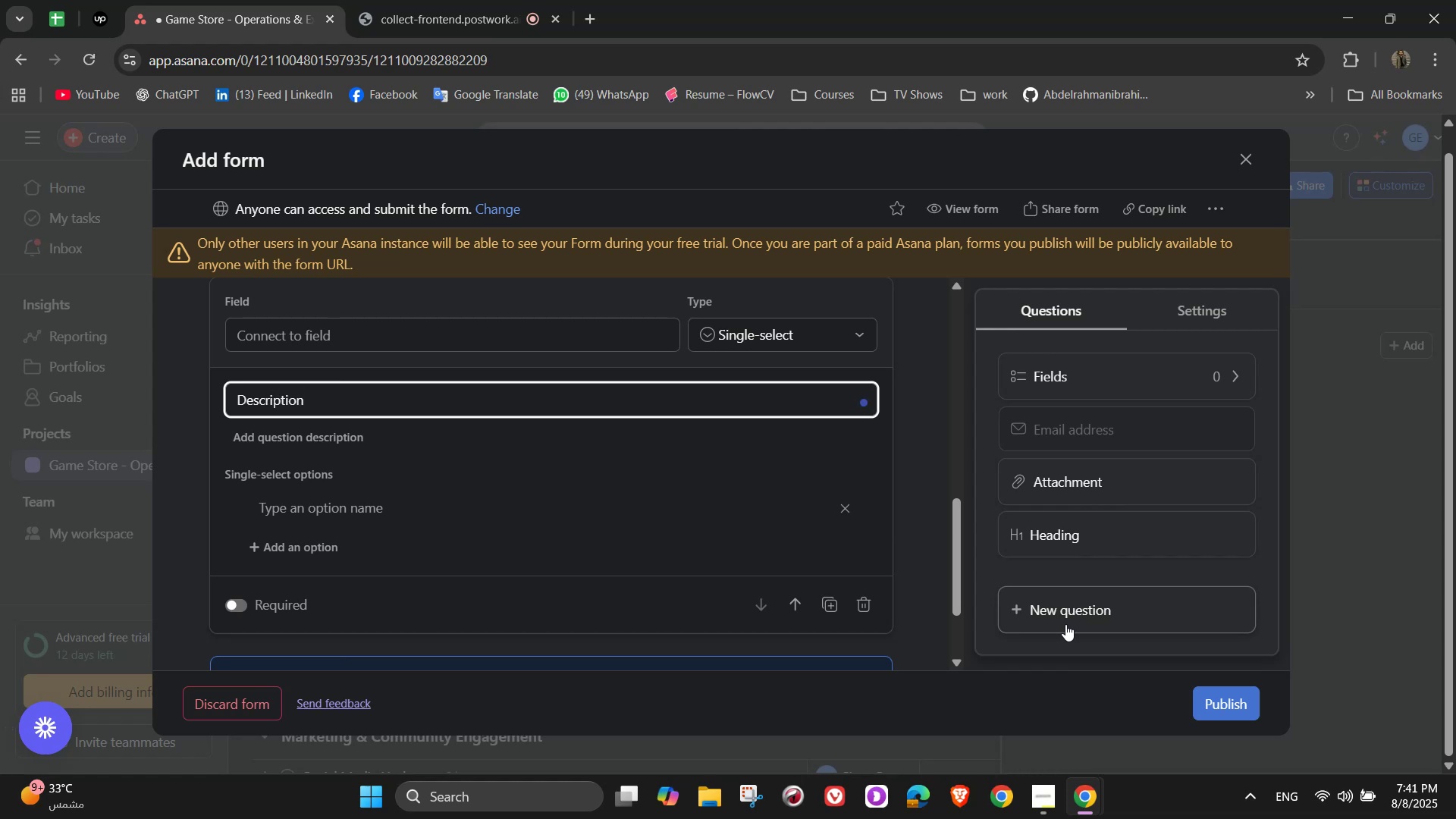 
left_click([754, 344])
 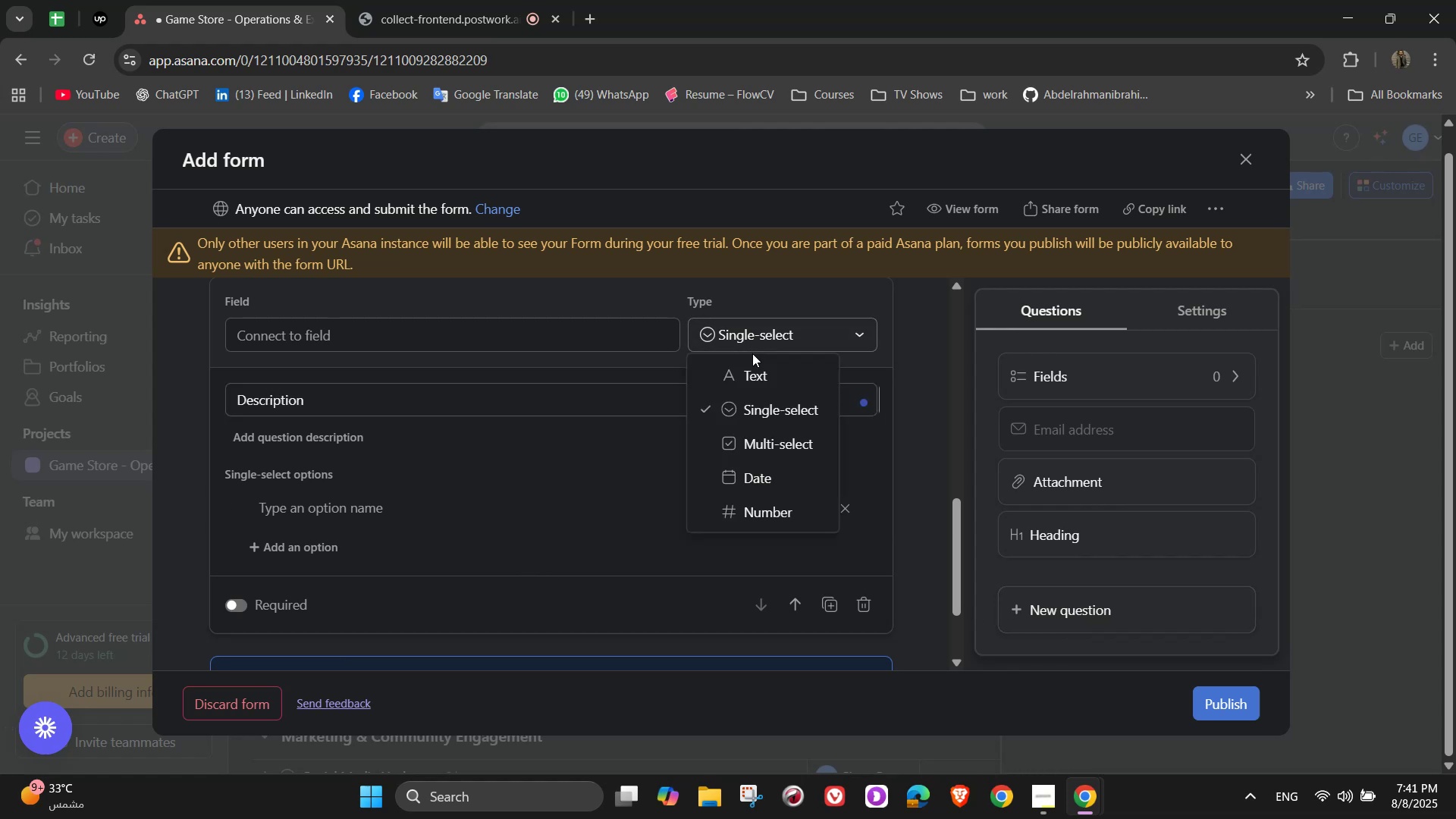 
left_click([754, 367])
 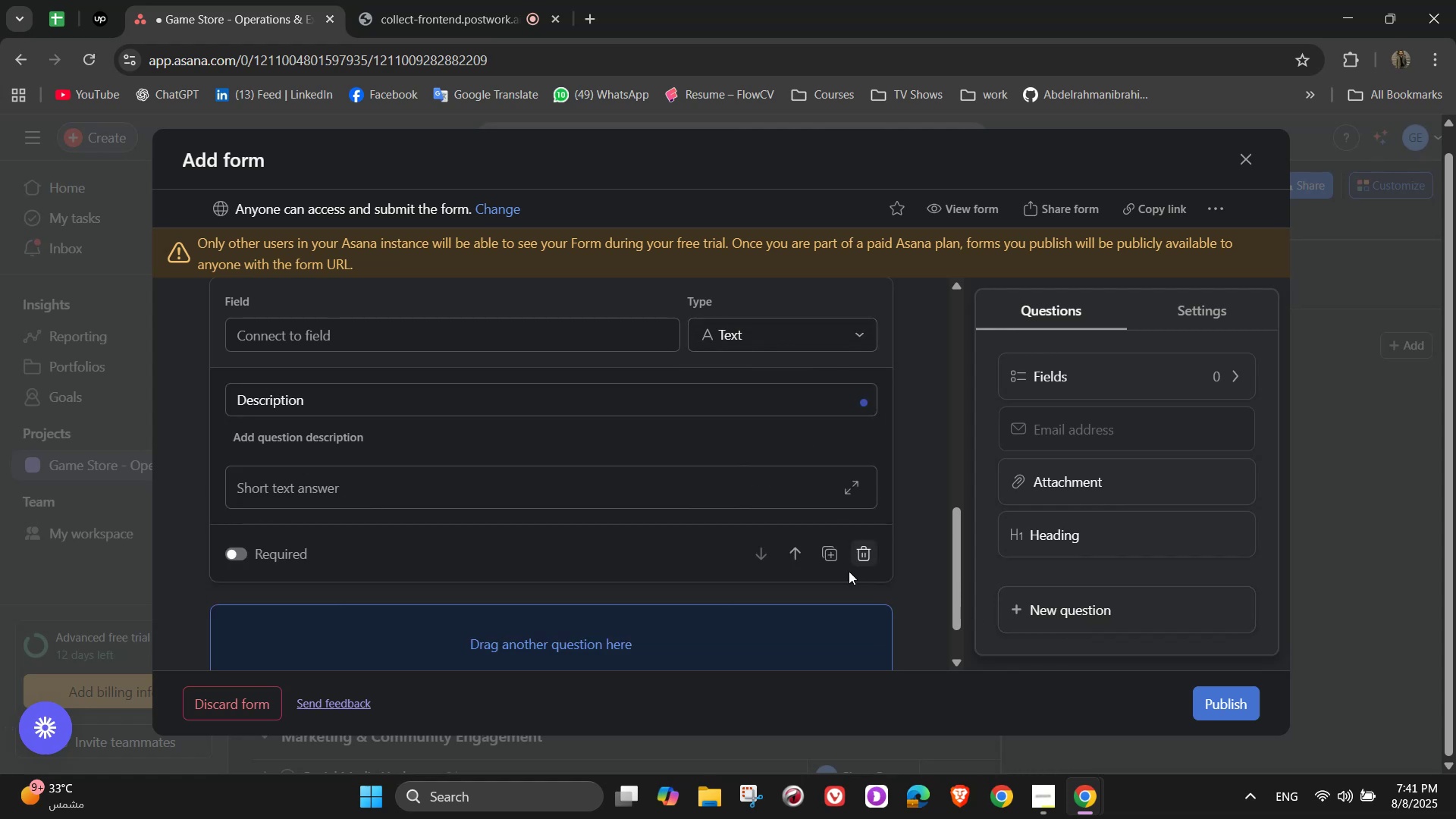 
scroll: coordinate [554, 567], scroll_direction: up, amount: 5.0
 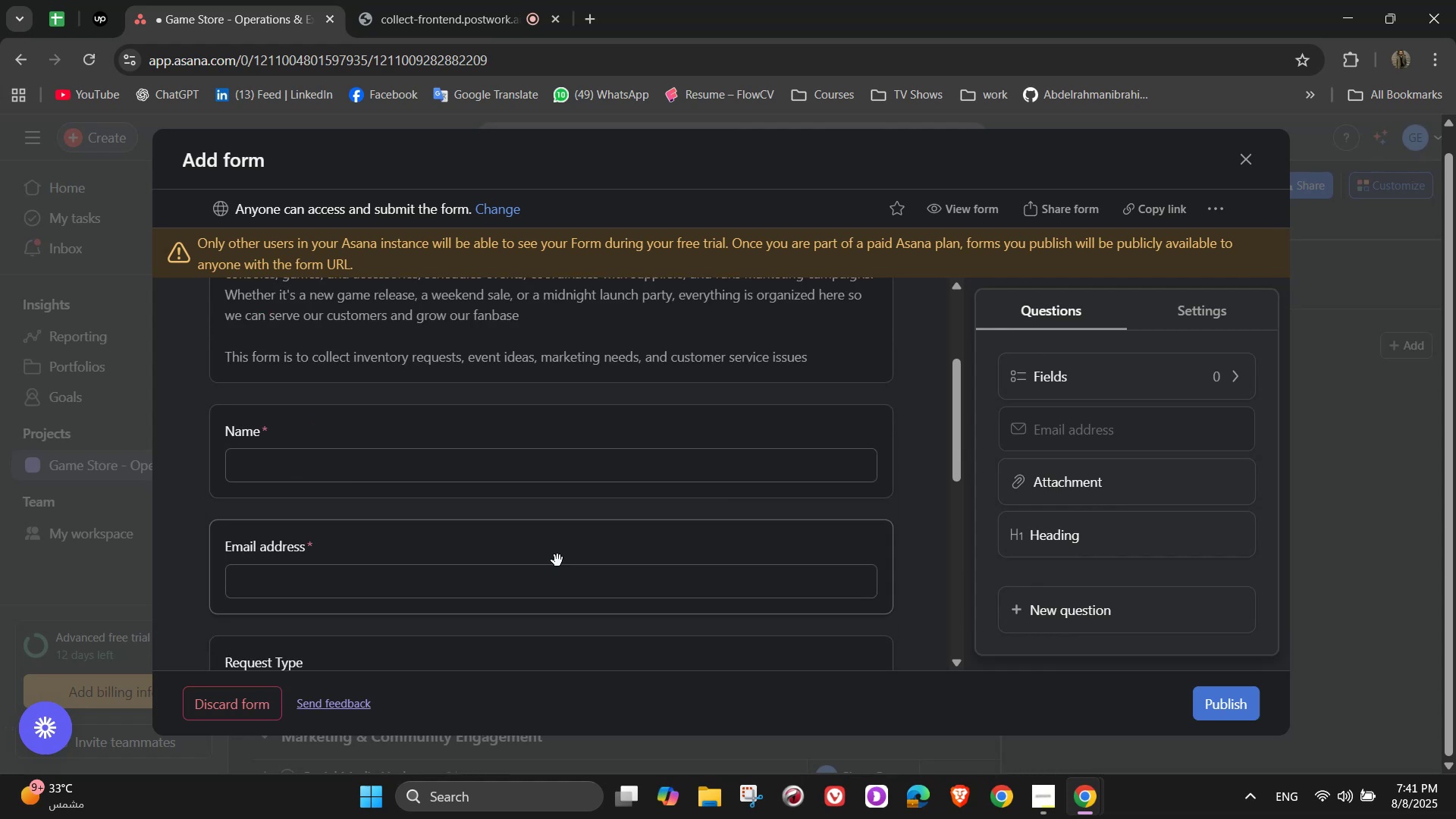 
scroll: coordinate [595, 510], scroll_direction: down, amount: 7.0
 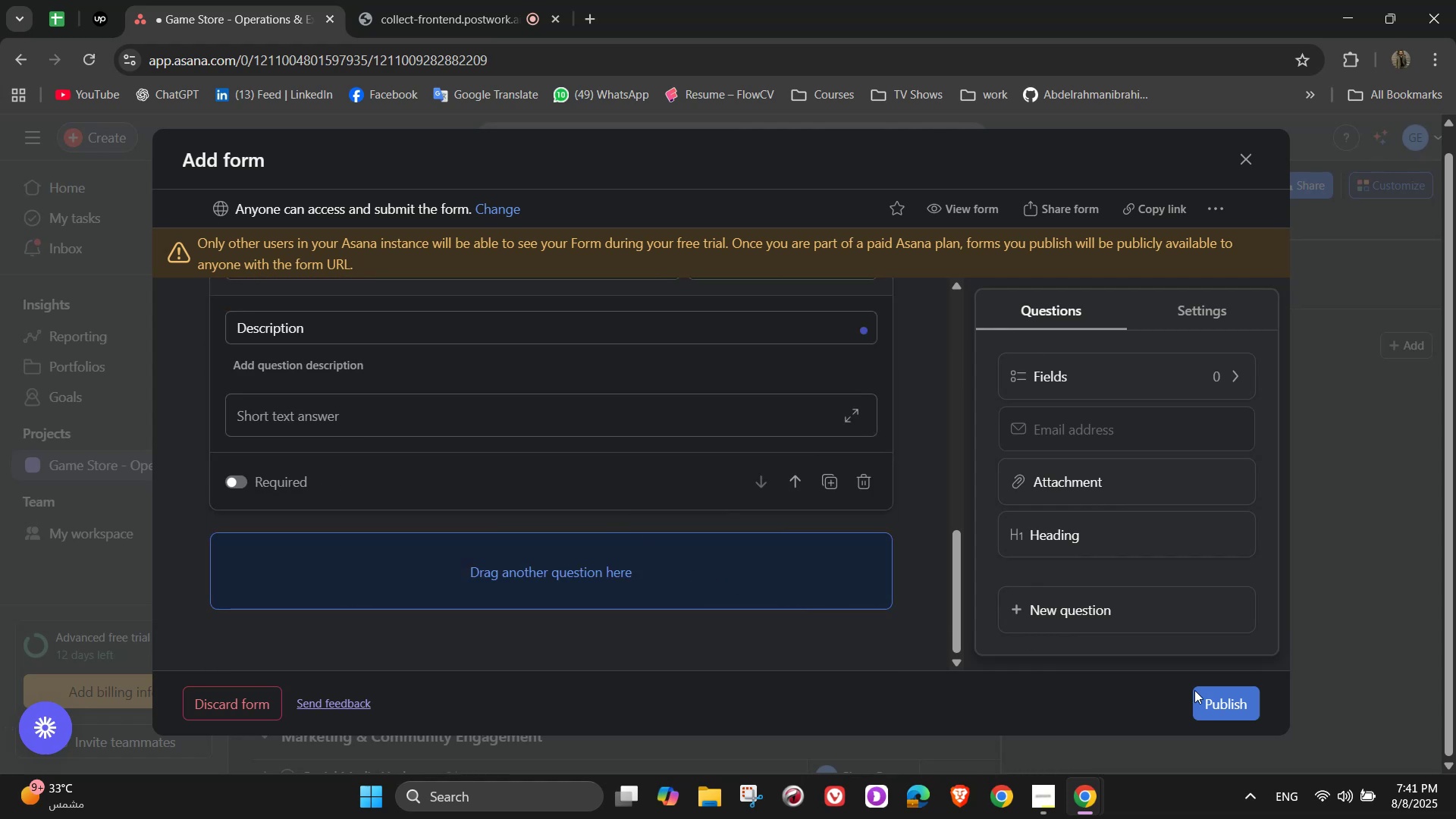 
left_click([1213, 695])
 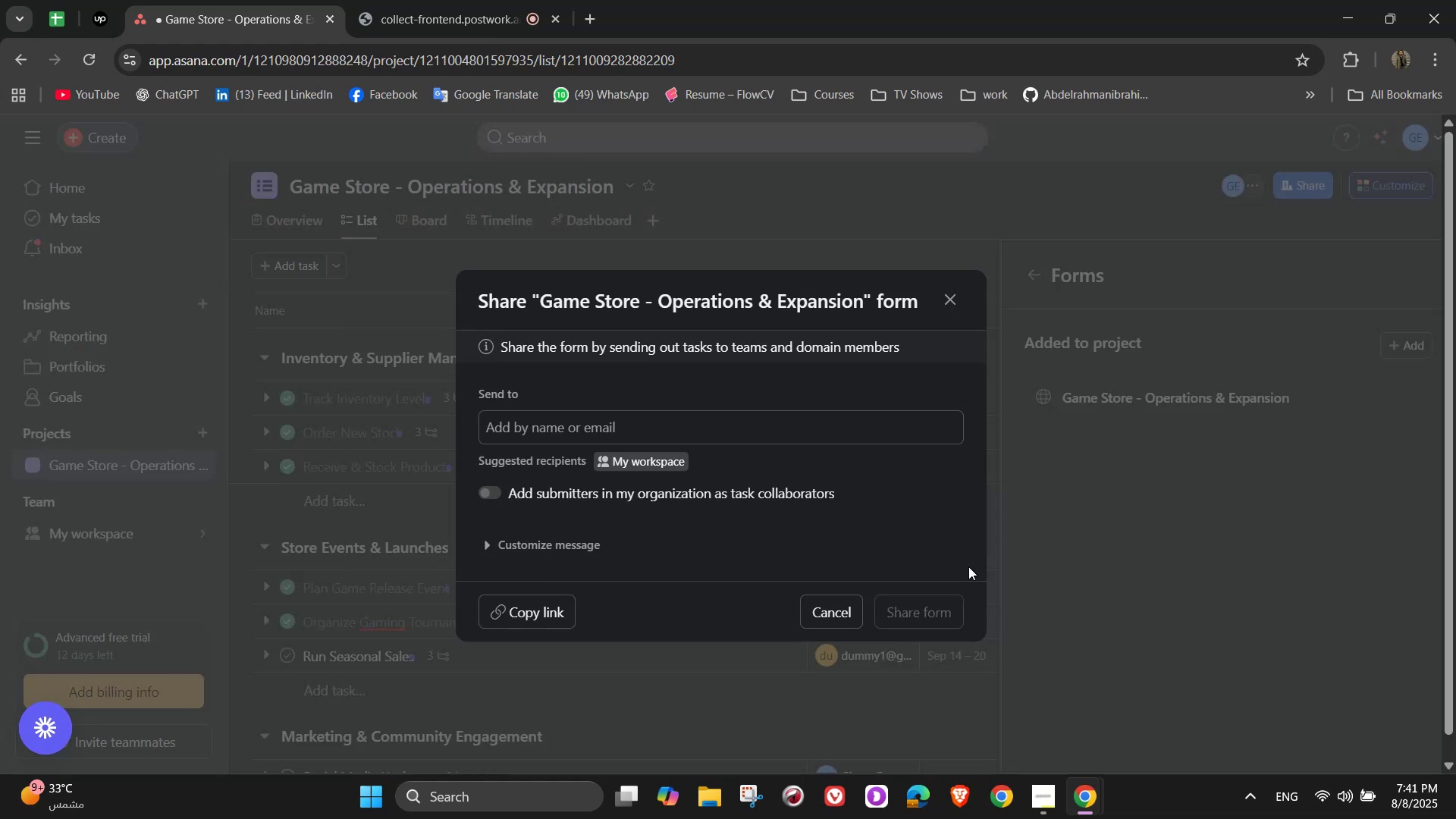 
left_click([789, 439])
 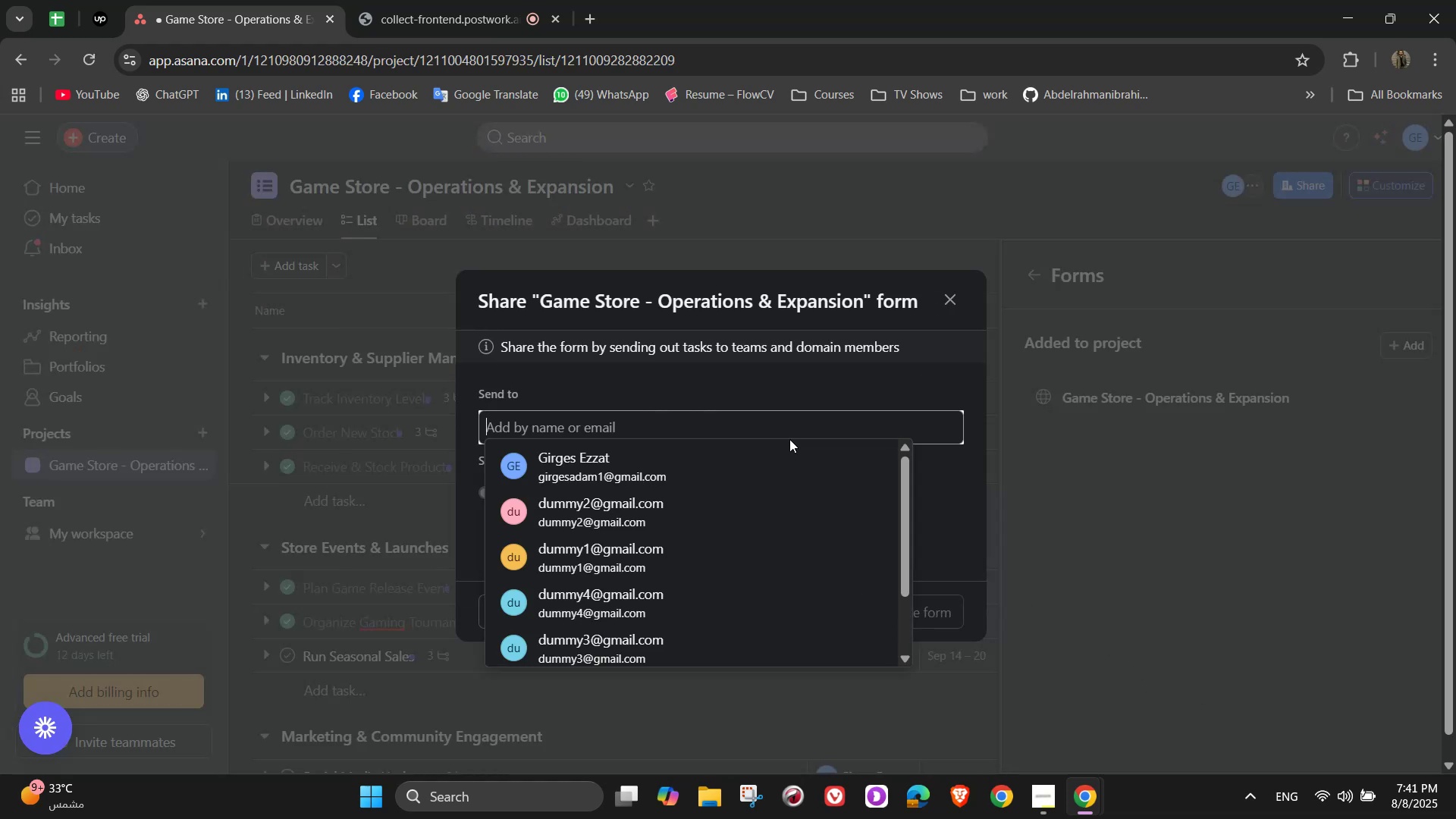 
key(D)
 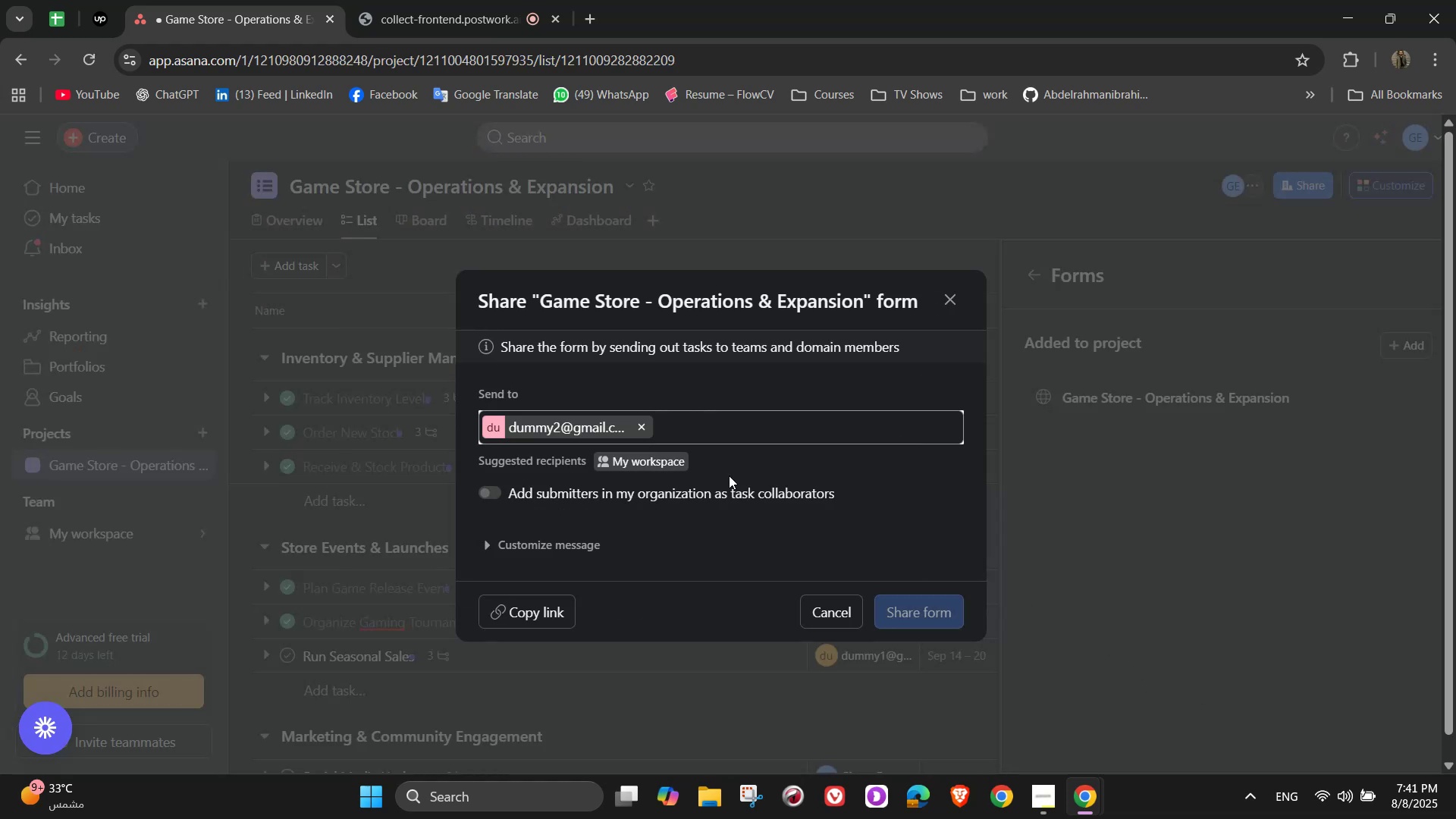 
double_click([727, 432])
 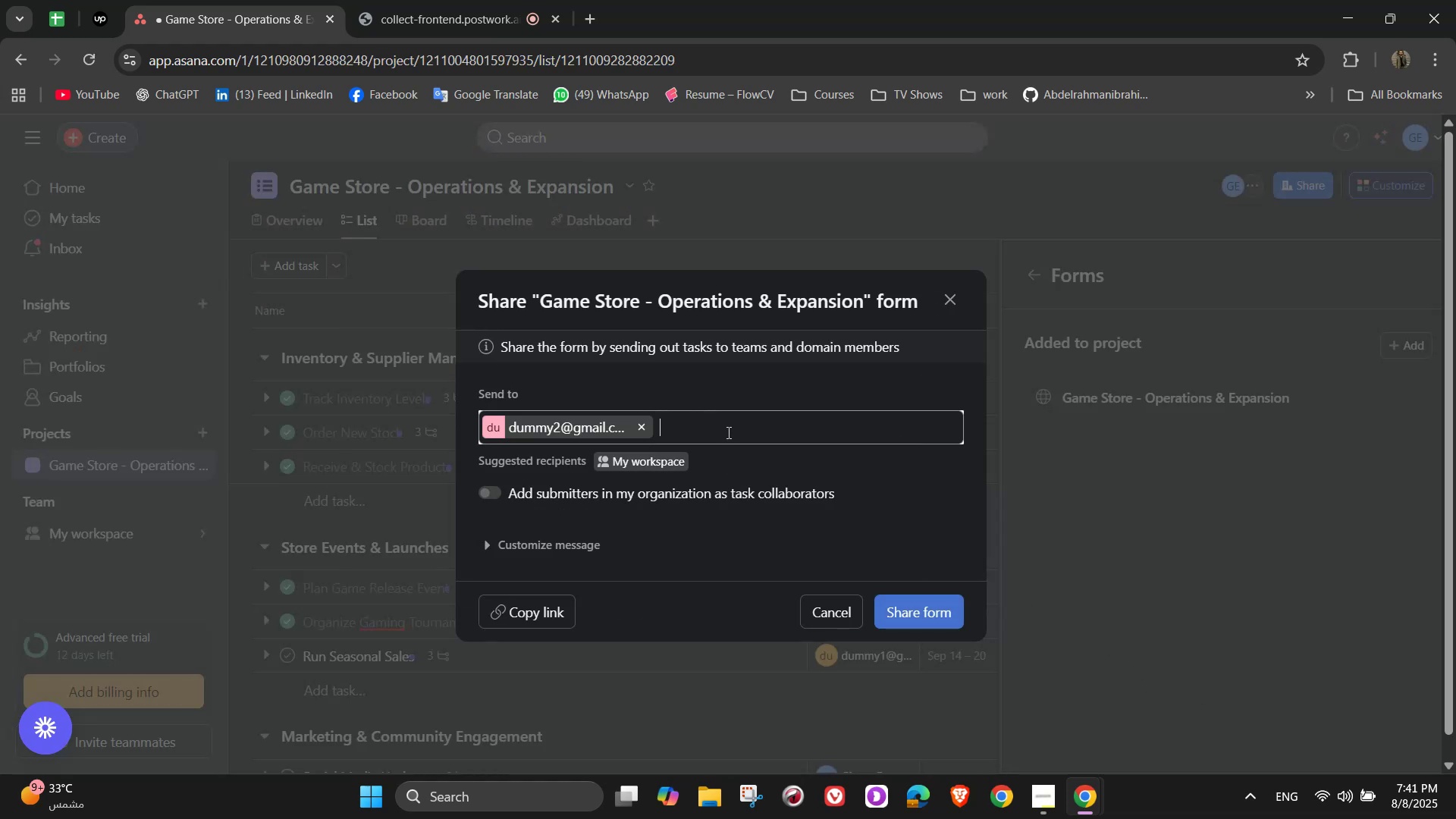 
key(D)
 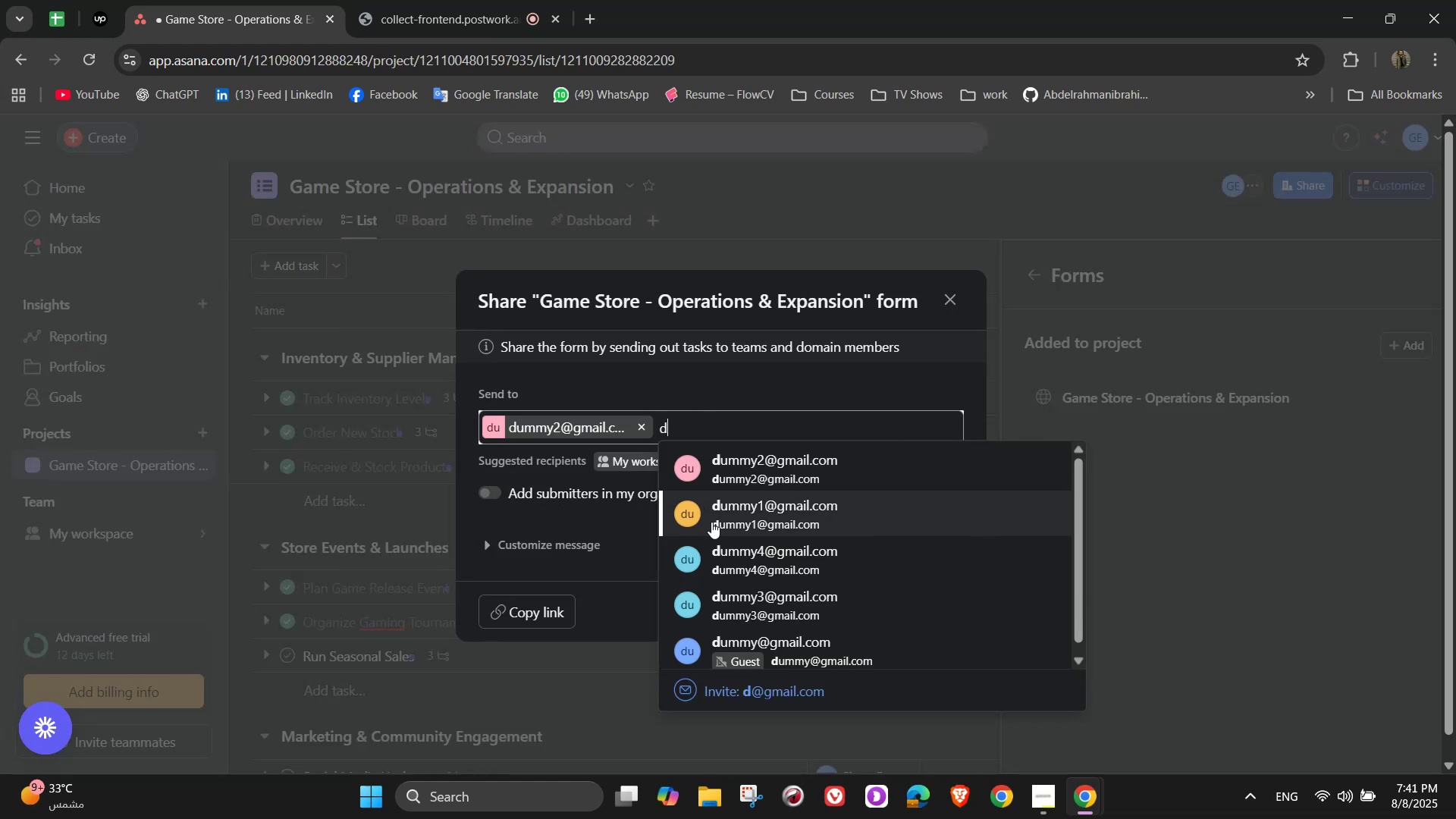 
left_click([735, 551])
 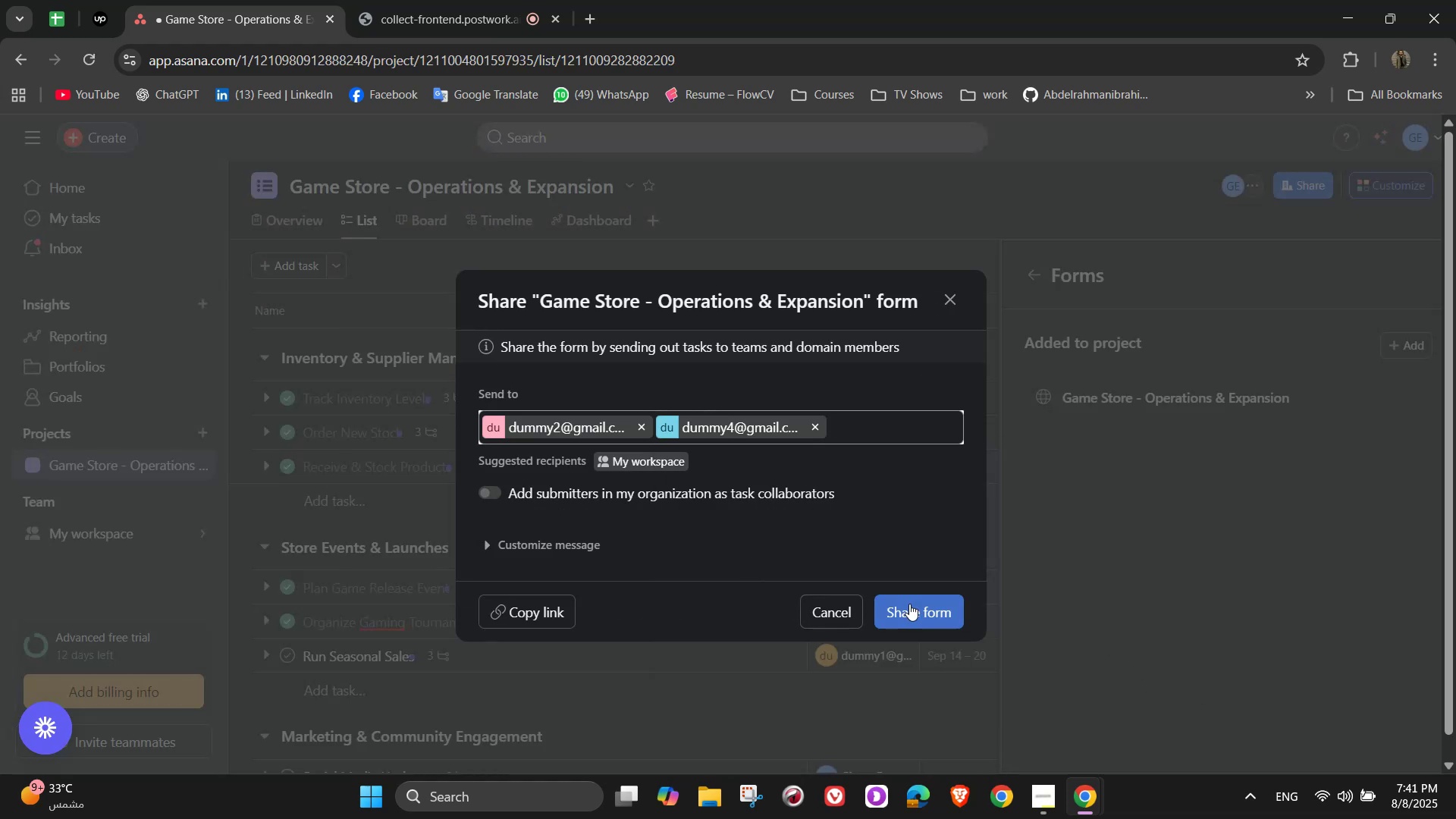 
left_click([925, 597])
 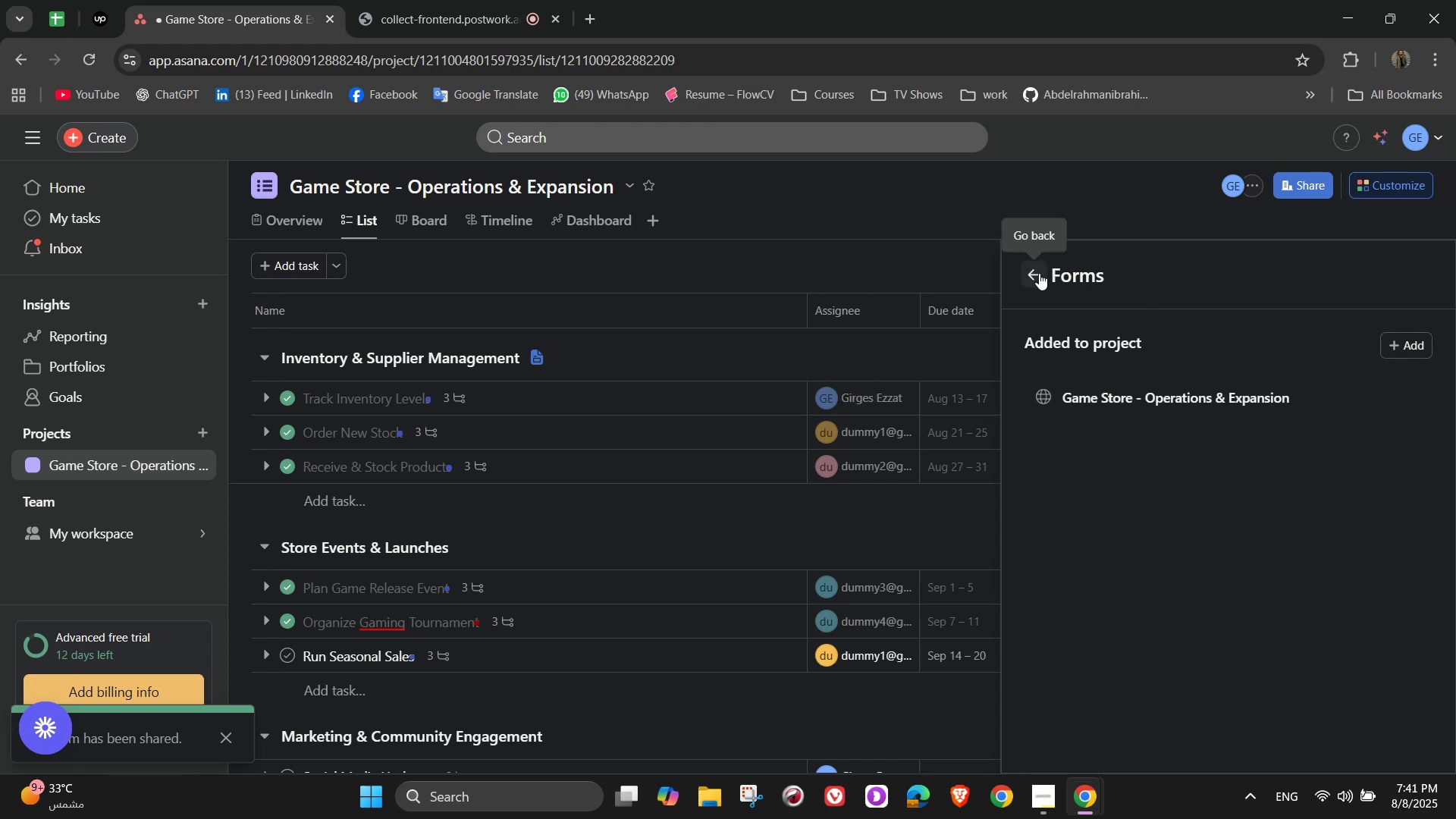 
left_click([1039, 273])
 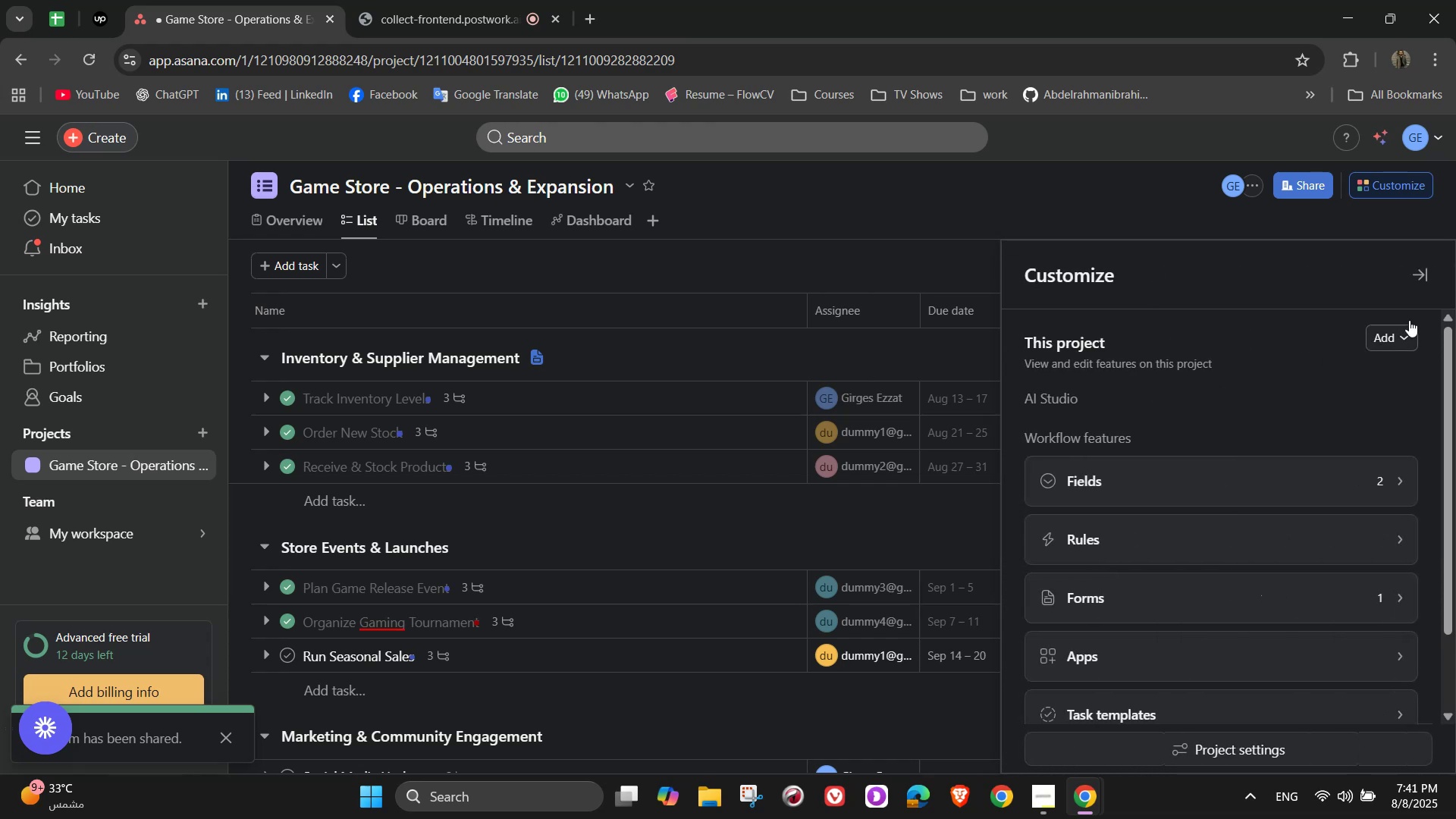 
left_click([1414, 287])
 